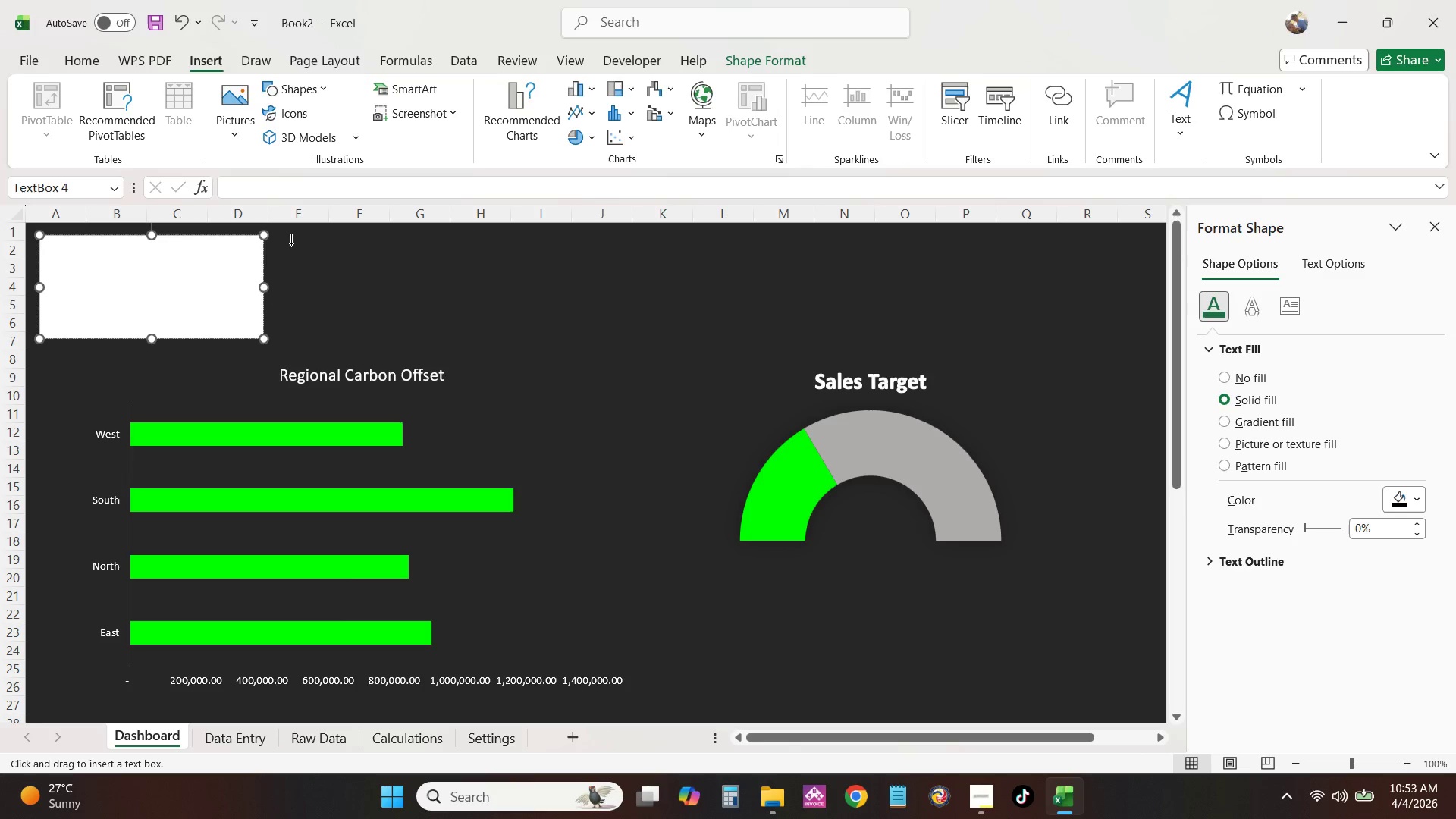 
left_click_drag(start_coordinate=[290, 237], to_coordinate=[504, 337])
 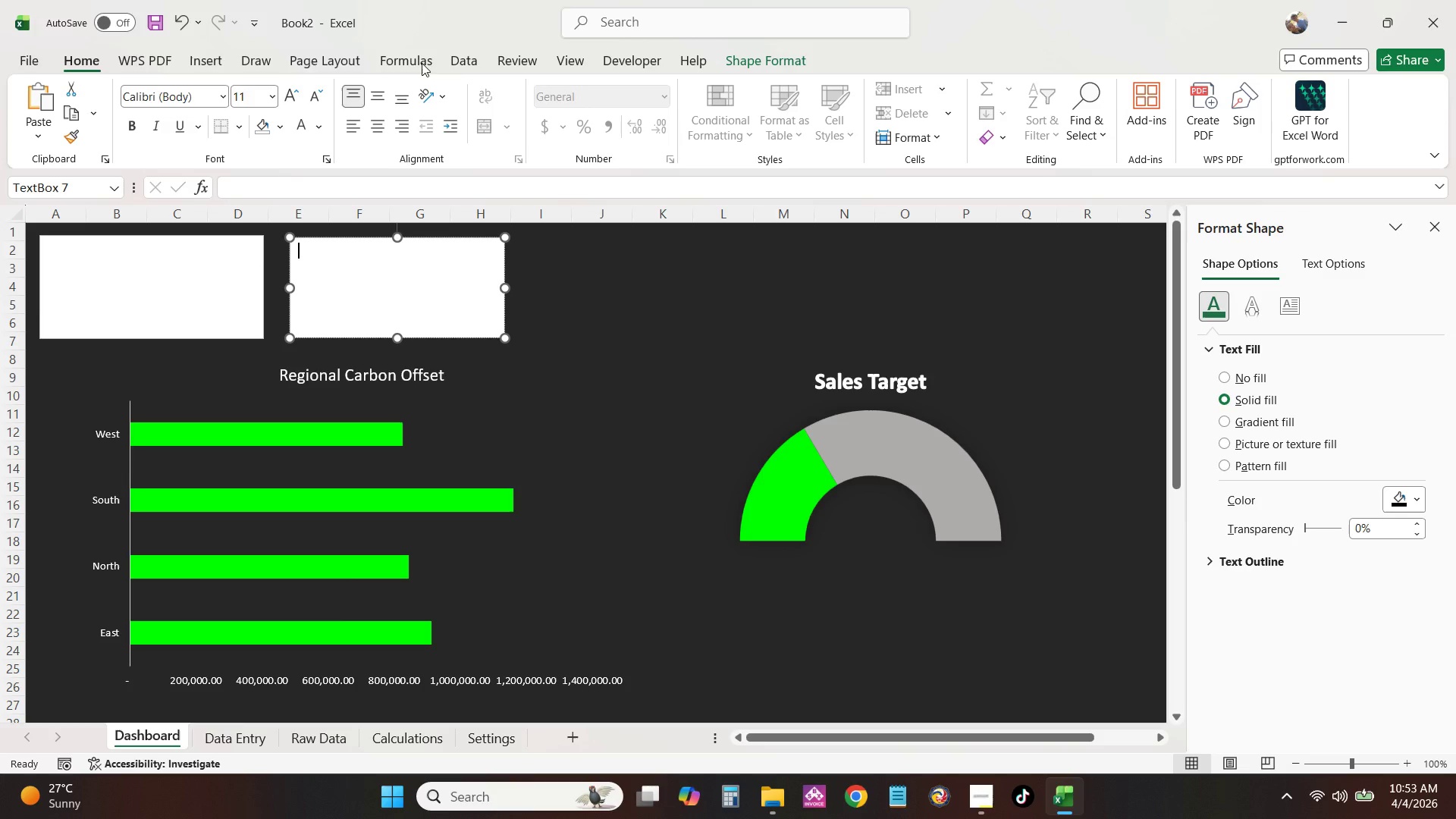 
left_click([200, 58])
 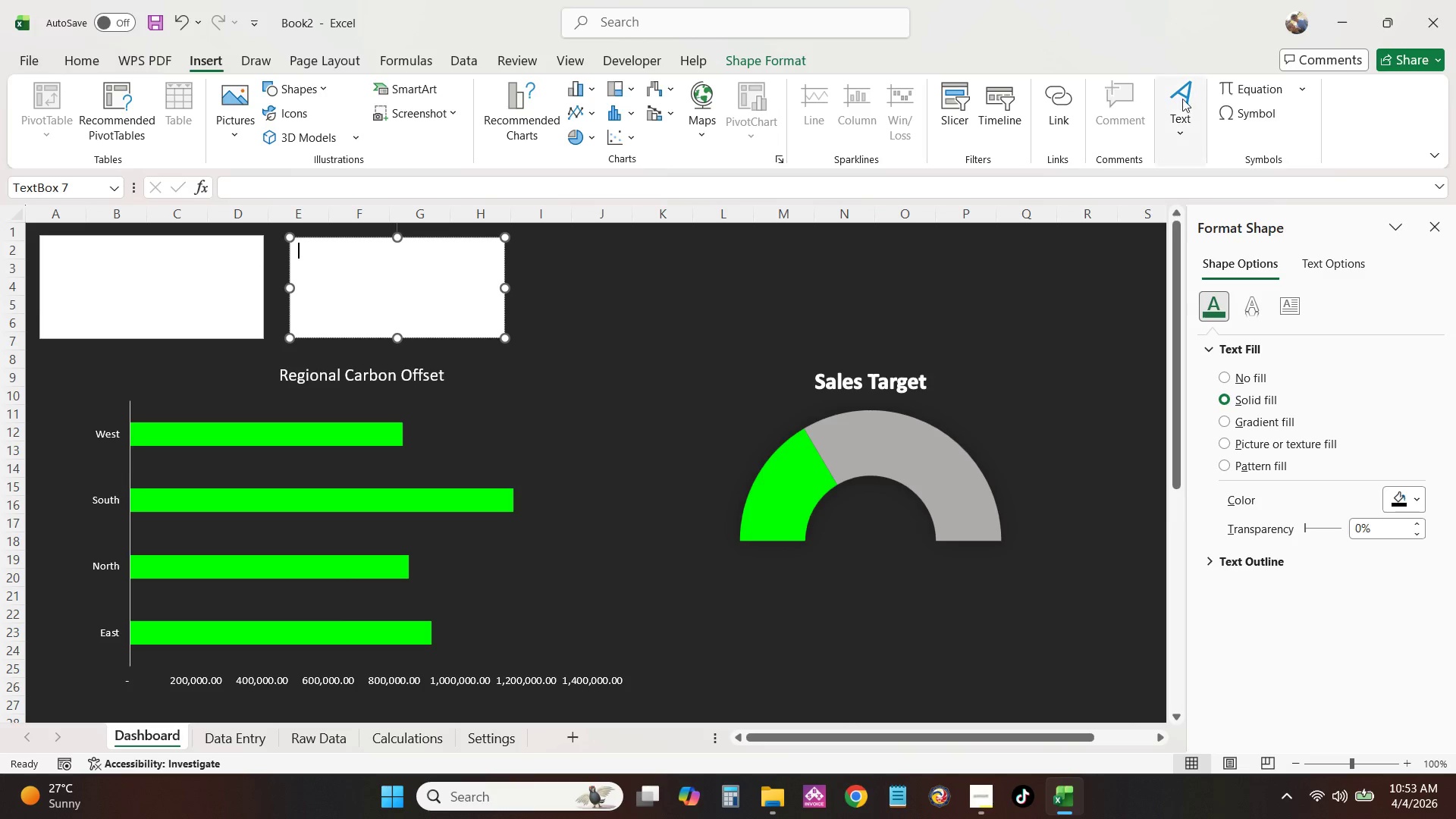 
left_click([1186, 104])
 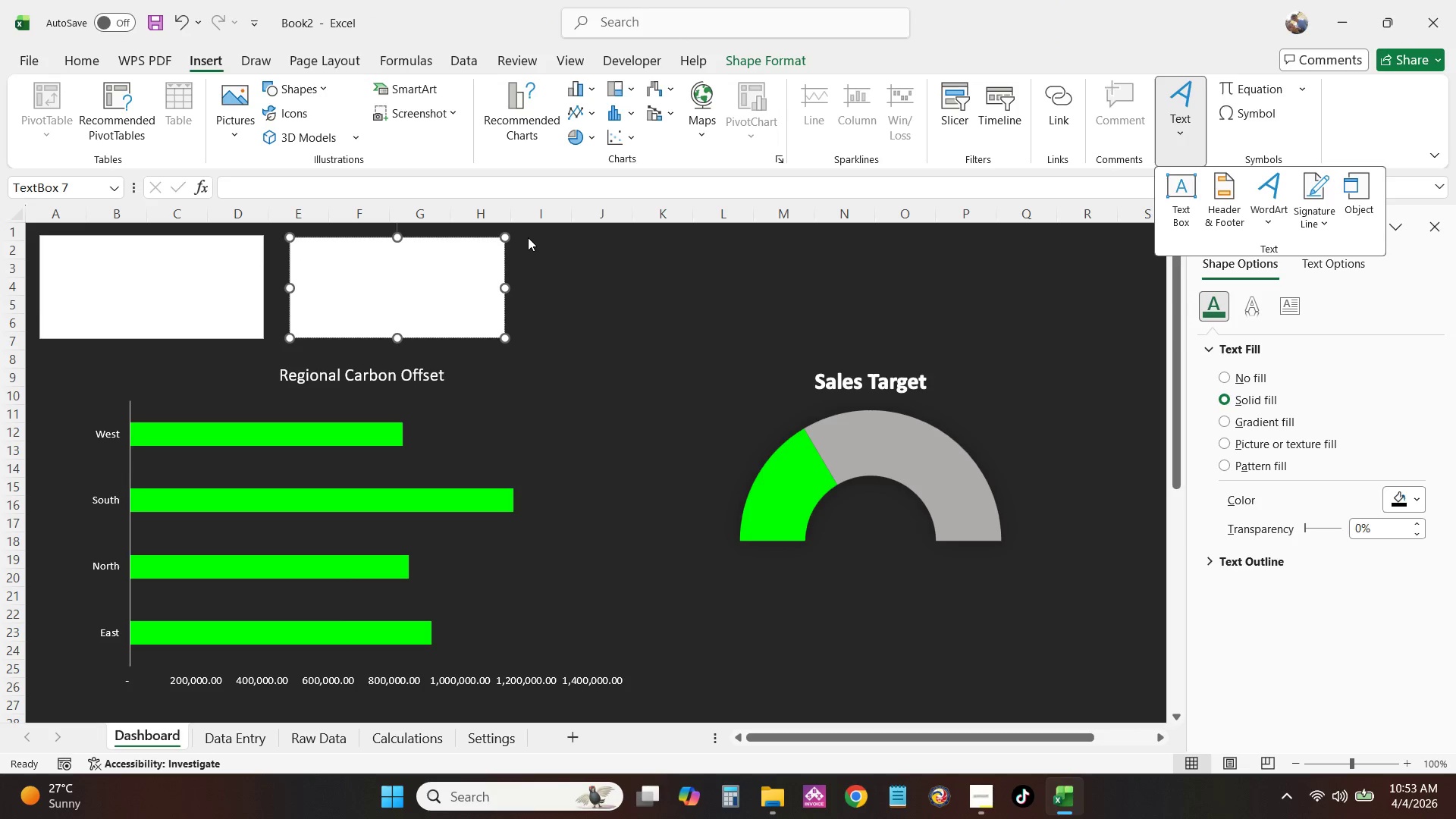 
left_click_drag(start_coordinate=[528, 237], to_coordinate=[679, 325])
 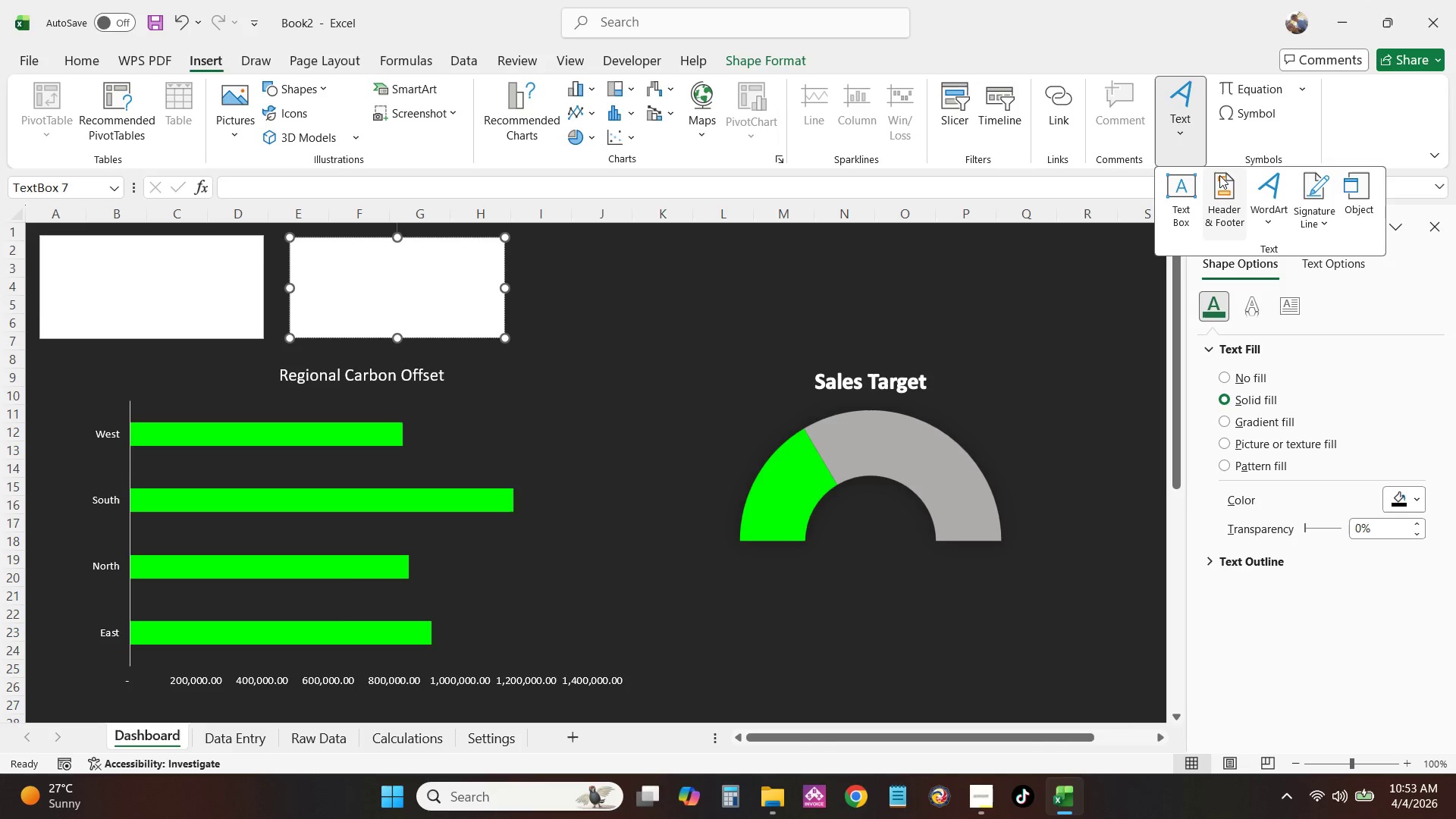 
left_click([1178, 196])
 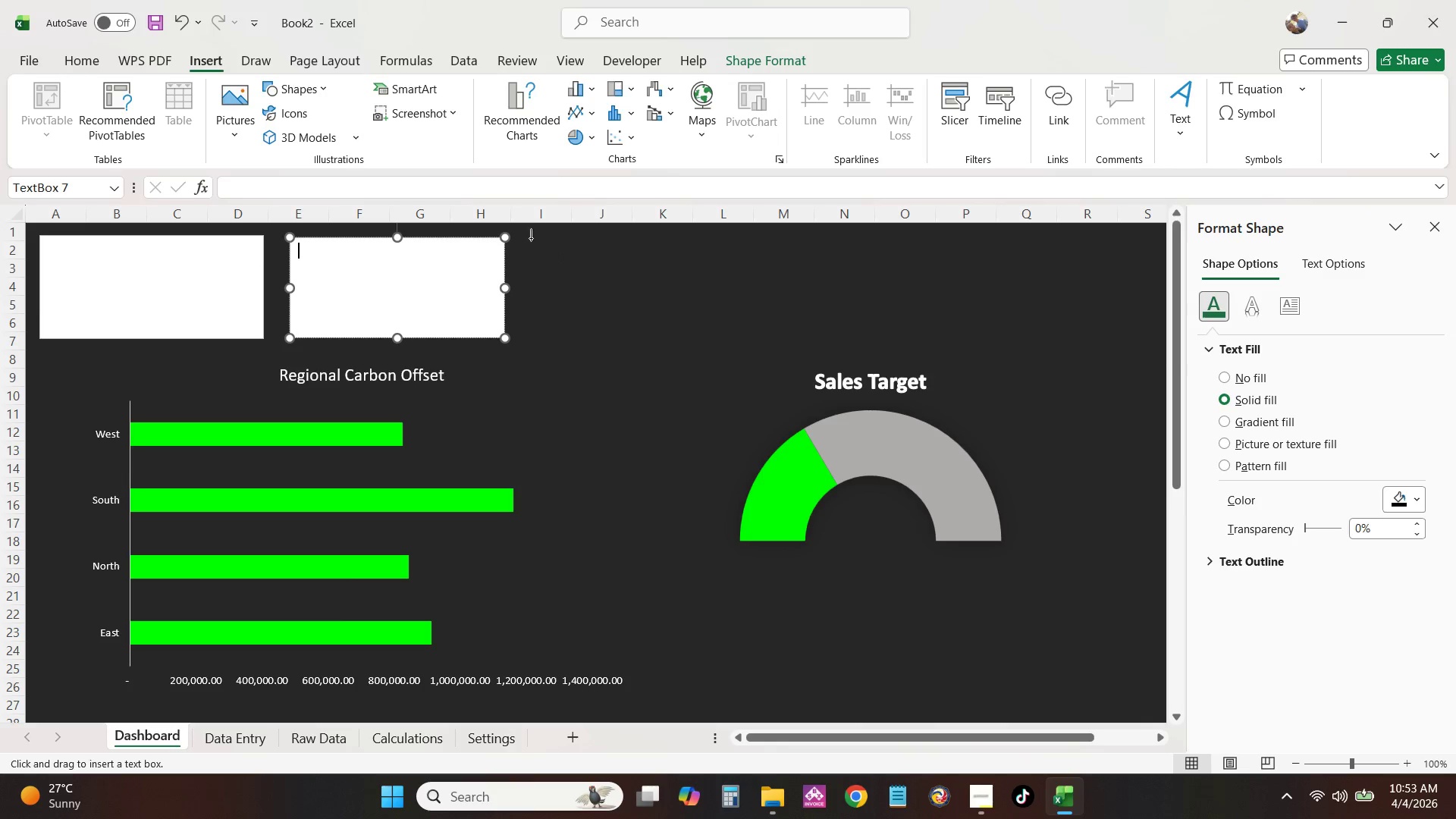 
left_click_drag(start_coordinate=[535, 234], to_coordinate=[776, 337])
 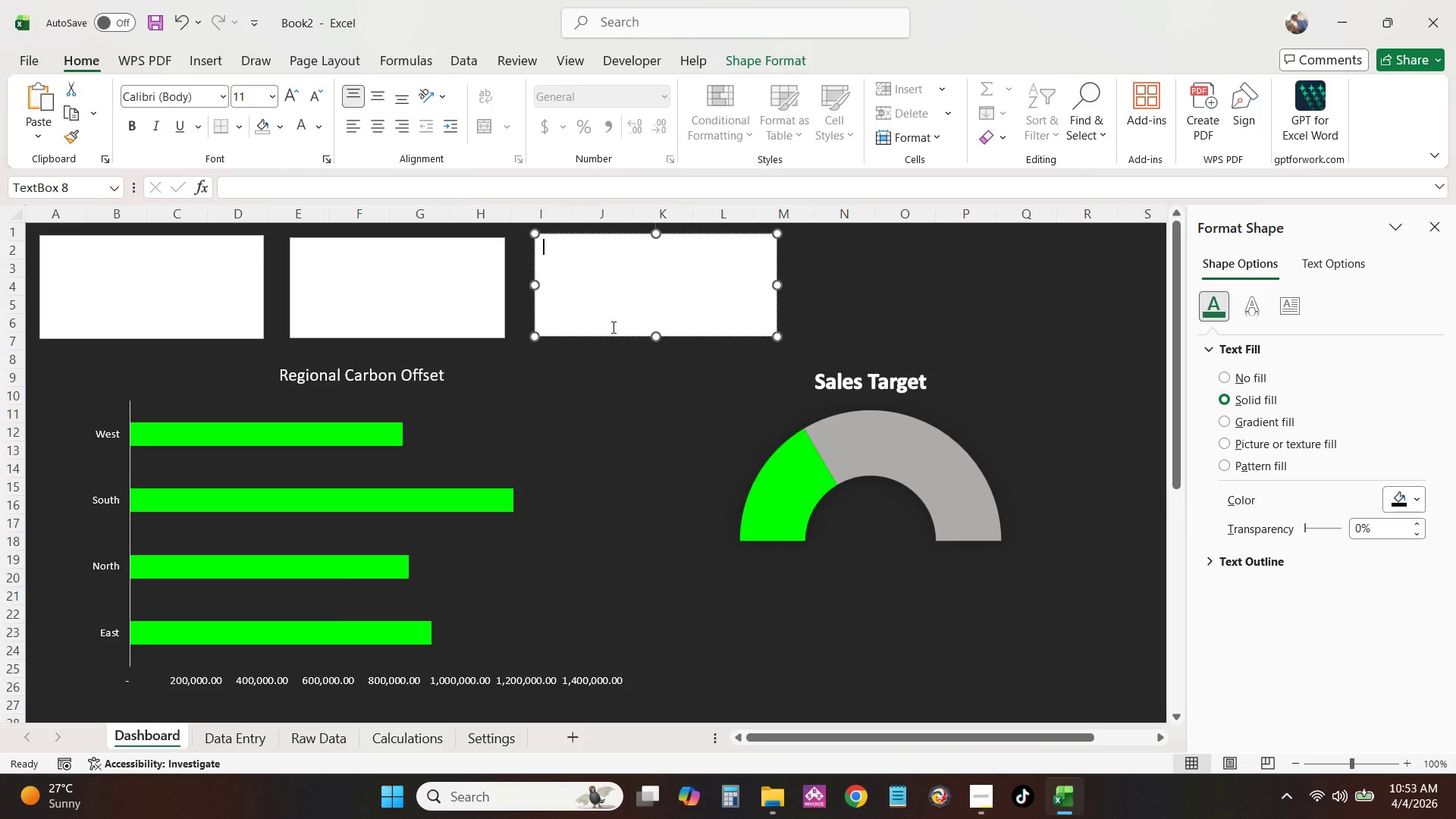 
left_click([457, 253])
 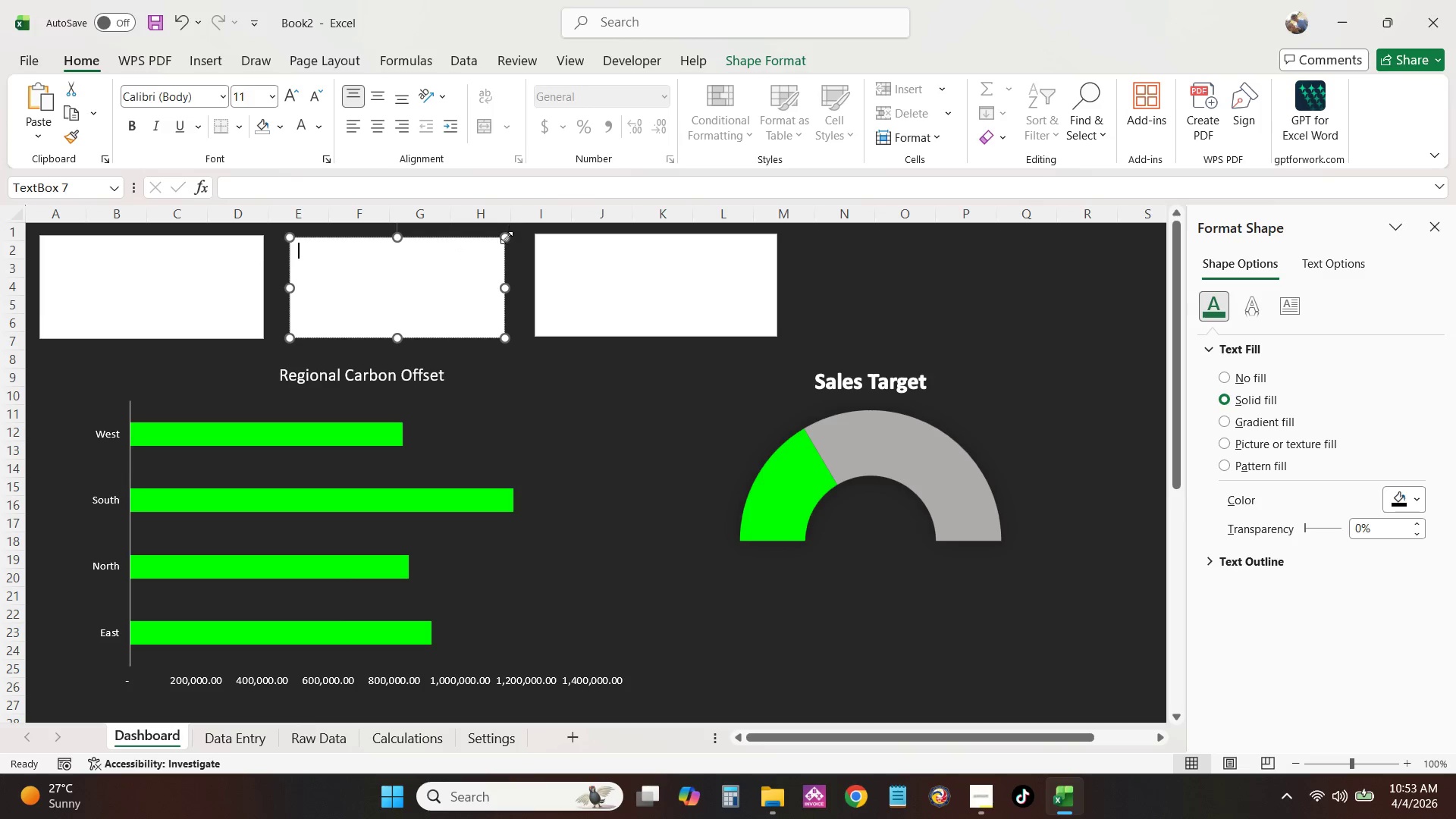 
left_click_drag(start_coordinate=[506, 237], to_coordinate=[513, 233])
 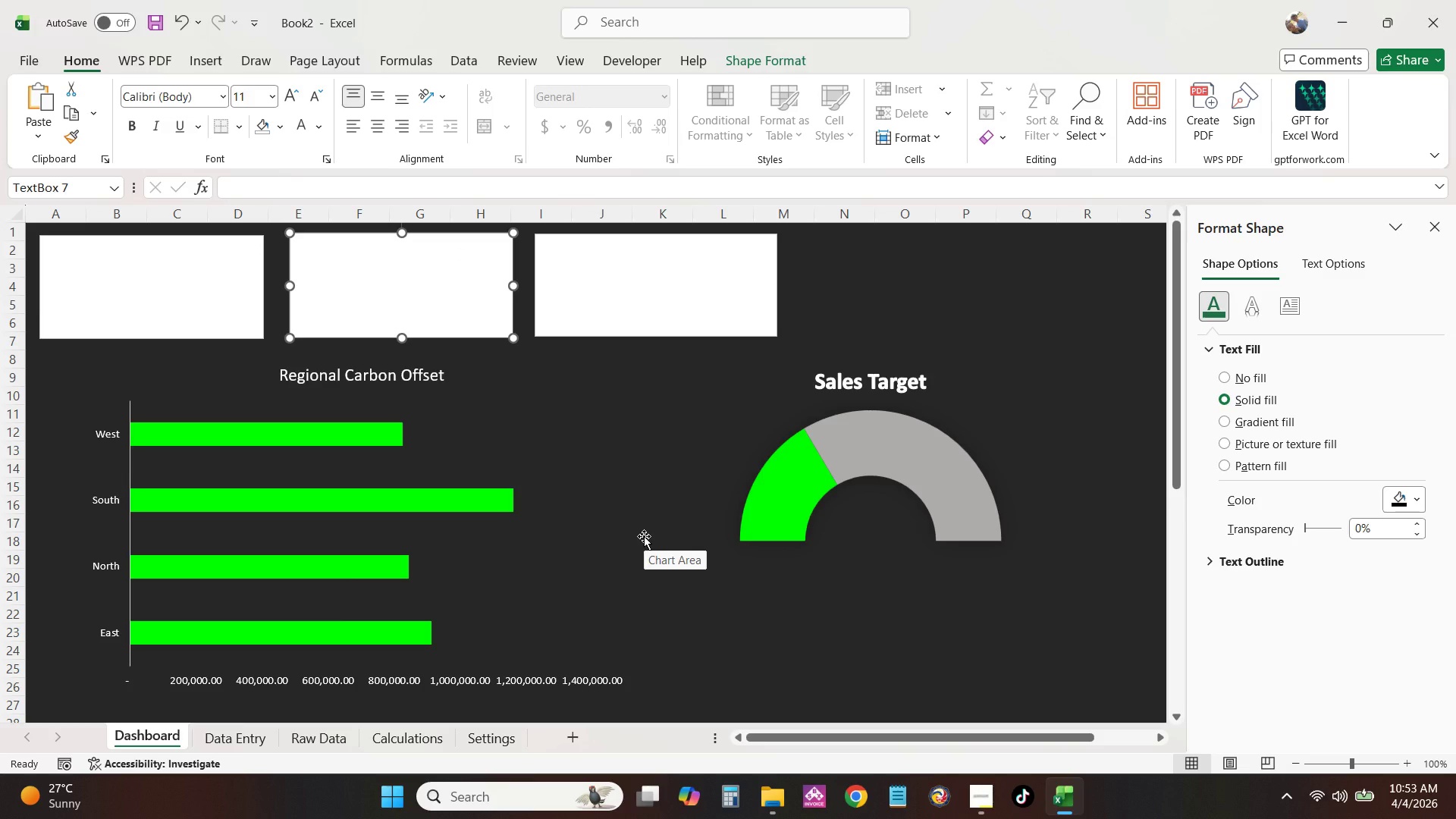 
wait(17.08)
 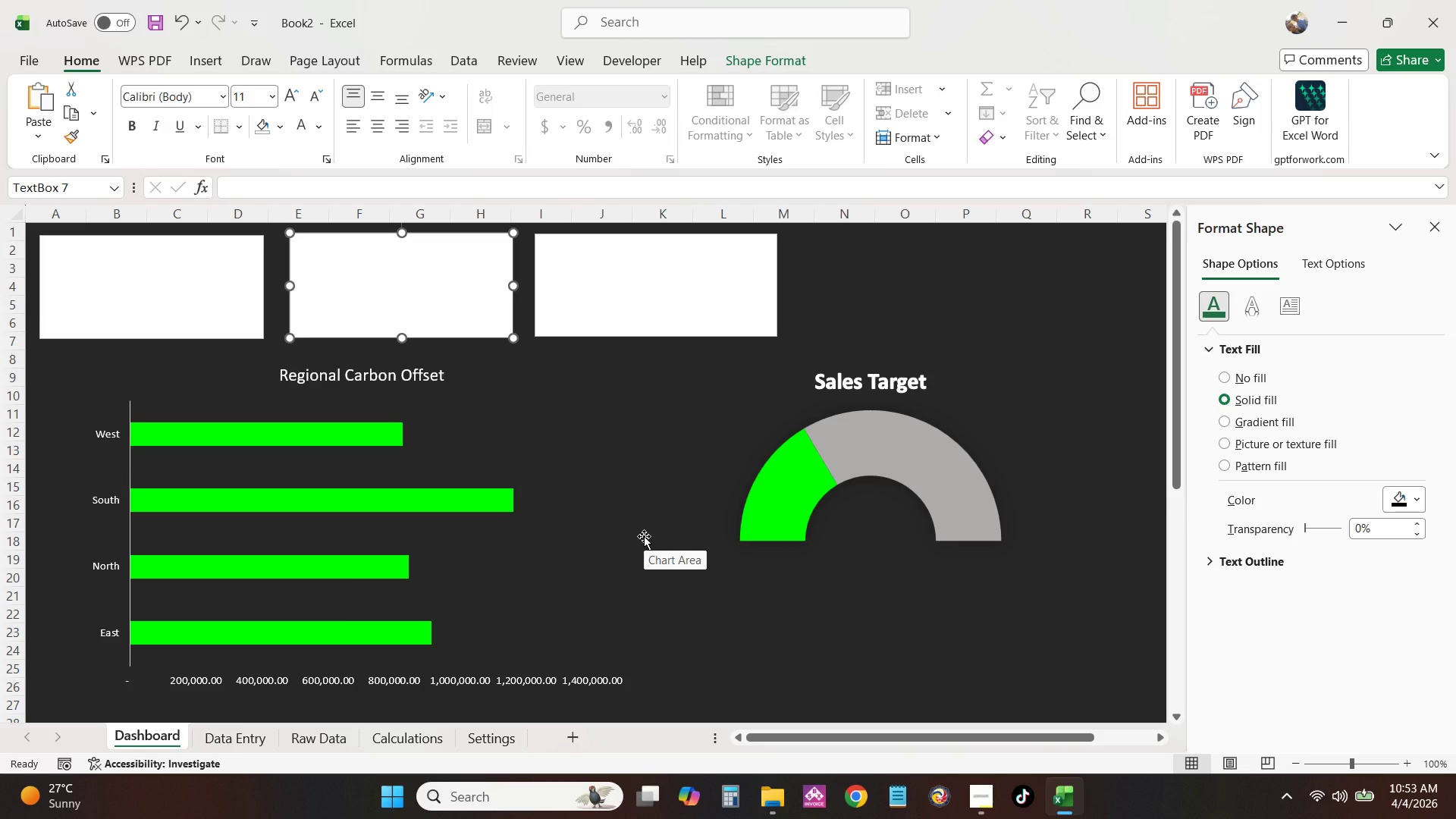 
left_click([260, 256])
 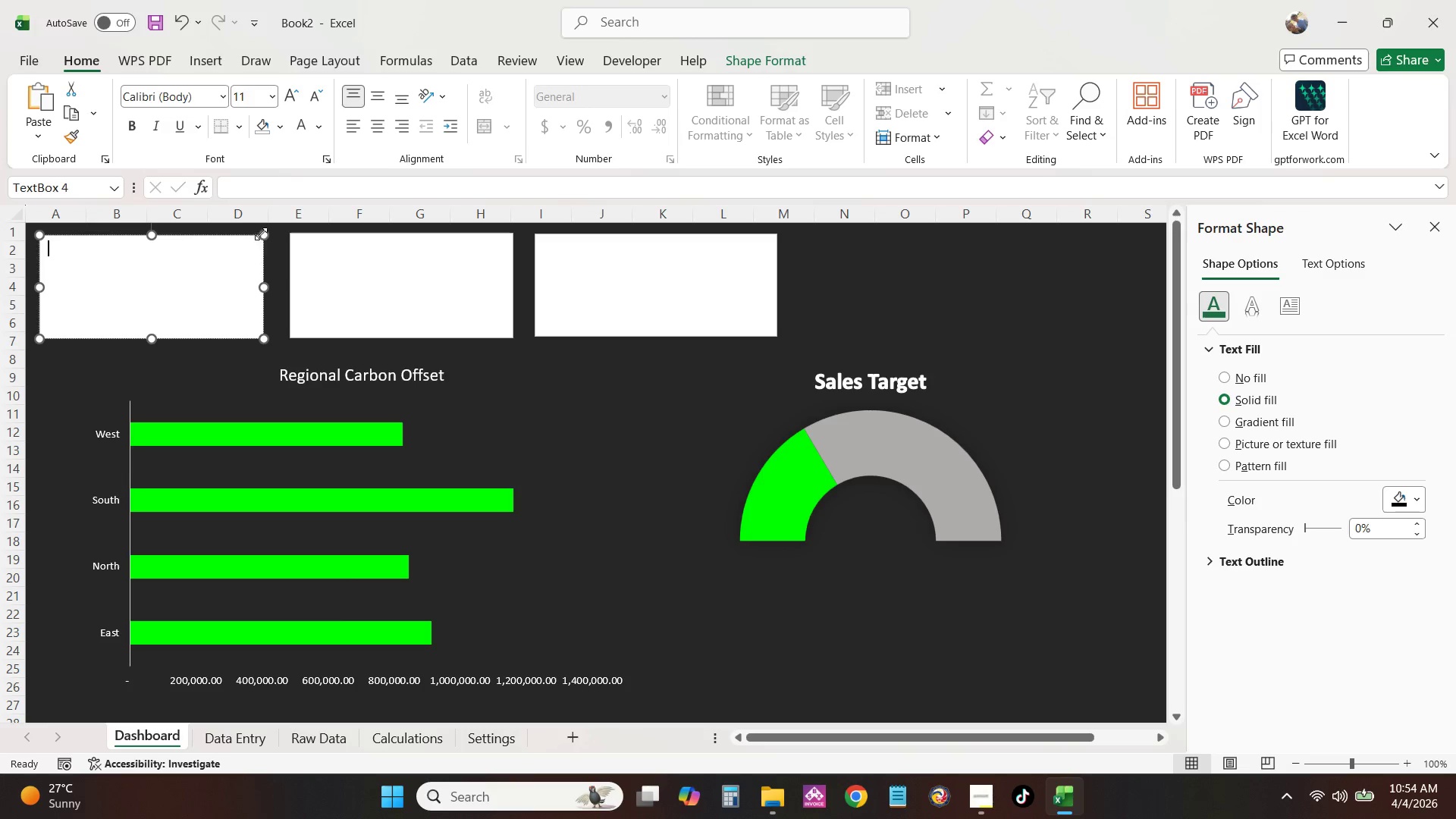 
left_click([261, 233])
 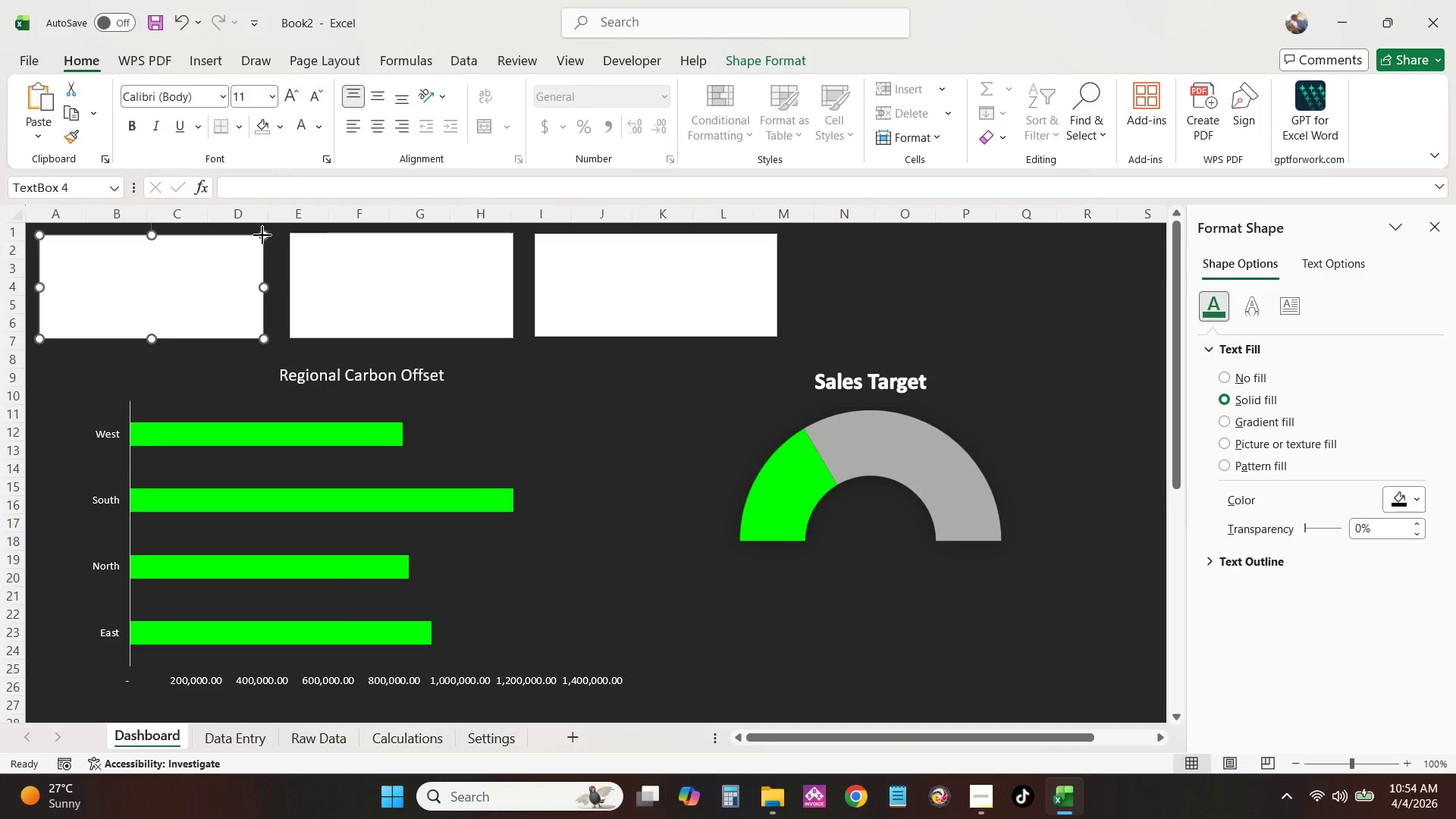 
left_click([262, 235])
 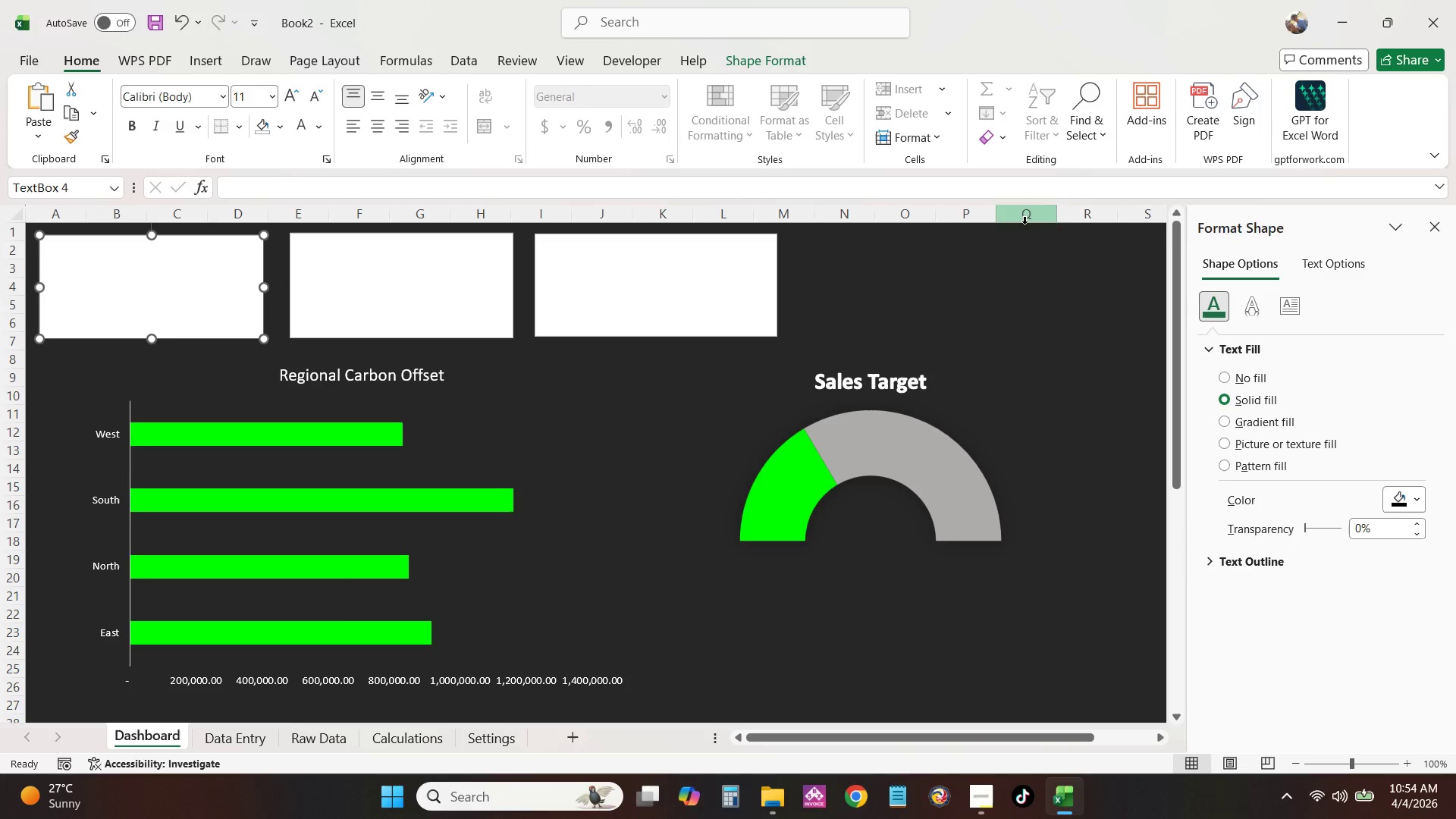 
wait(8.09)
 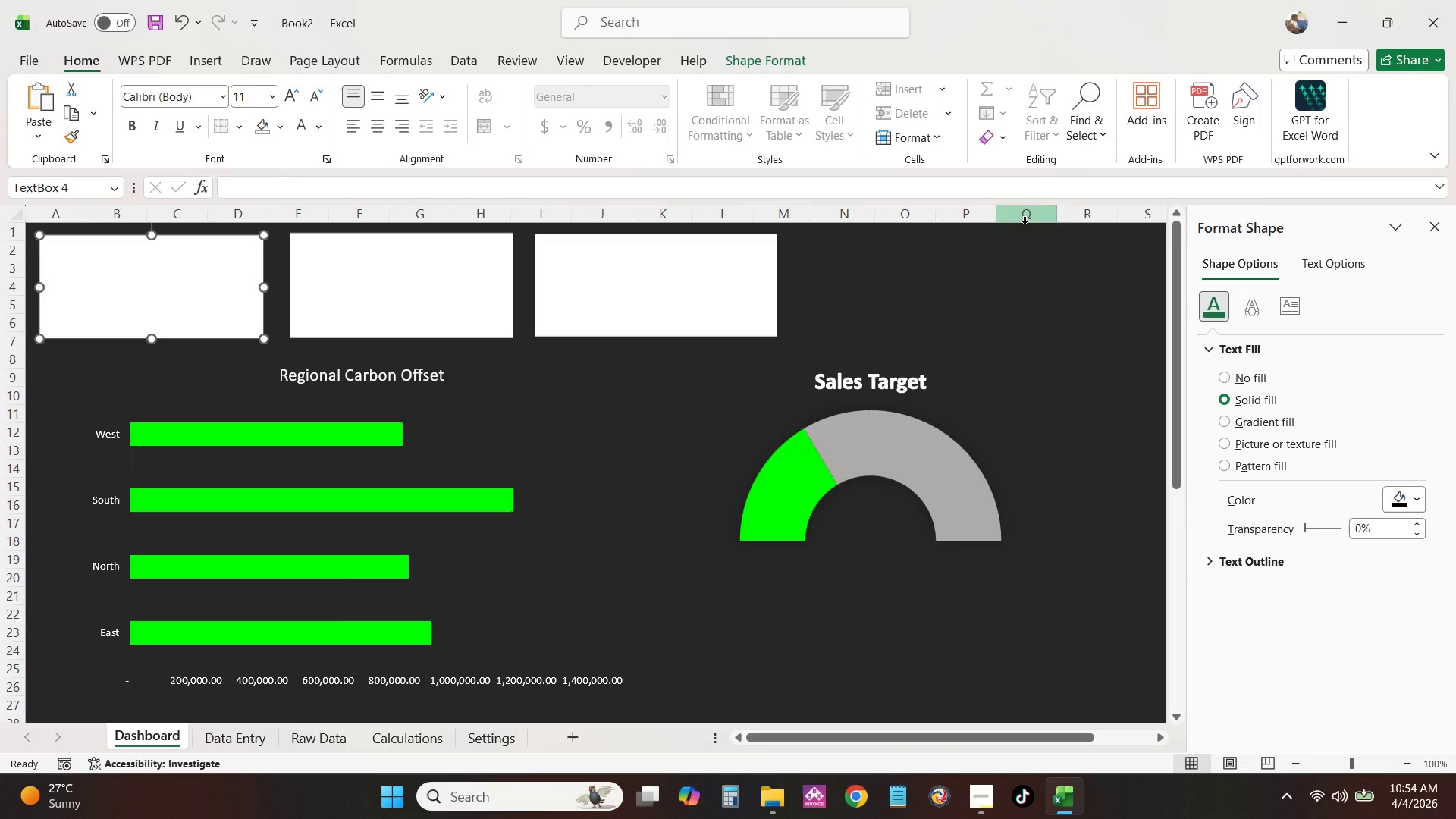 
left_click([937, 181])
 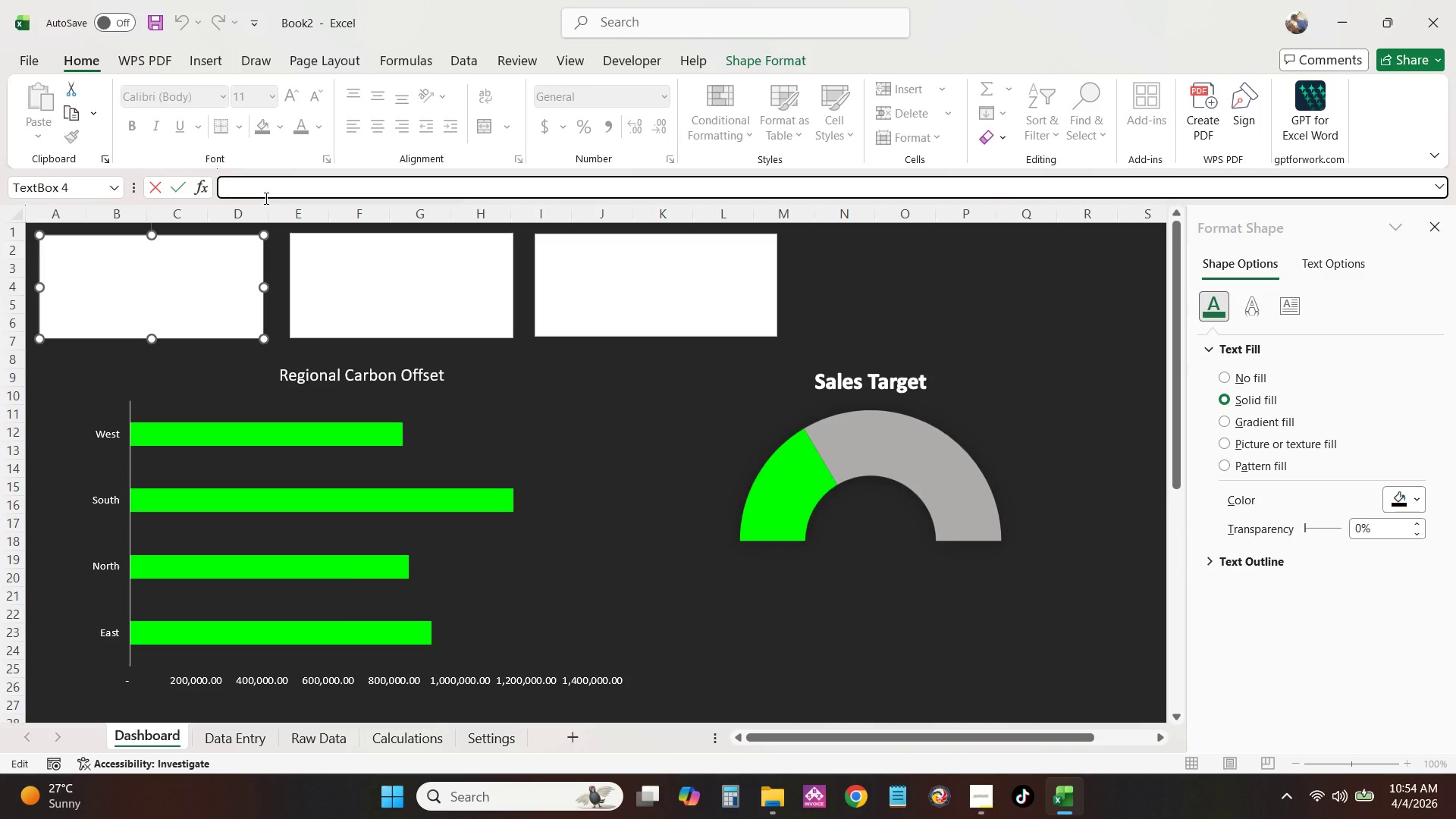 
key(Equal)
 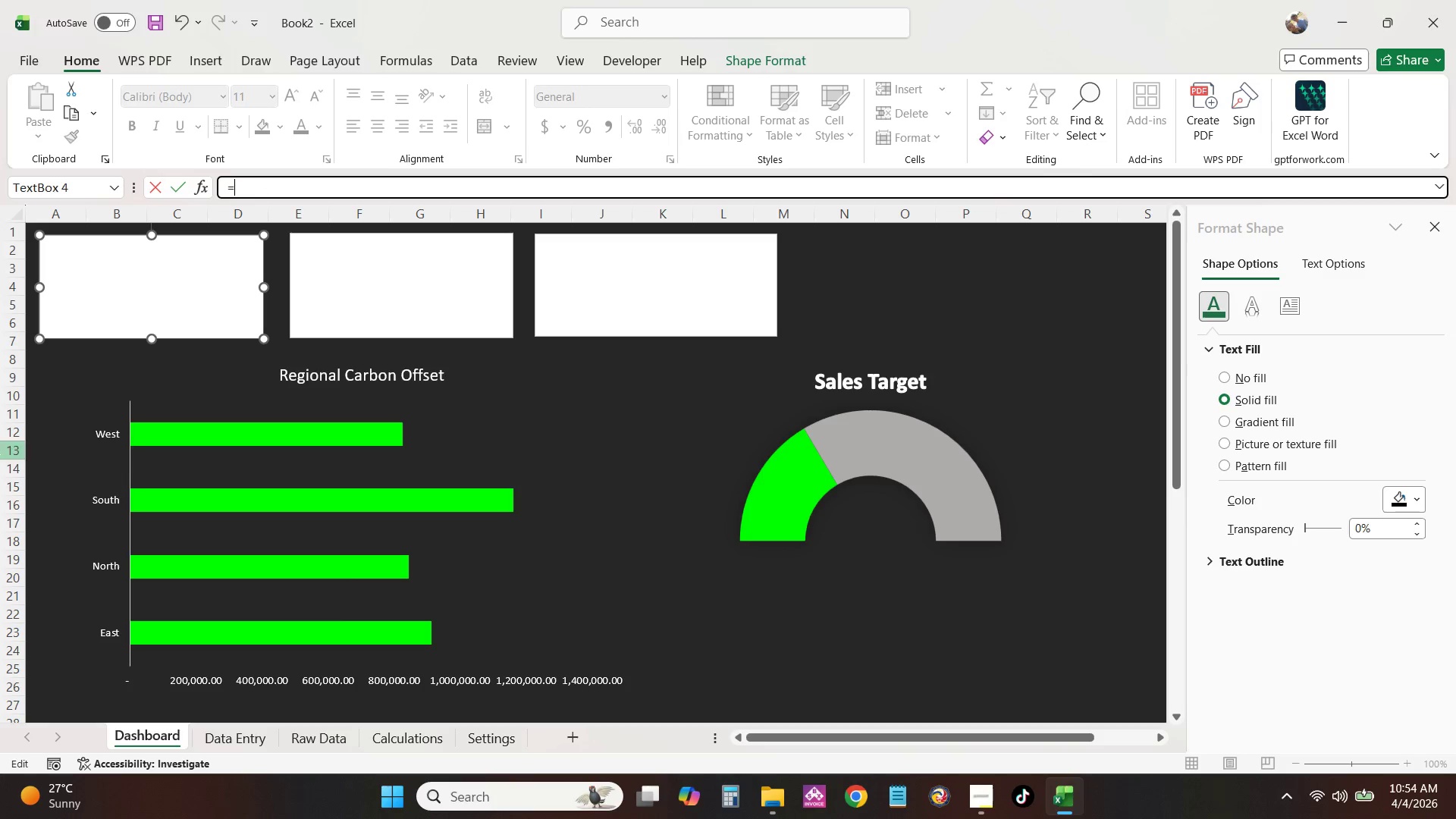 
left_click([400, 742])
 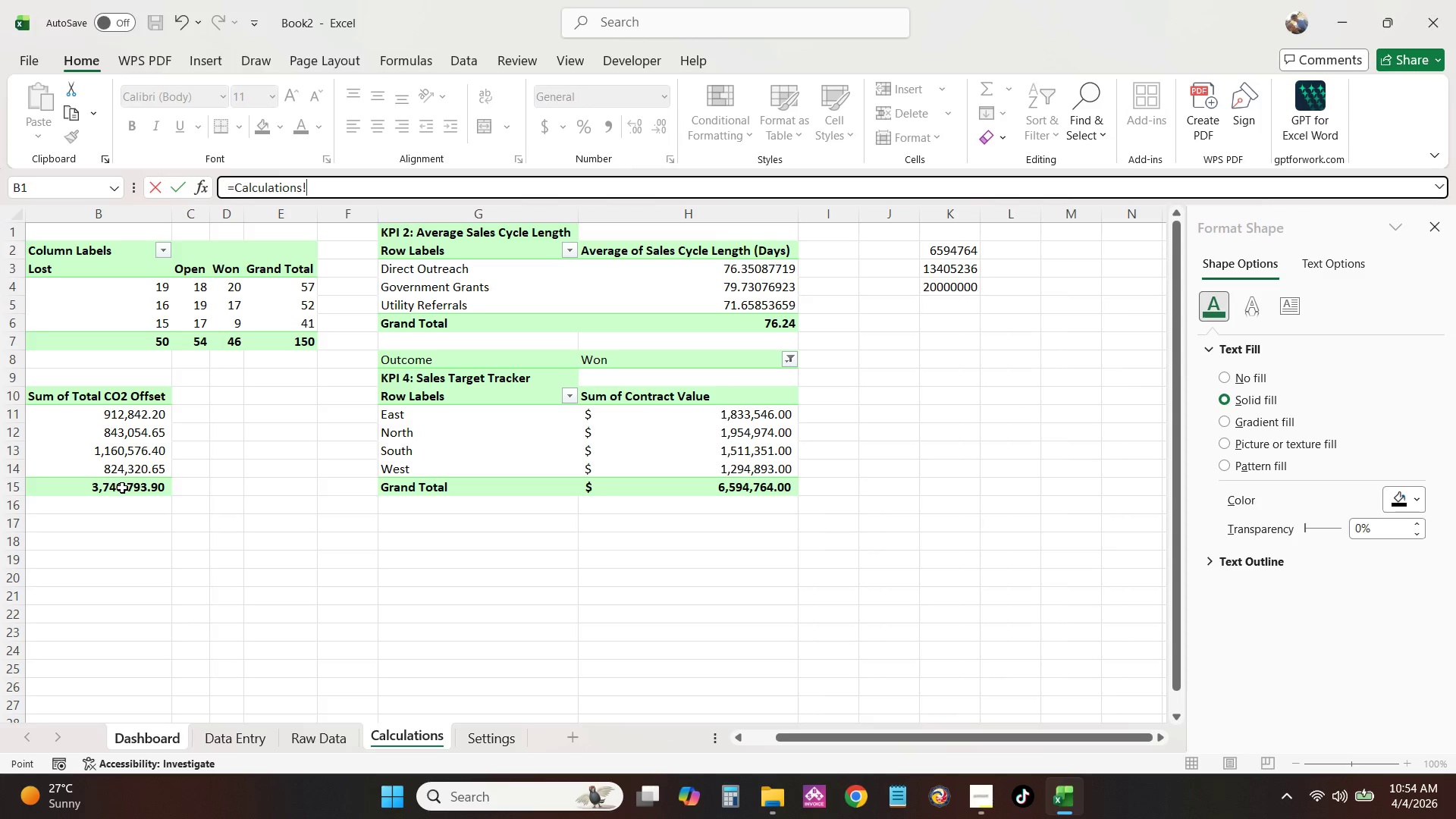 
wait(9.88)
 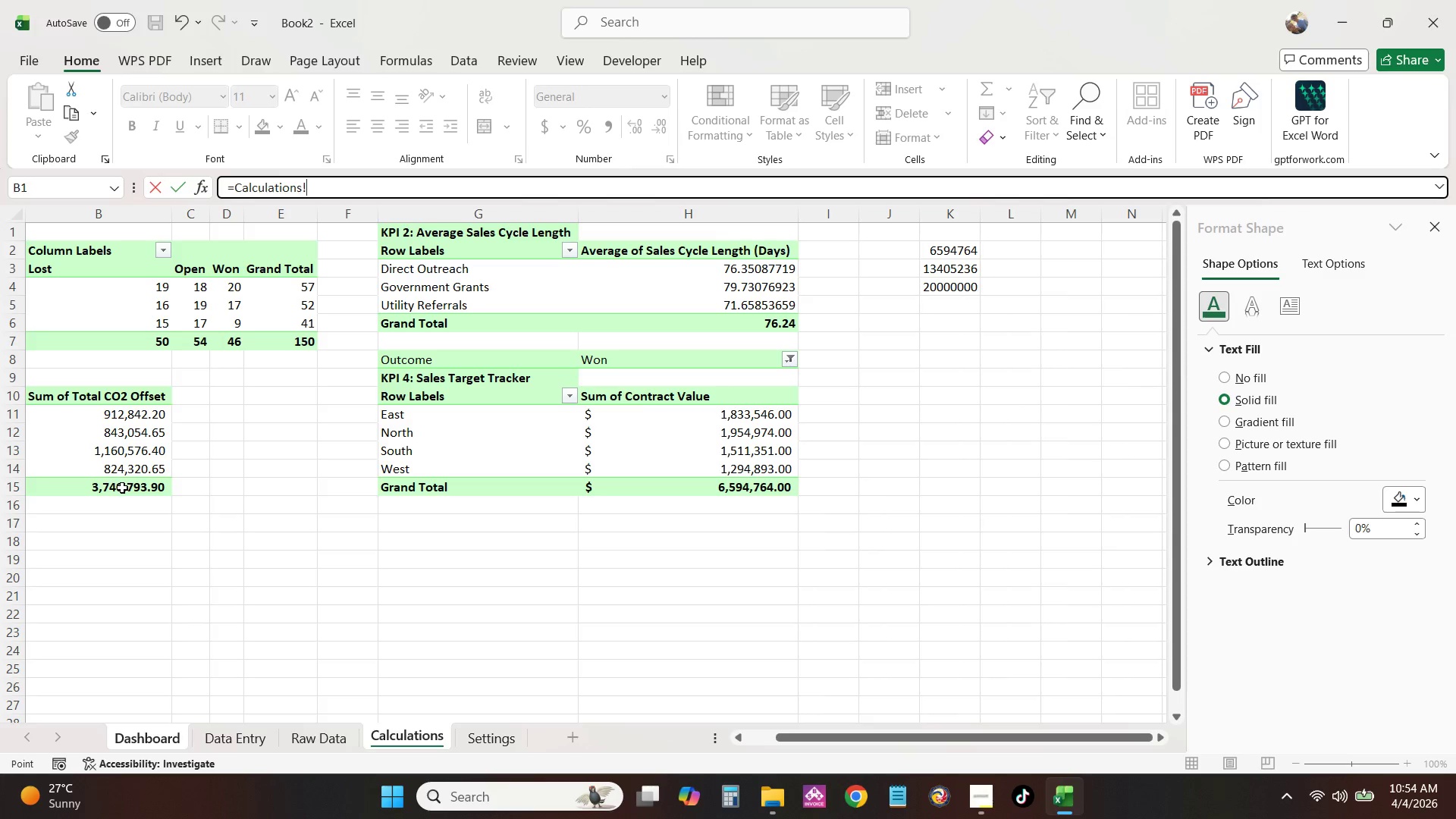 
left_click([773, 325])
 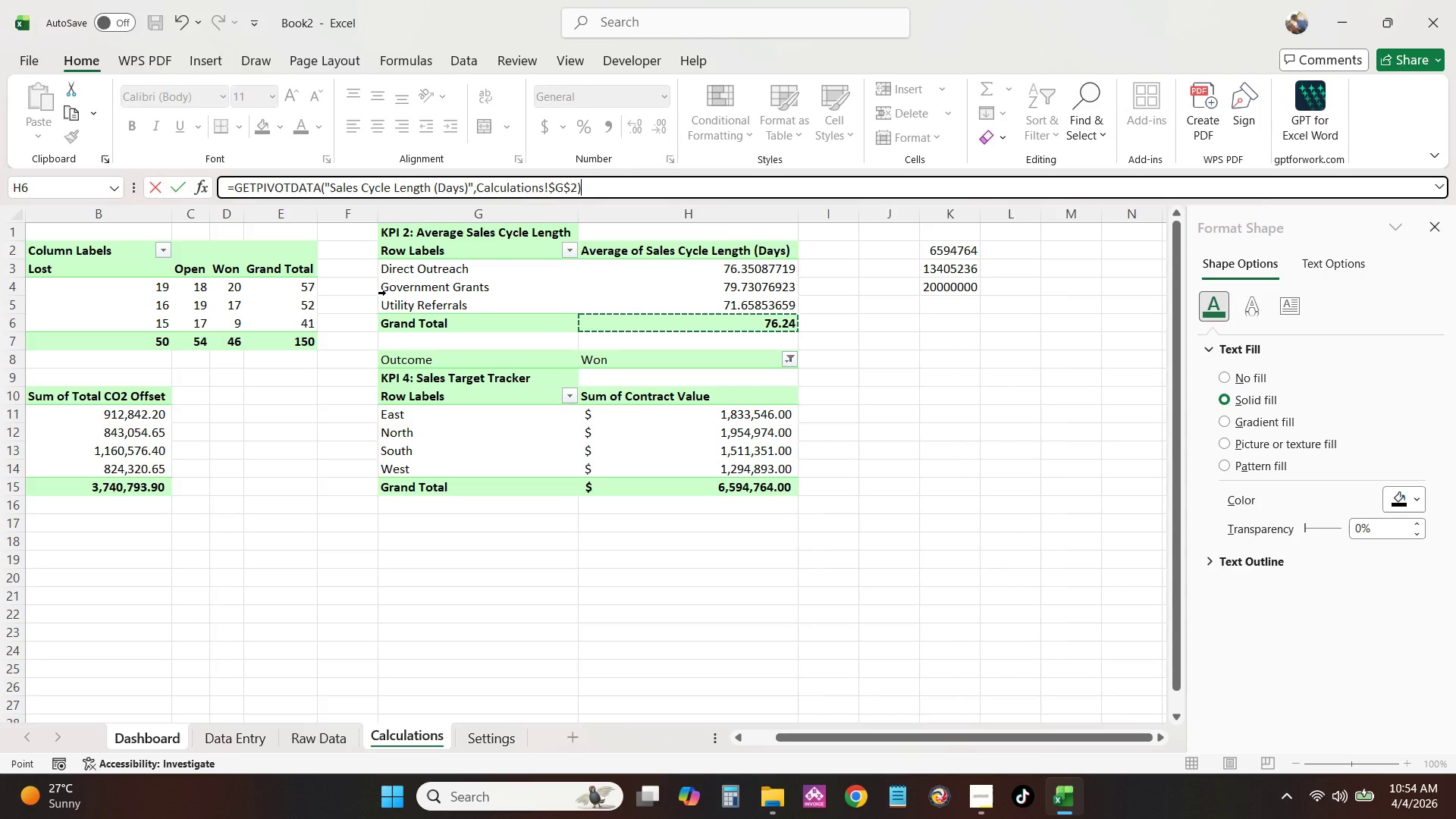 
key(NumpadEnter)
 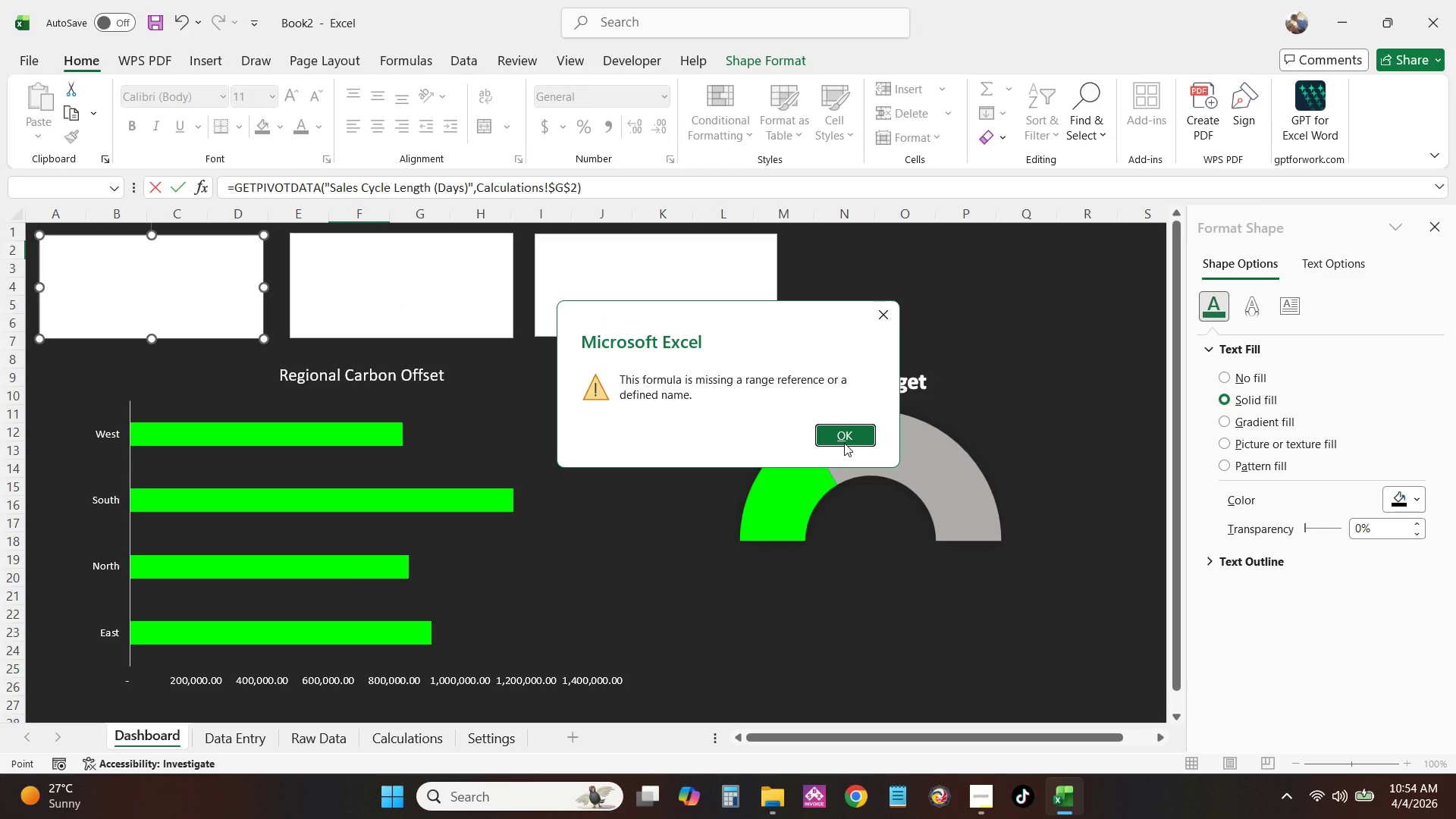 
wait(7.88)
 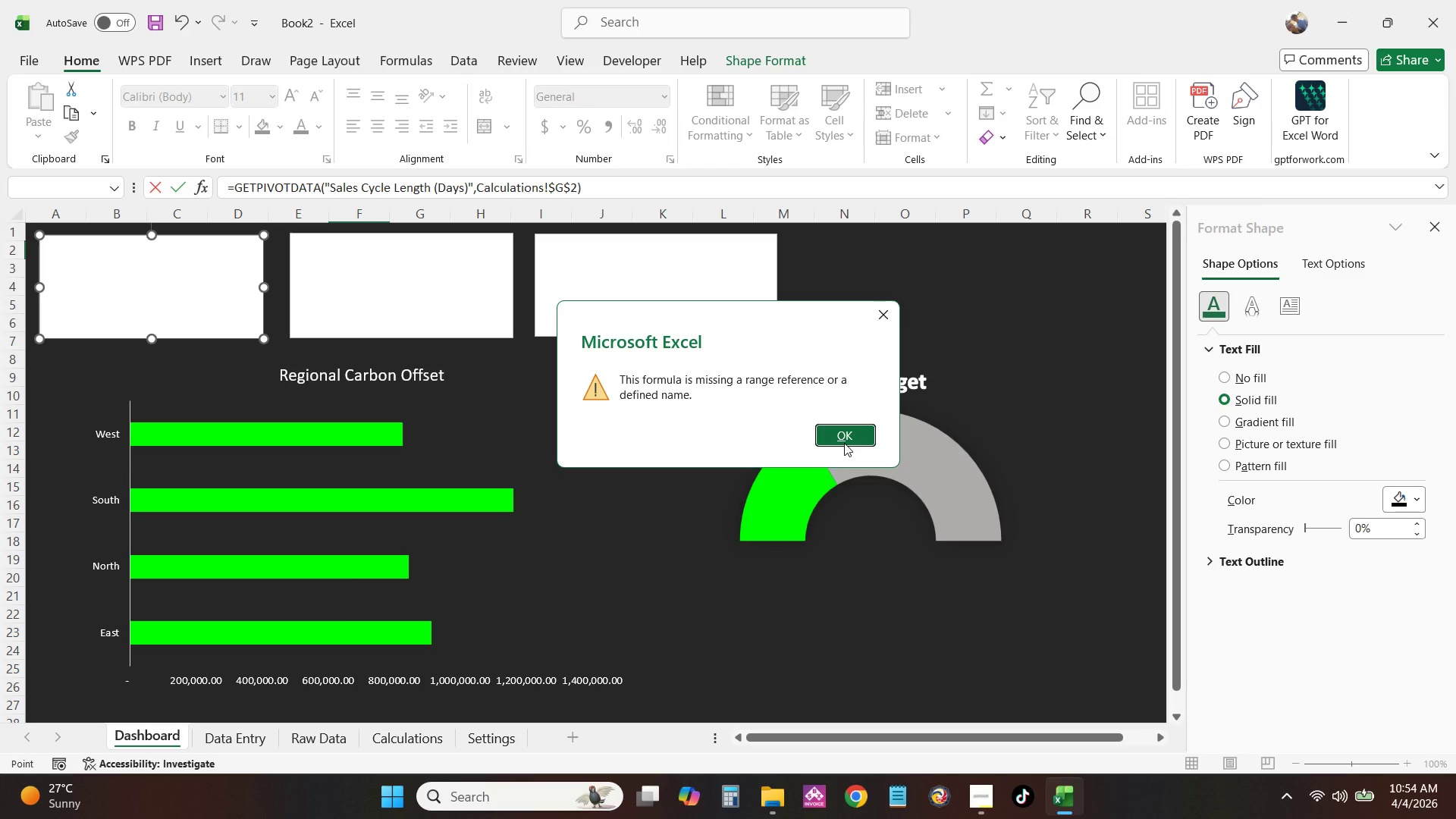 
left_click([844, 443])
 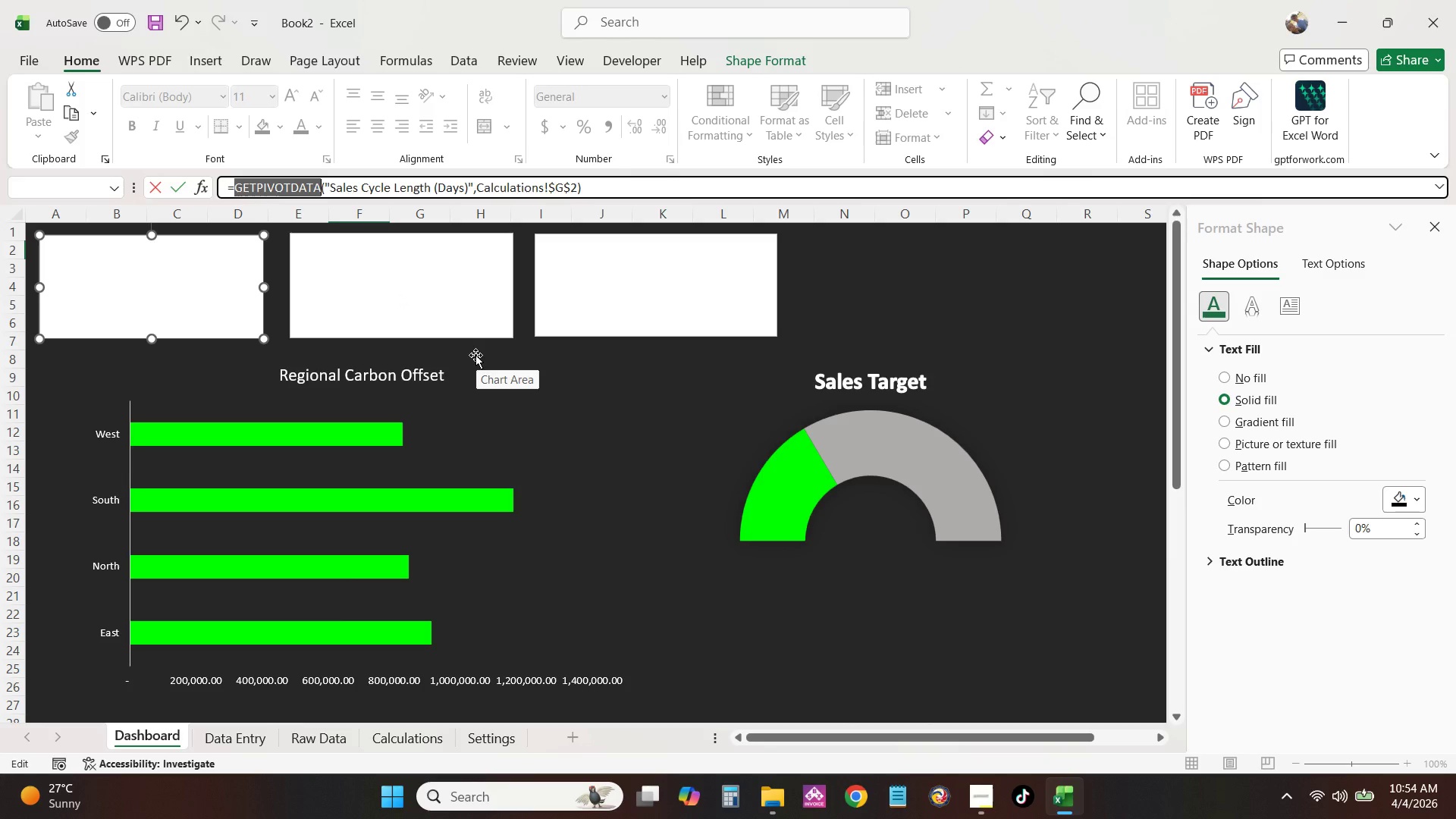 
wait(8.58)
 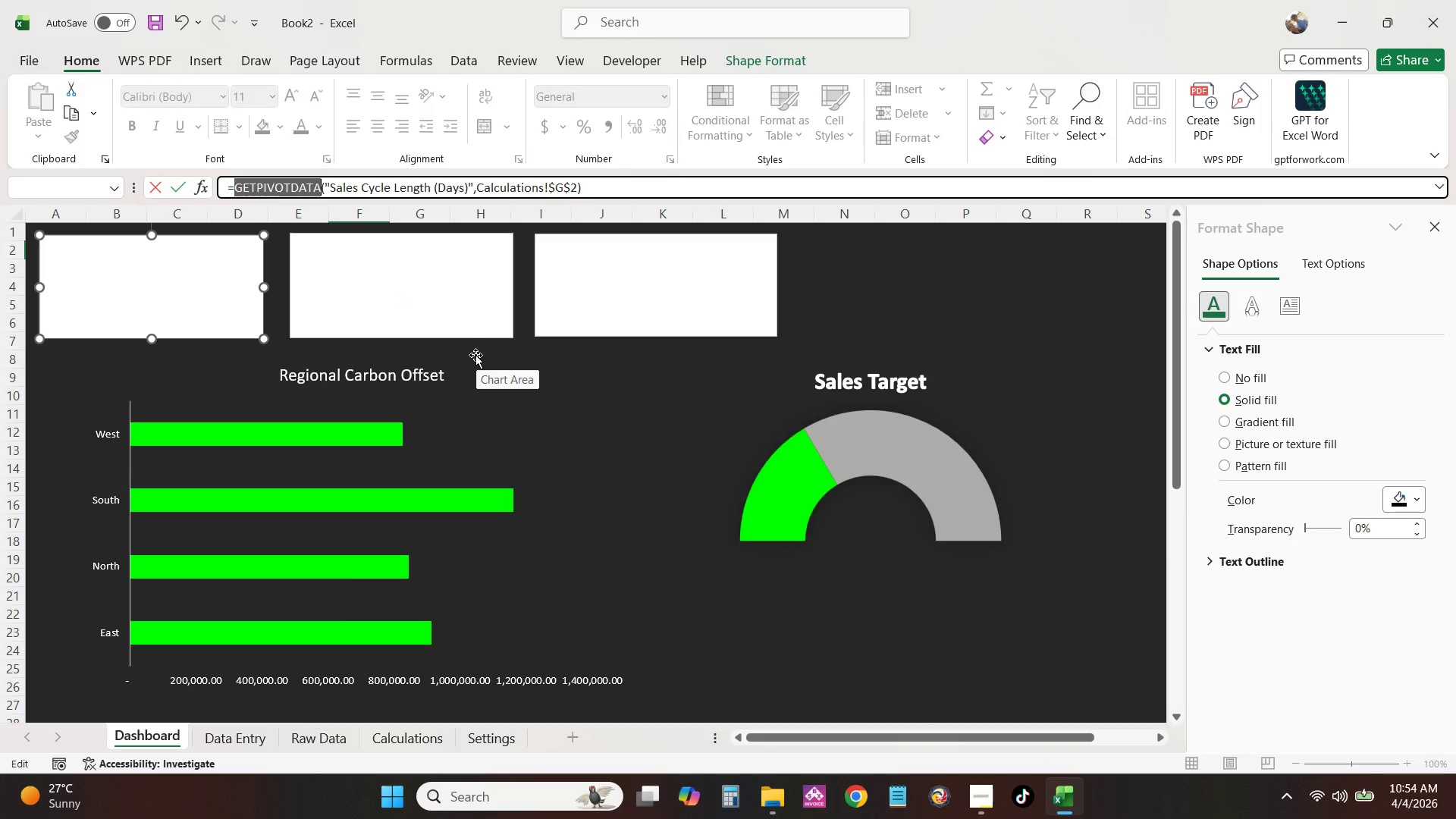 
left_click_drag(start_coordinate=[627, 187], to_coordinate=[131, 218])
 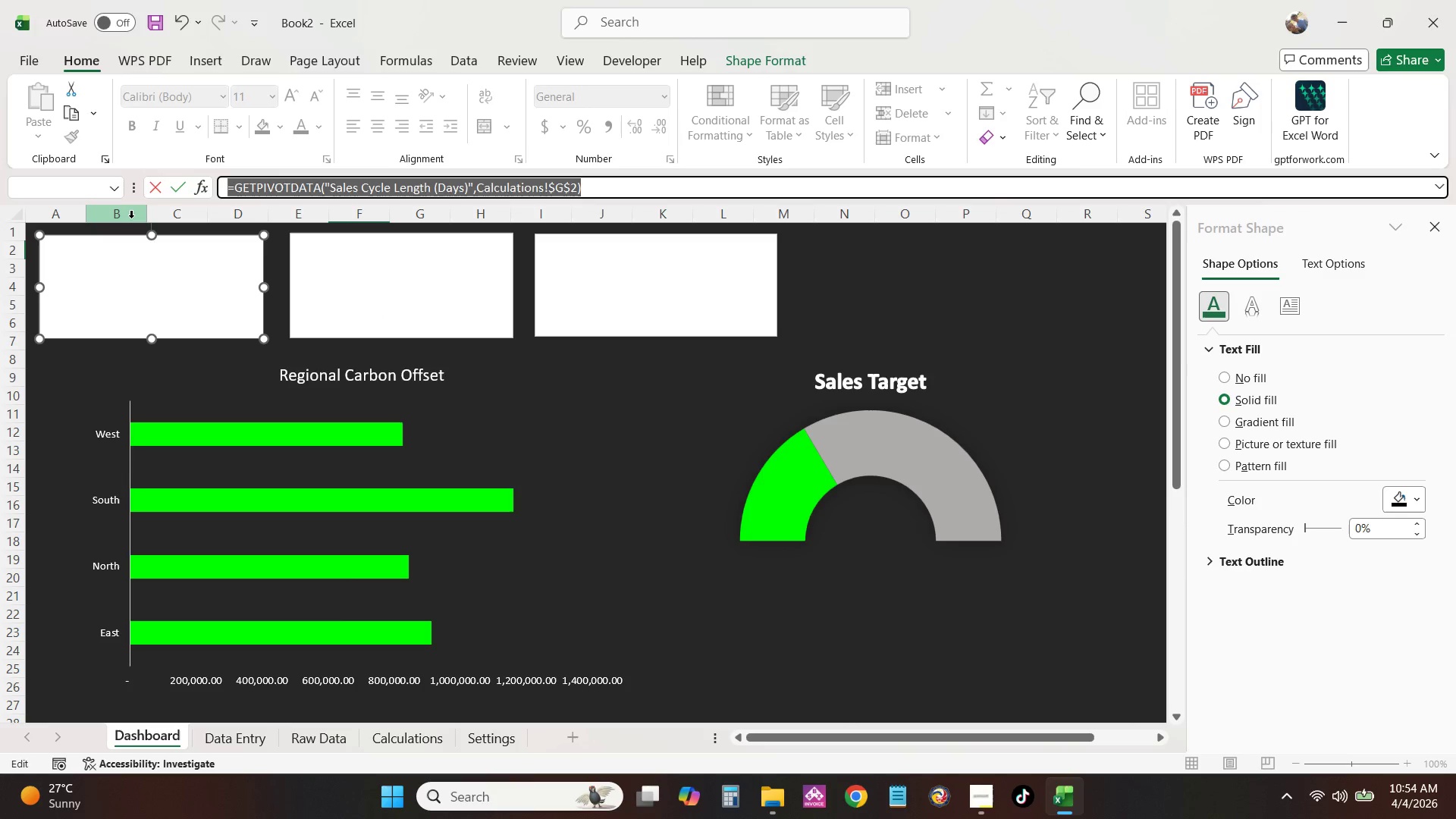 
key(Backspace)
 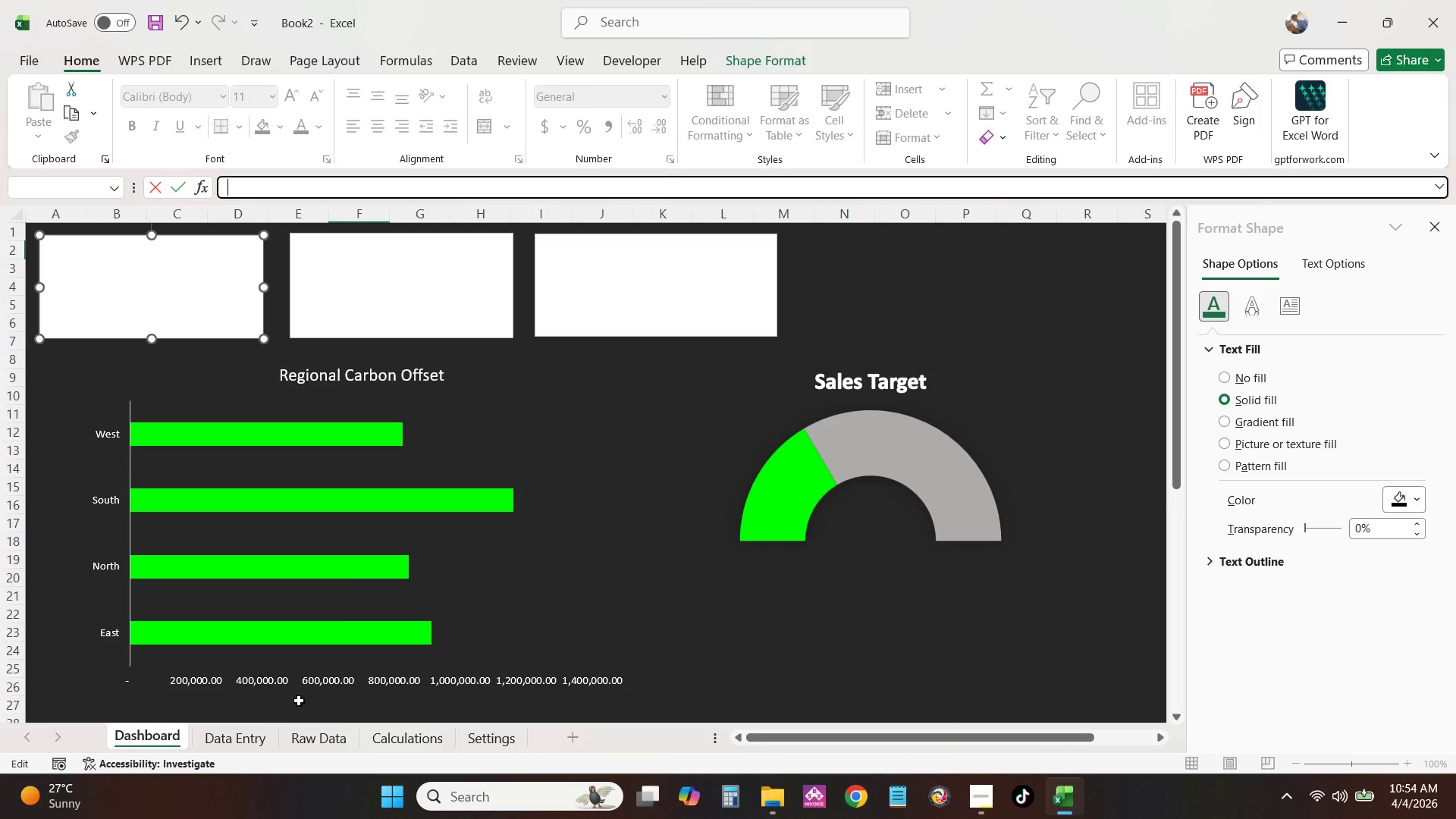 
left_click([407, 748])
 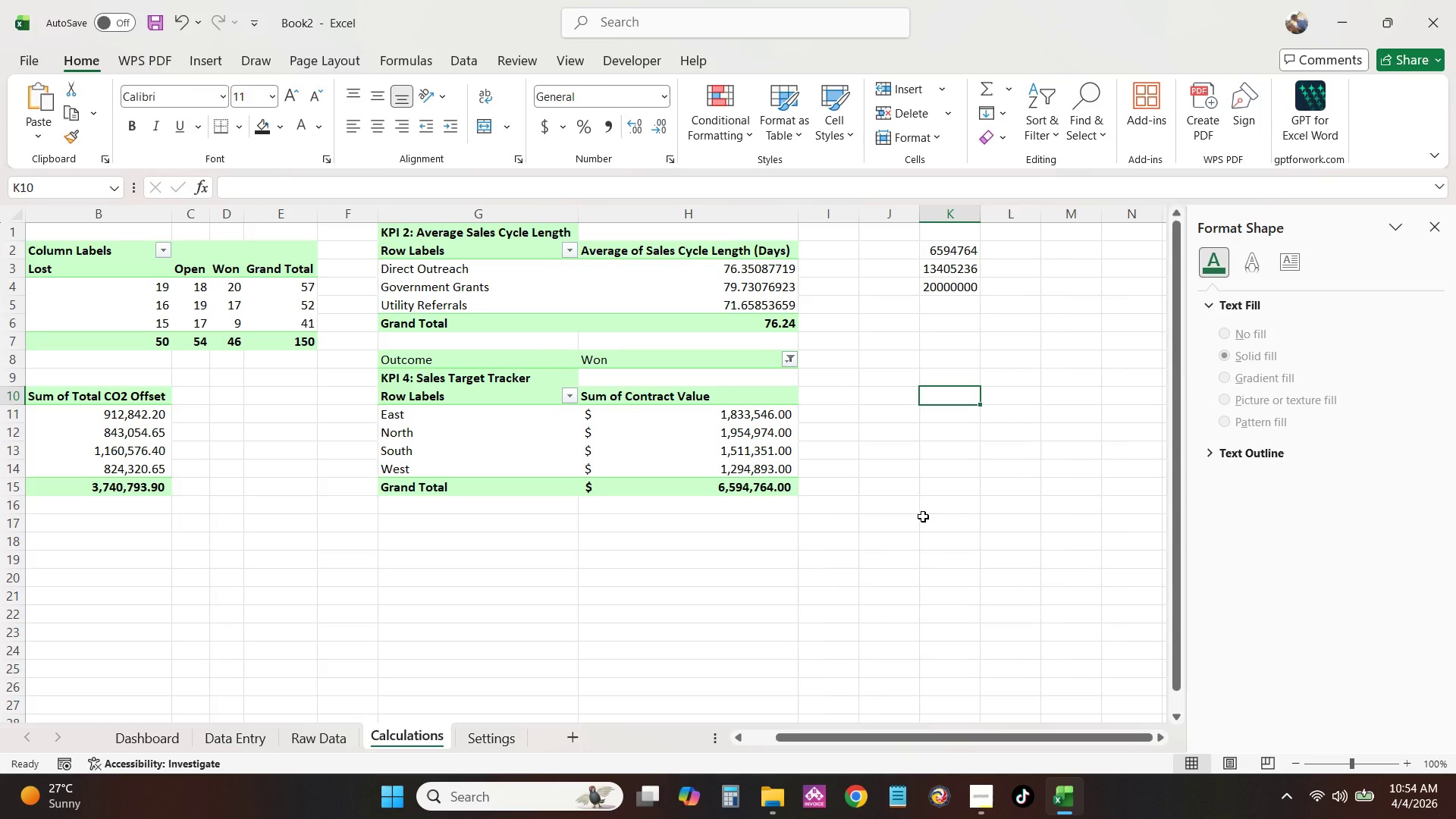 
left_click([952, 319])
 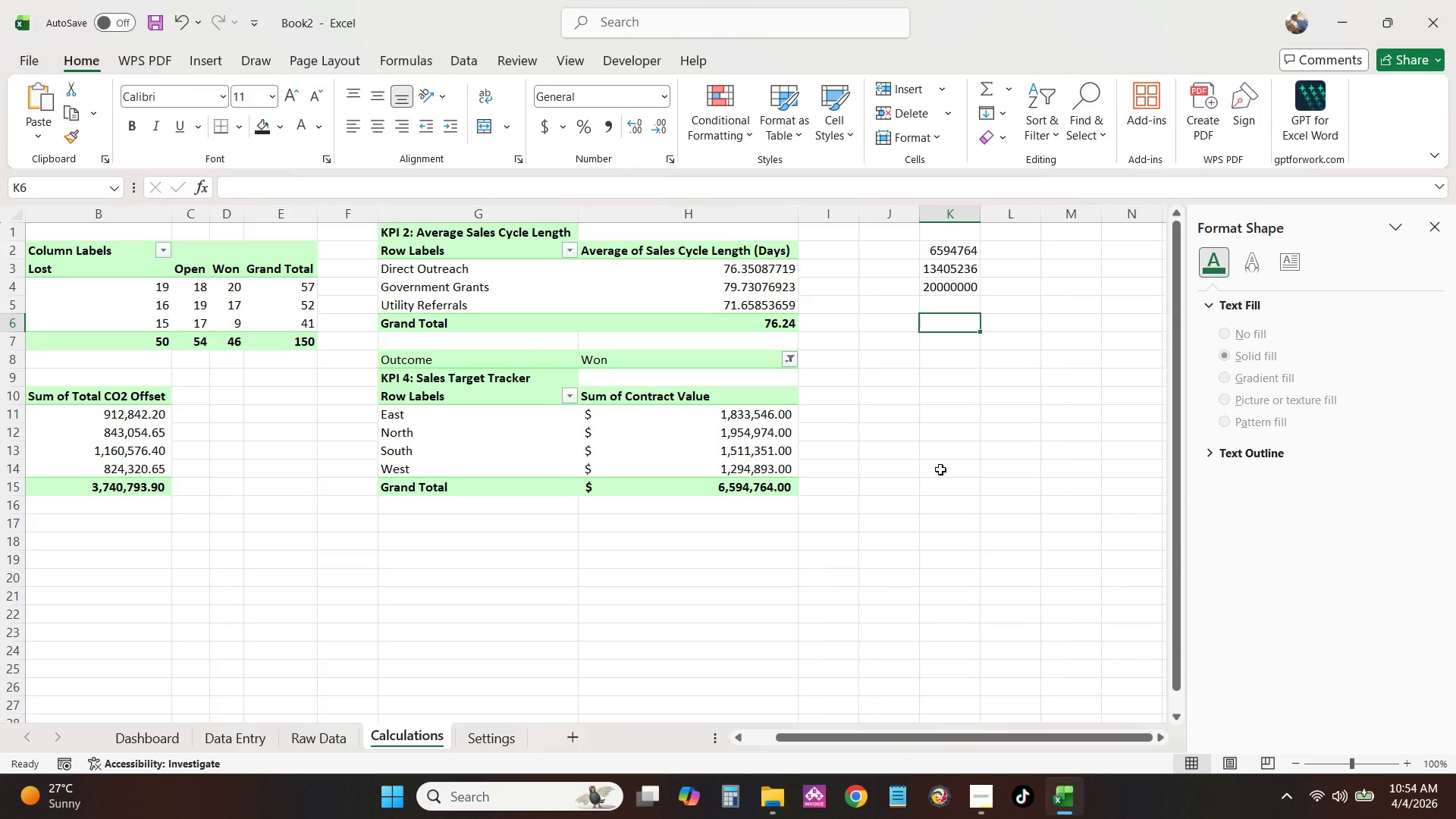 
key(Equal)
 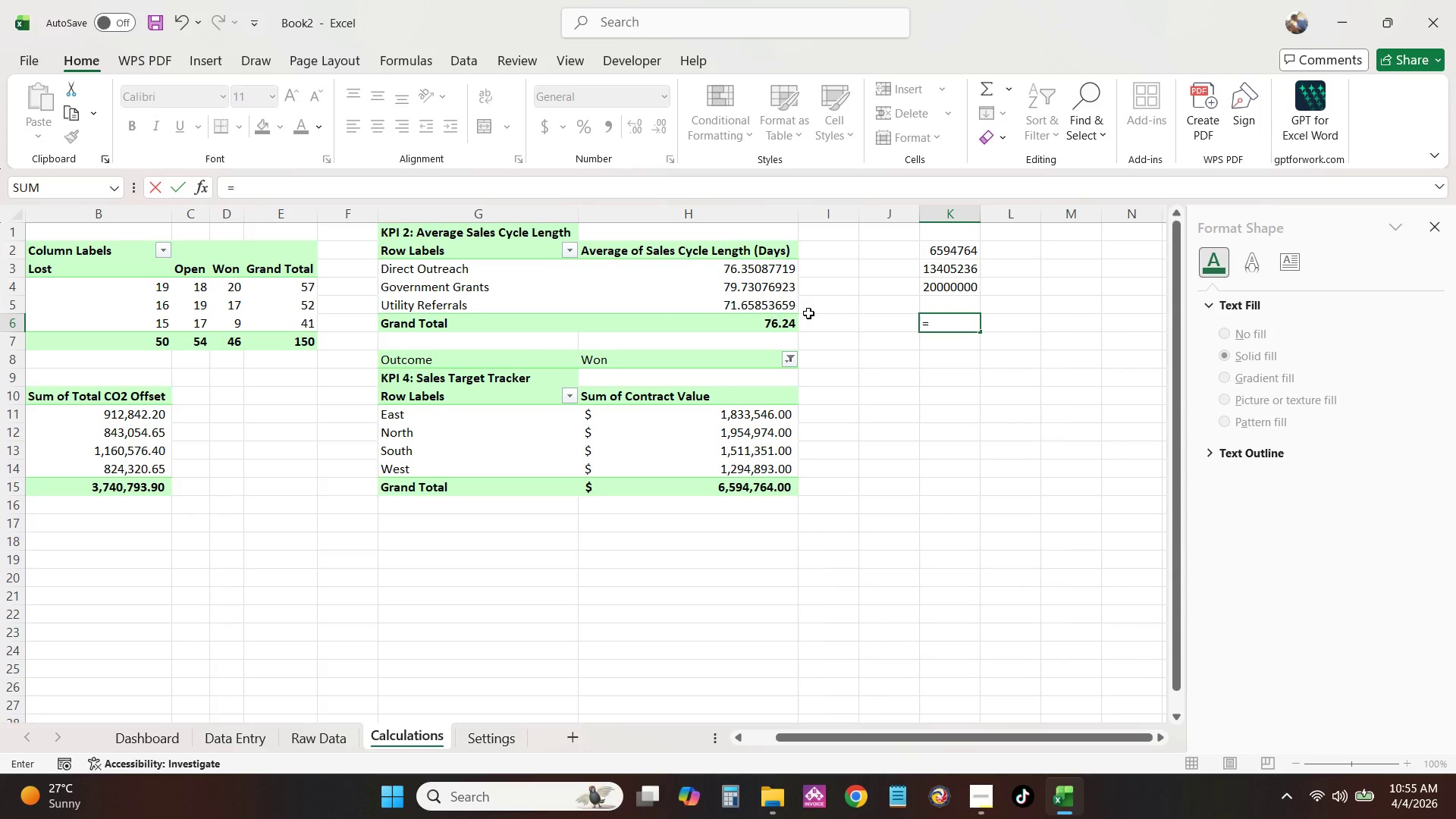 
left_click([786, 329])
 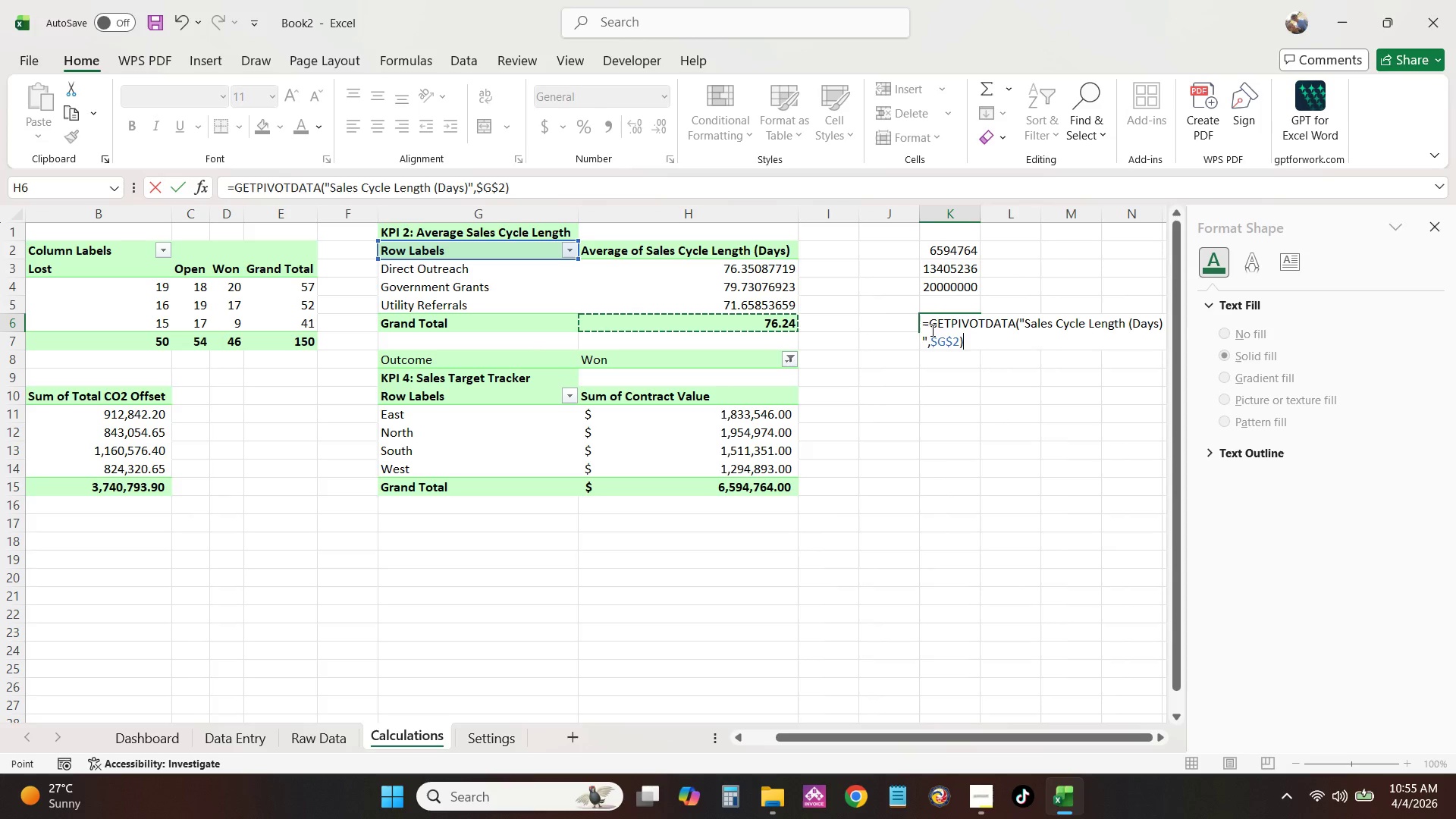 
key(NumpadEnter)
 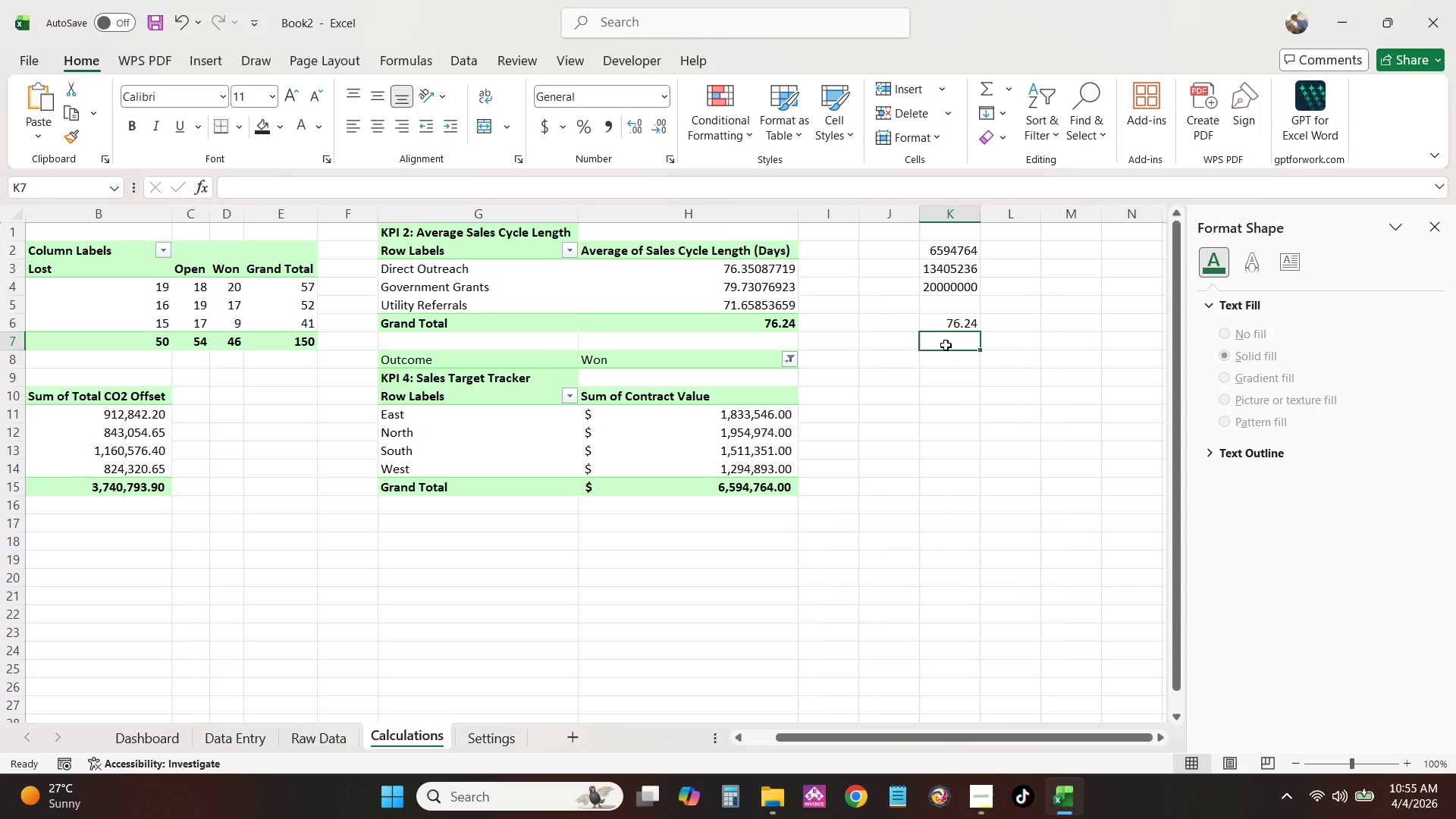 
left_click([946, 345])
 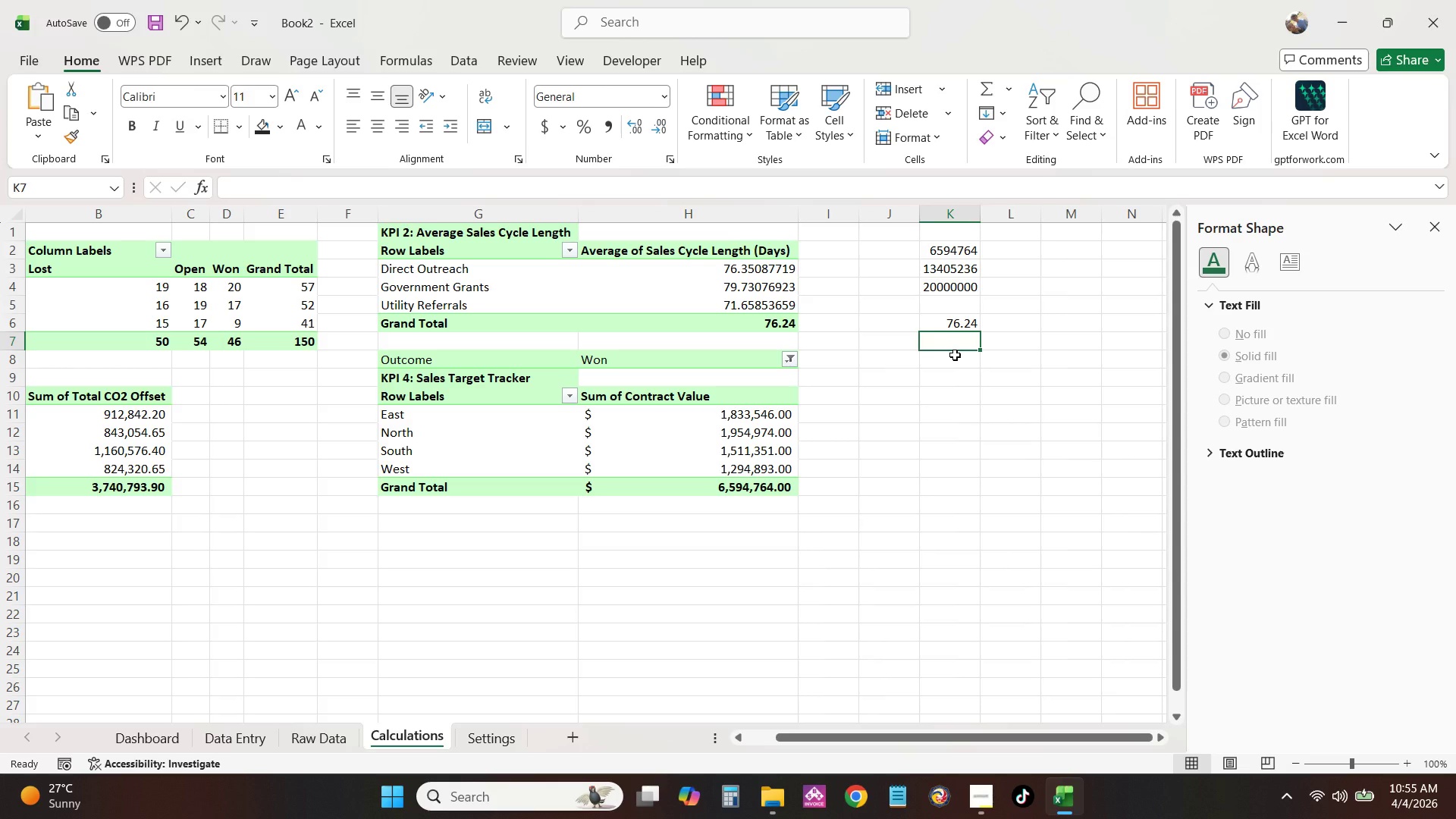 
wait(5.03)
 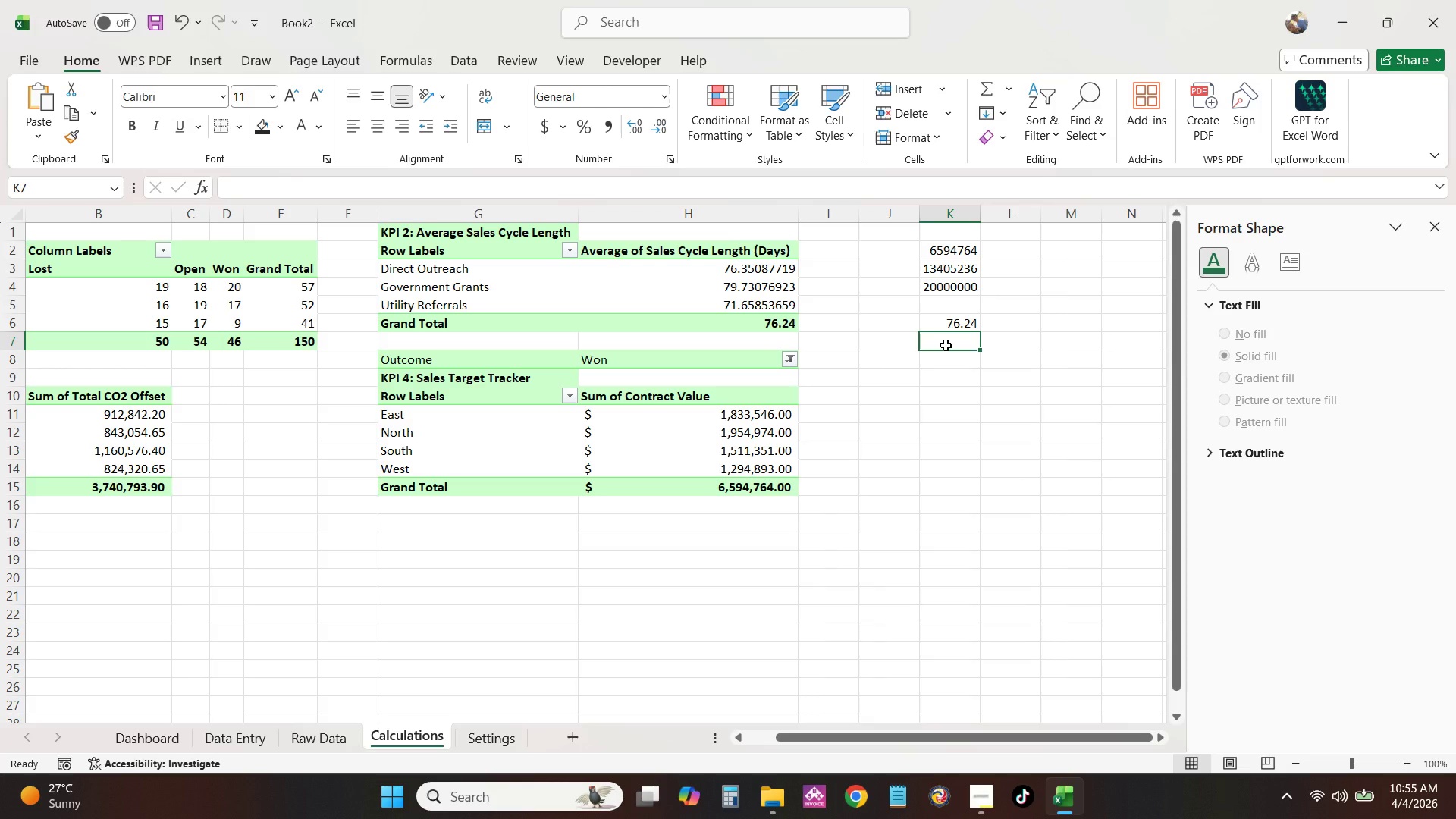 
key(Equal)
 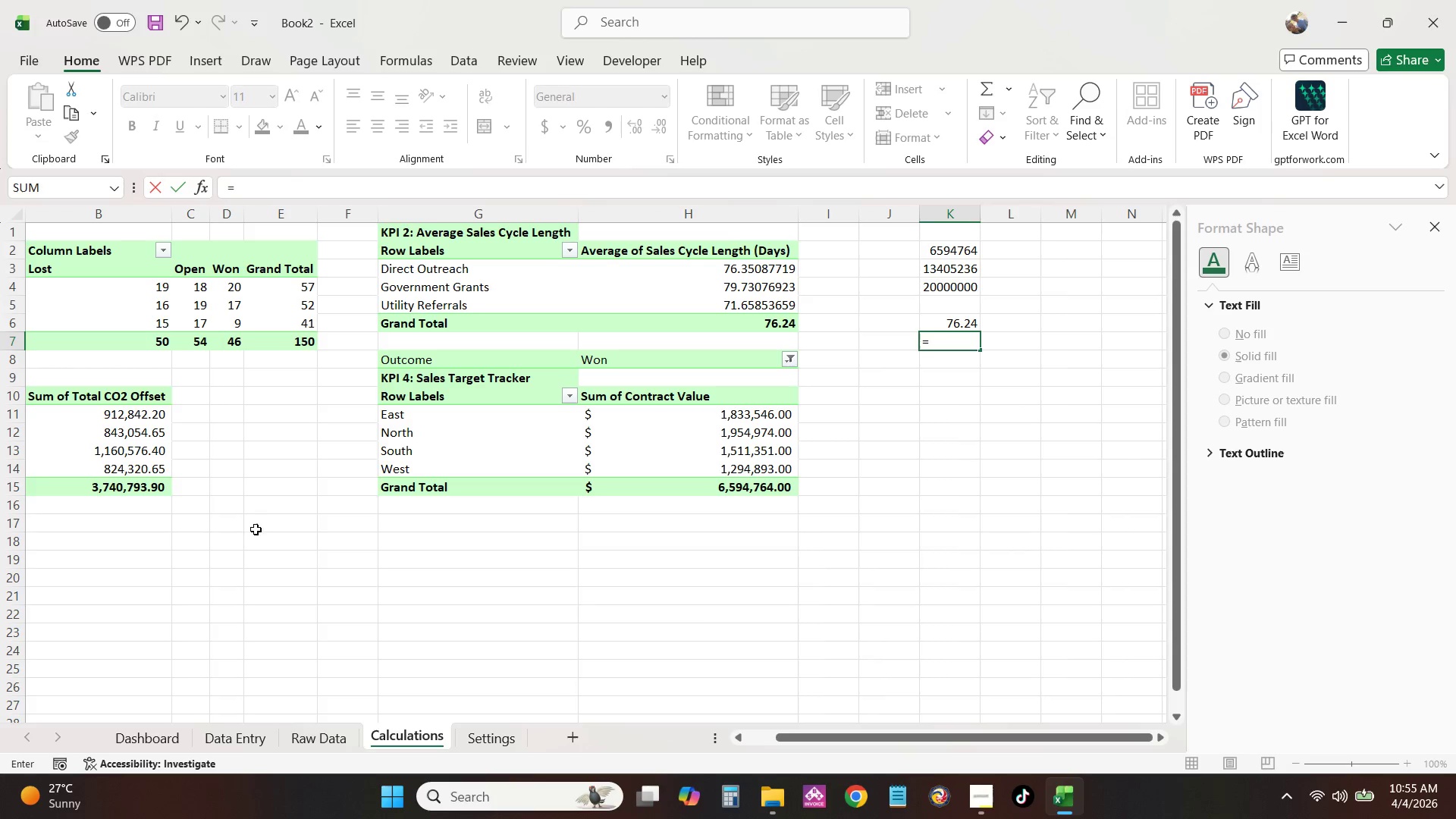 
left_click_drag(start_coordinate=[783, 731], to_coordinate=[711, 738])
 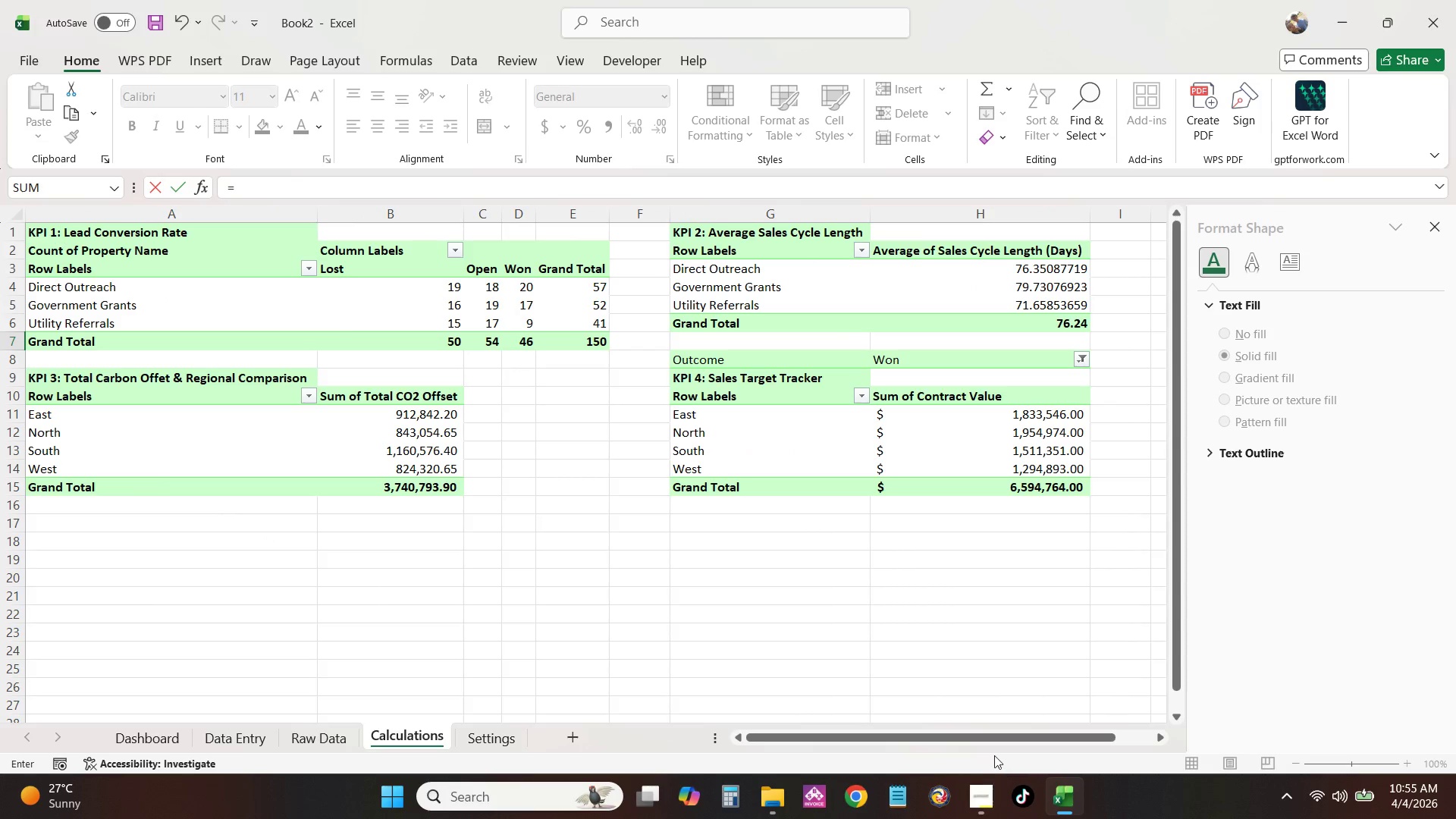 
left_click_drag(start_coordinate=[984, 742], to_coordinate=[1001, 739])
 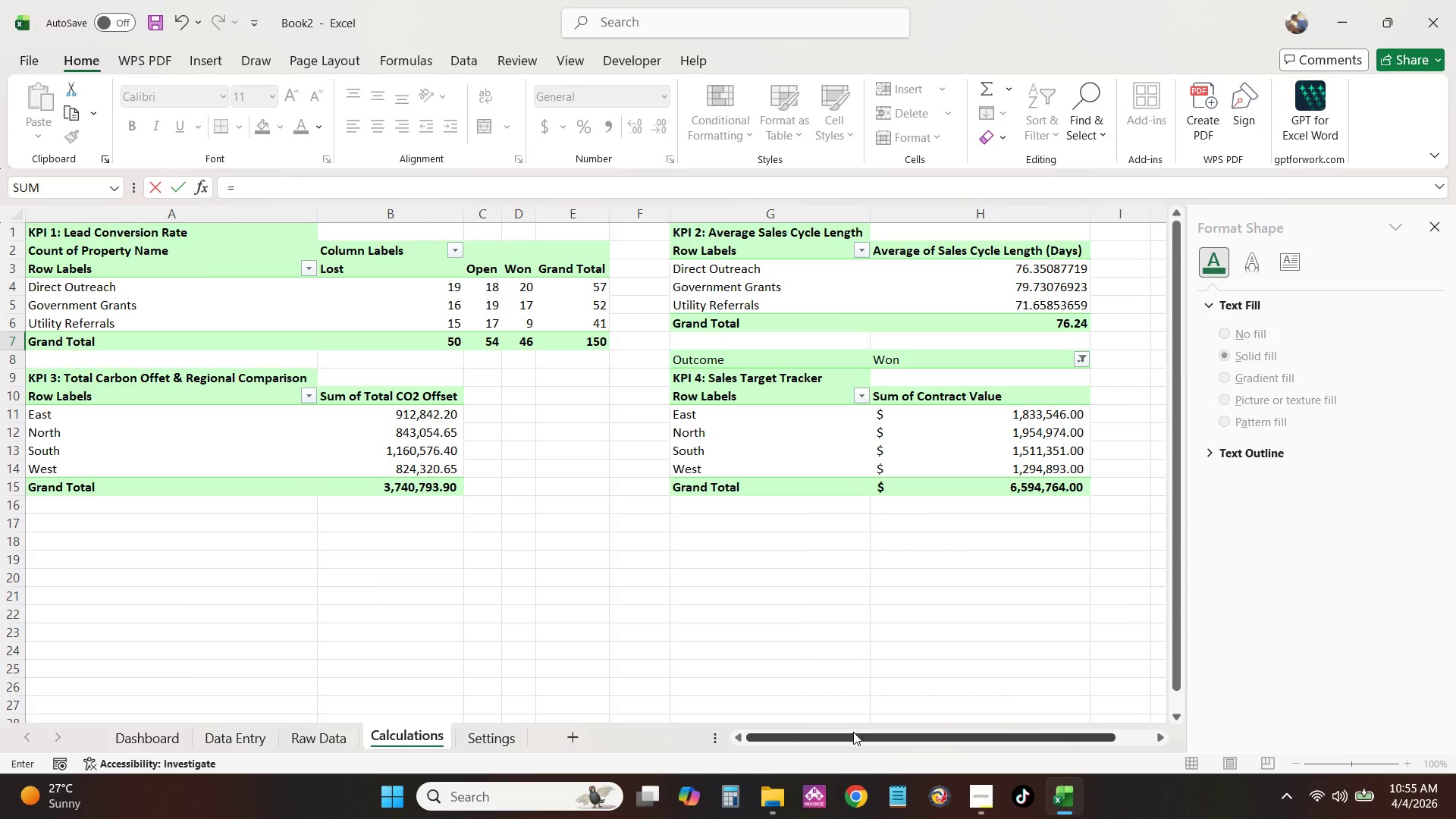 
left_click_drag(start_coordinate=[849, 730], to_coordinate=[901, 725])
 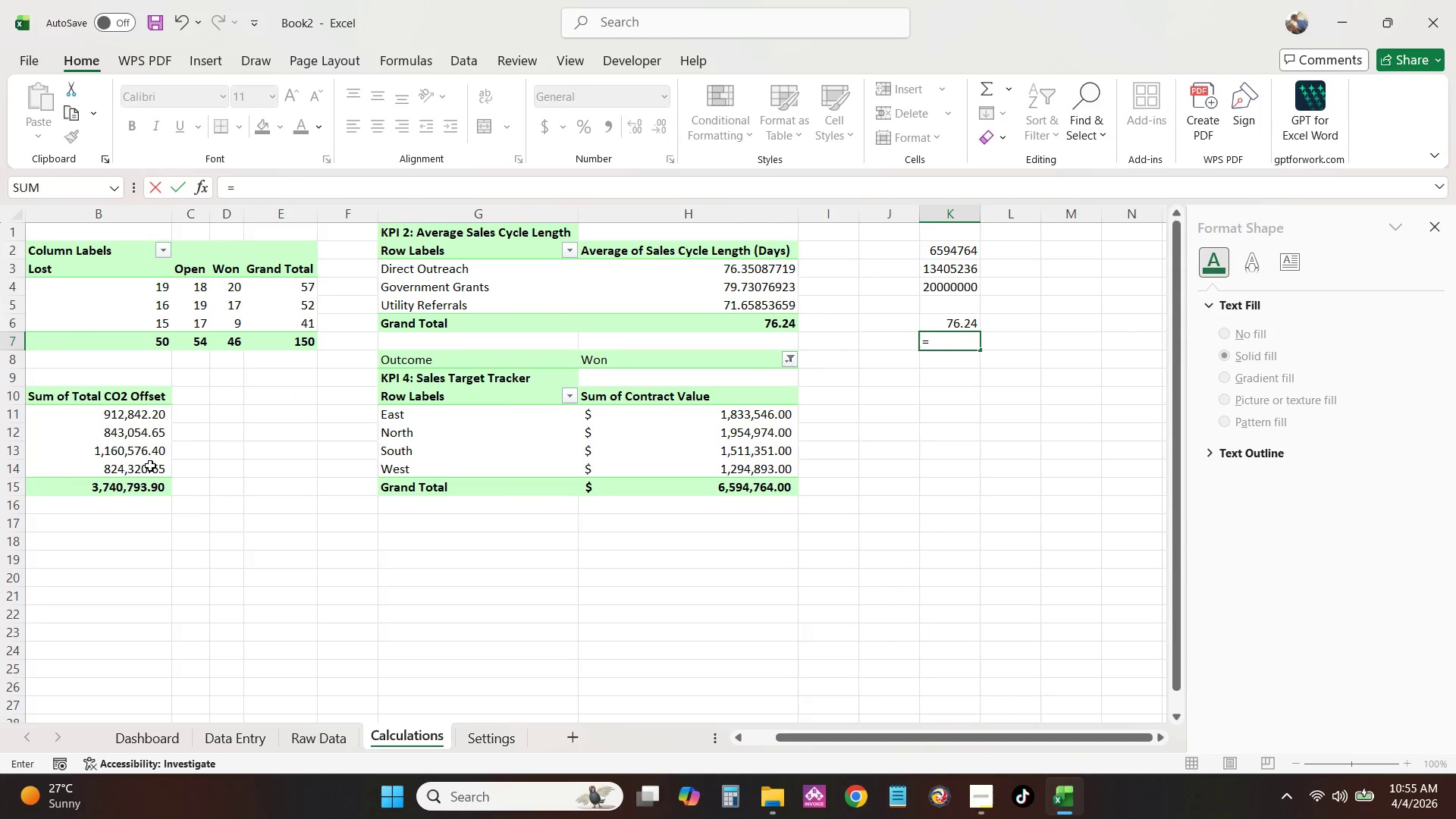 
left_click([156, 486])
 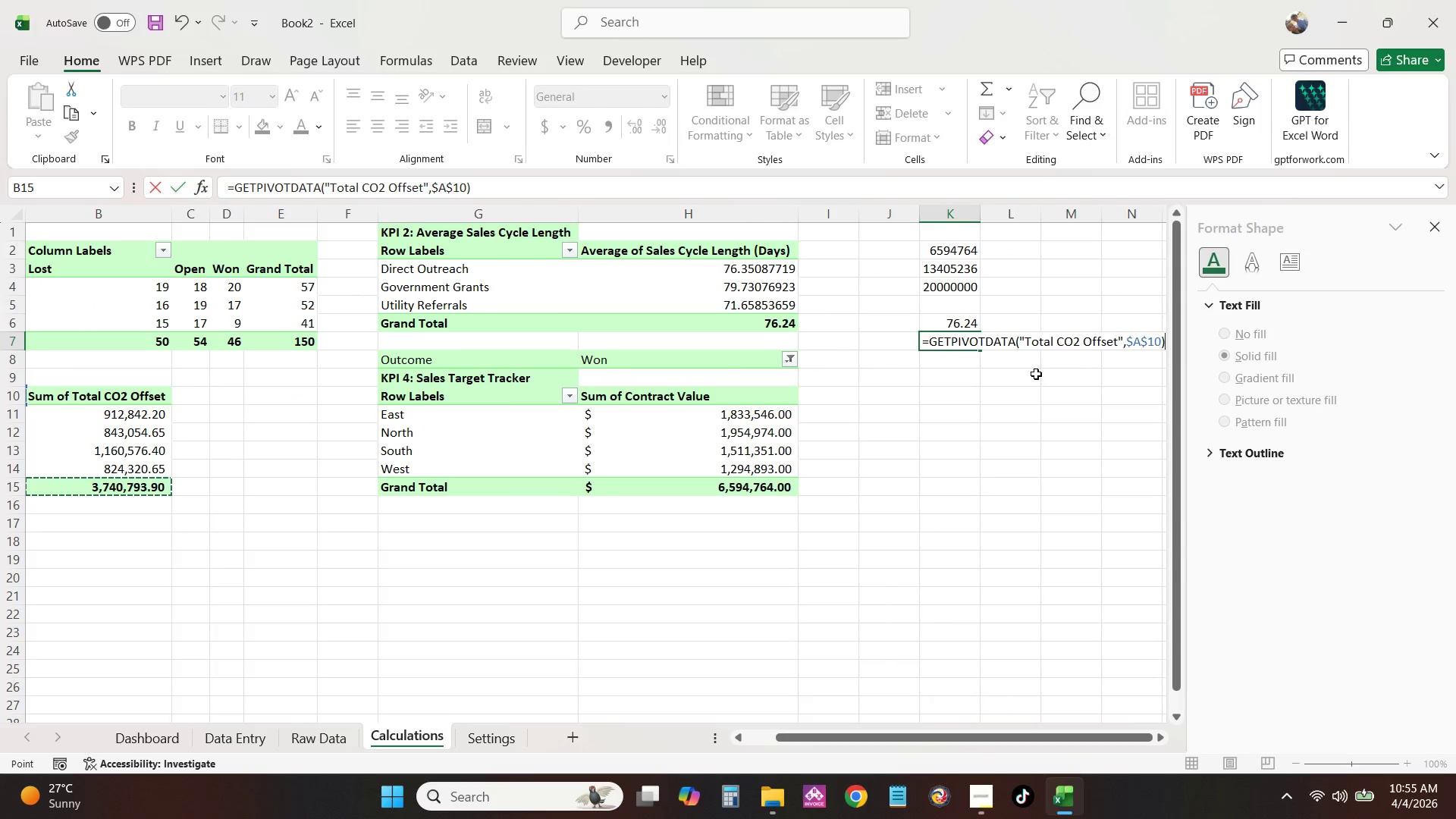 
key(NumpadEnter)
 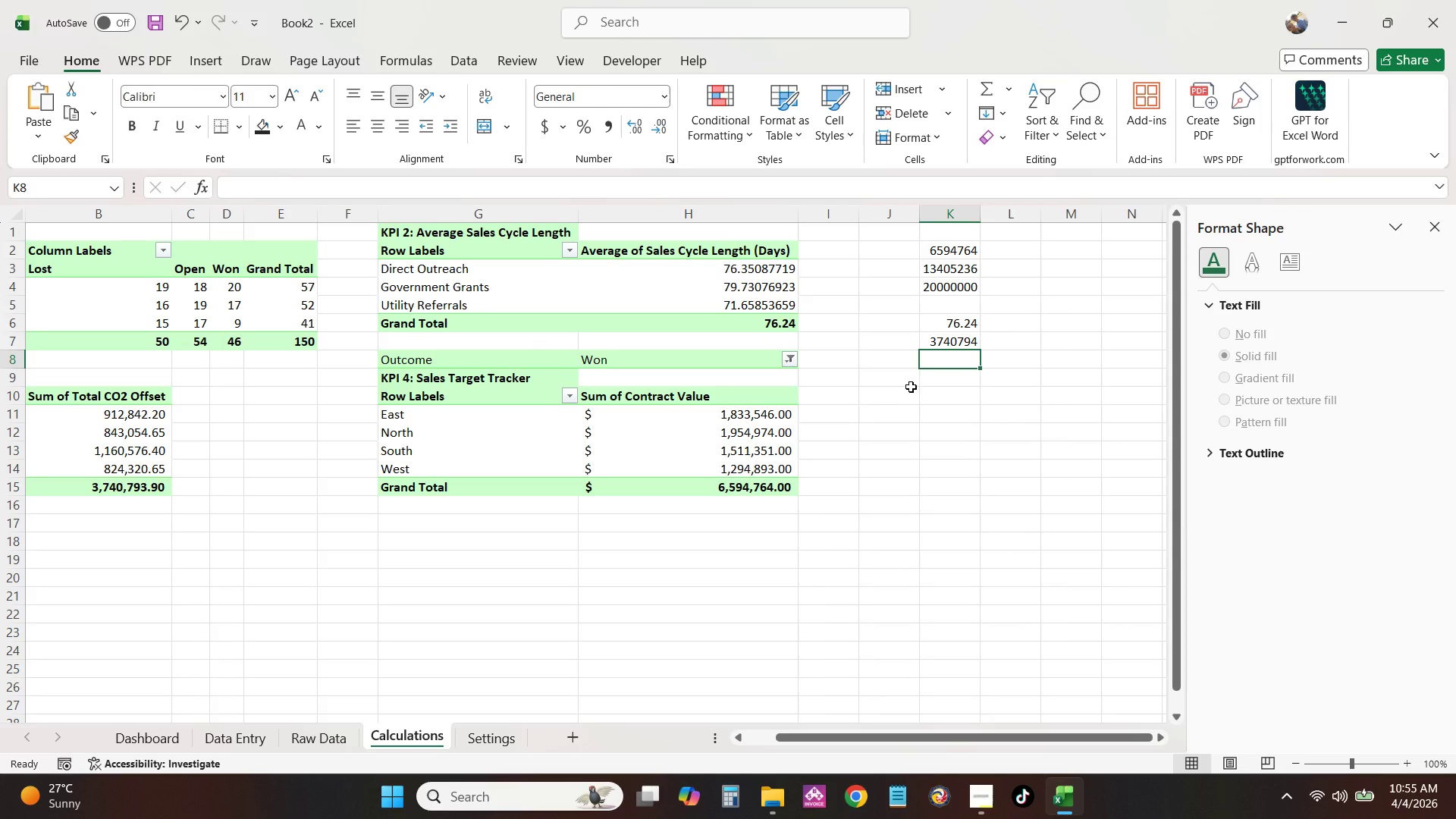 
key(Equal)
 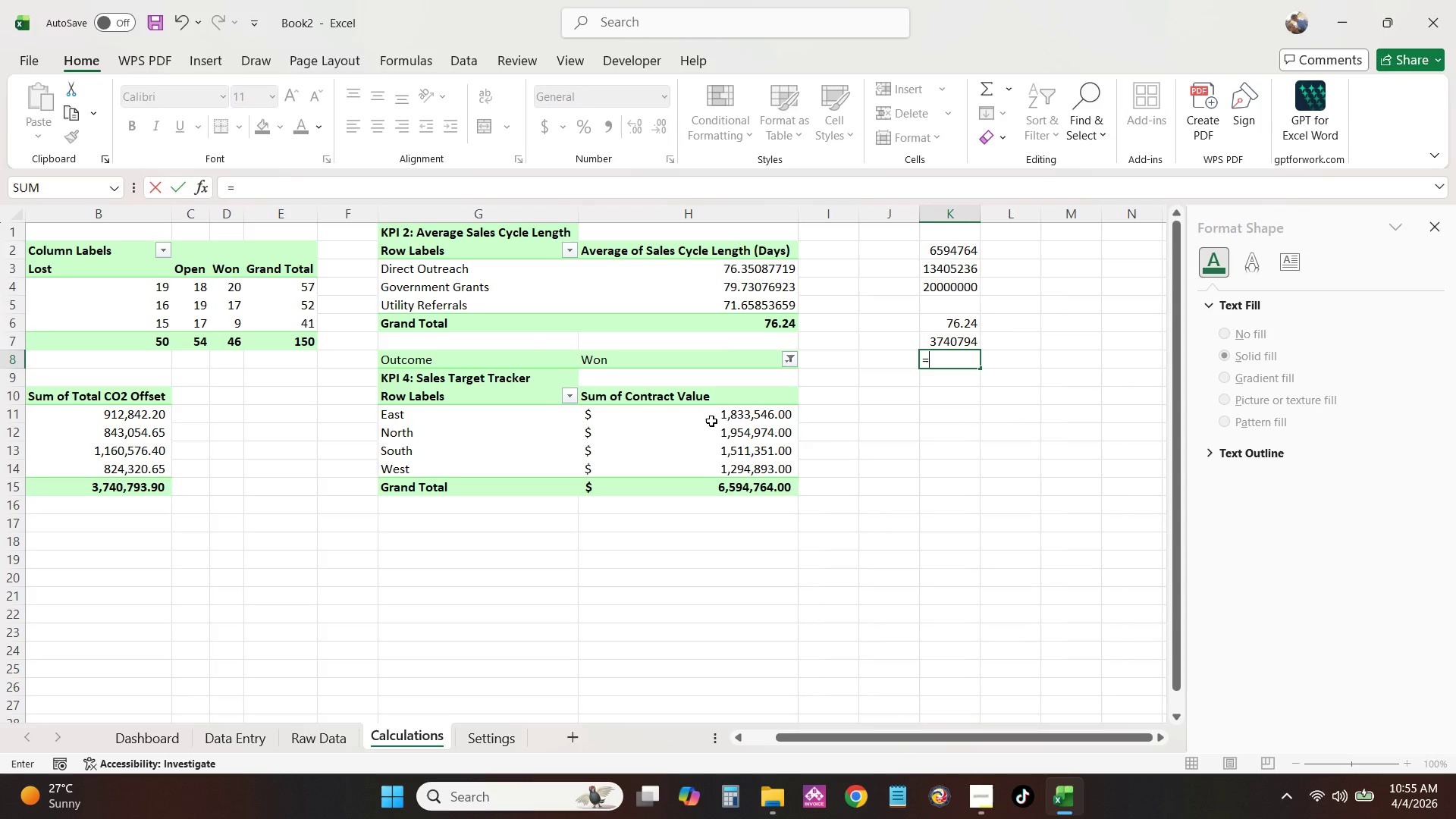 
wait(35.25)
 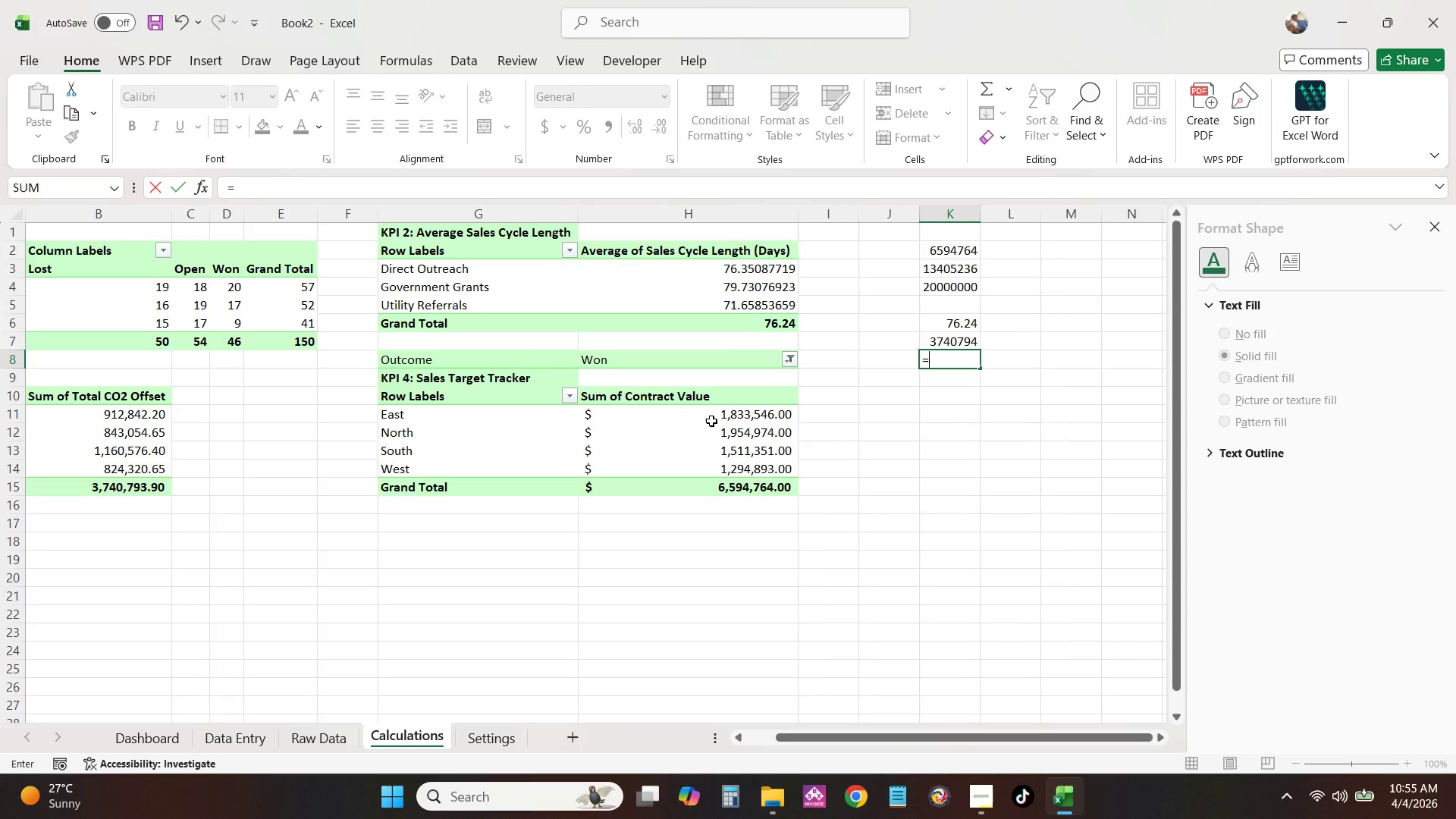 
left_click_drag(start_coordinate=[879, 740], to_coordinate=[761, 739])
 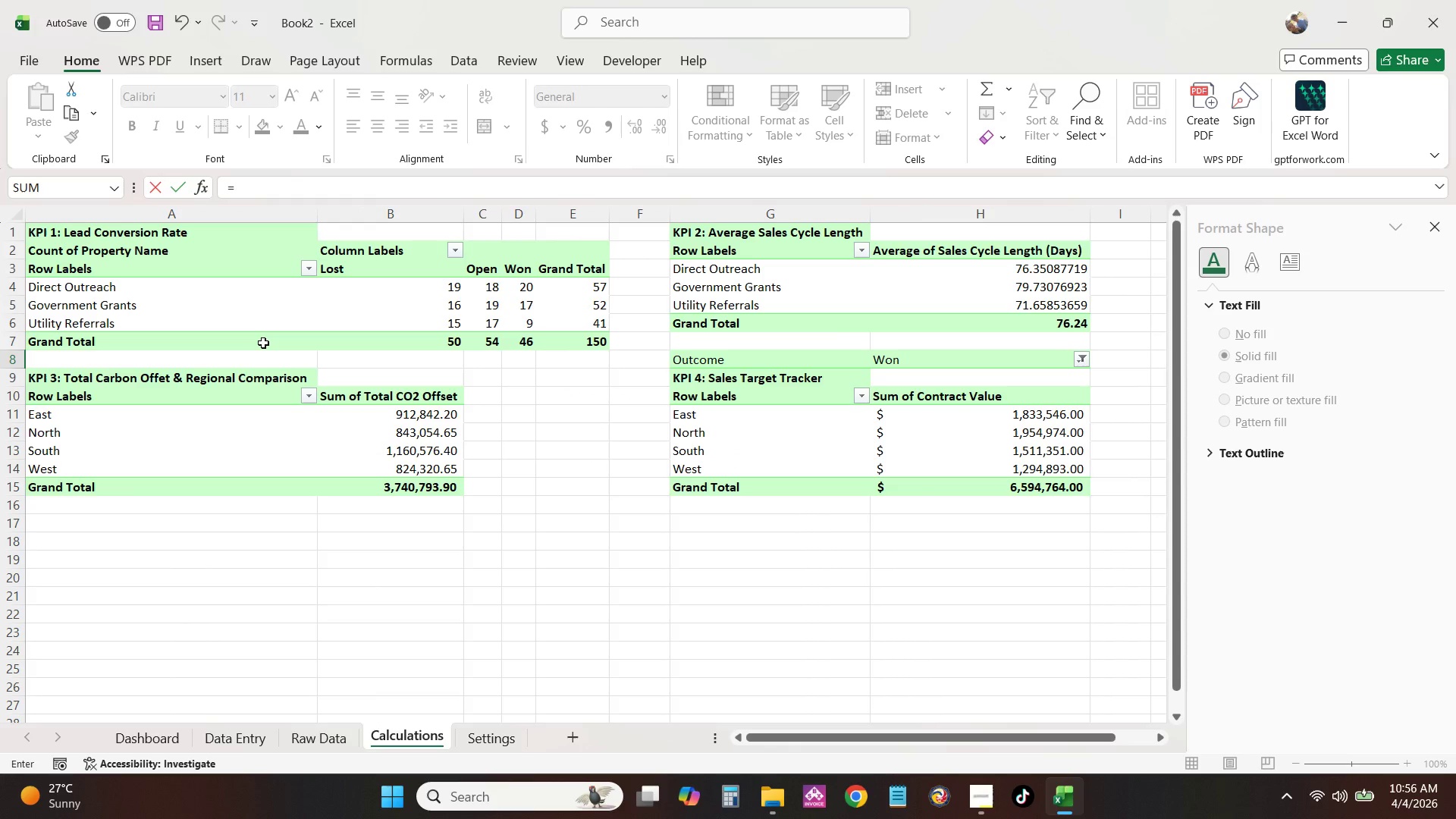 
wait(6.47)
 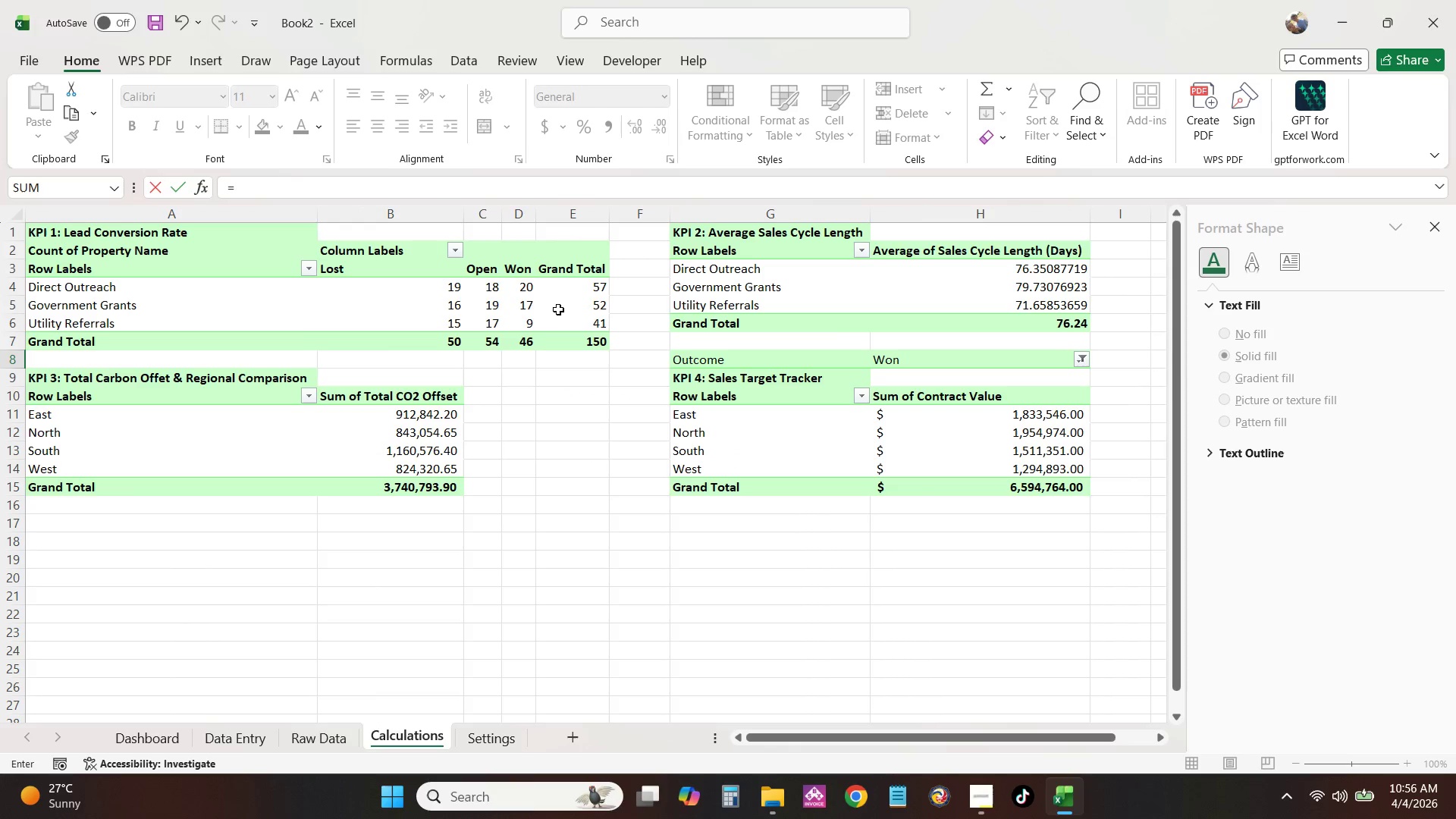 
left_click([515, 347])
 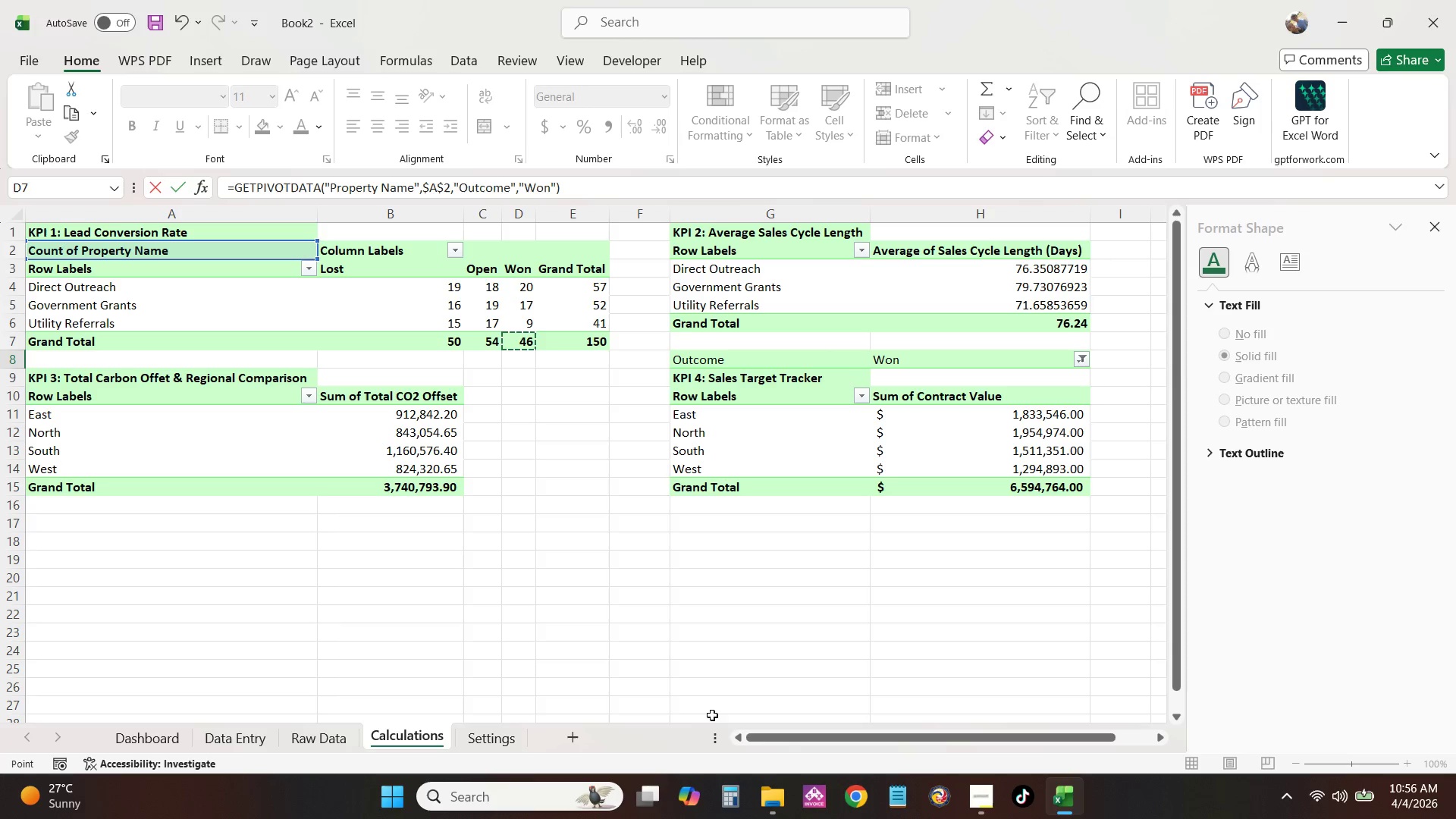 
left_click_drag(start_coordinate=[761, 739], to_coordinate=[968, 722])
 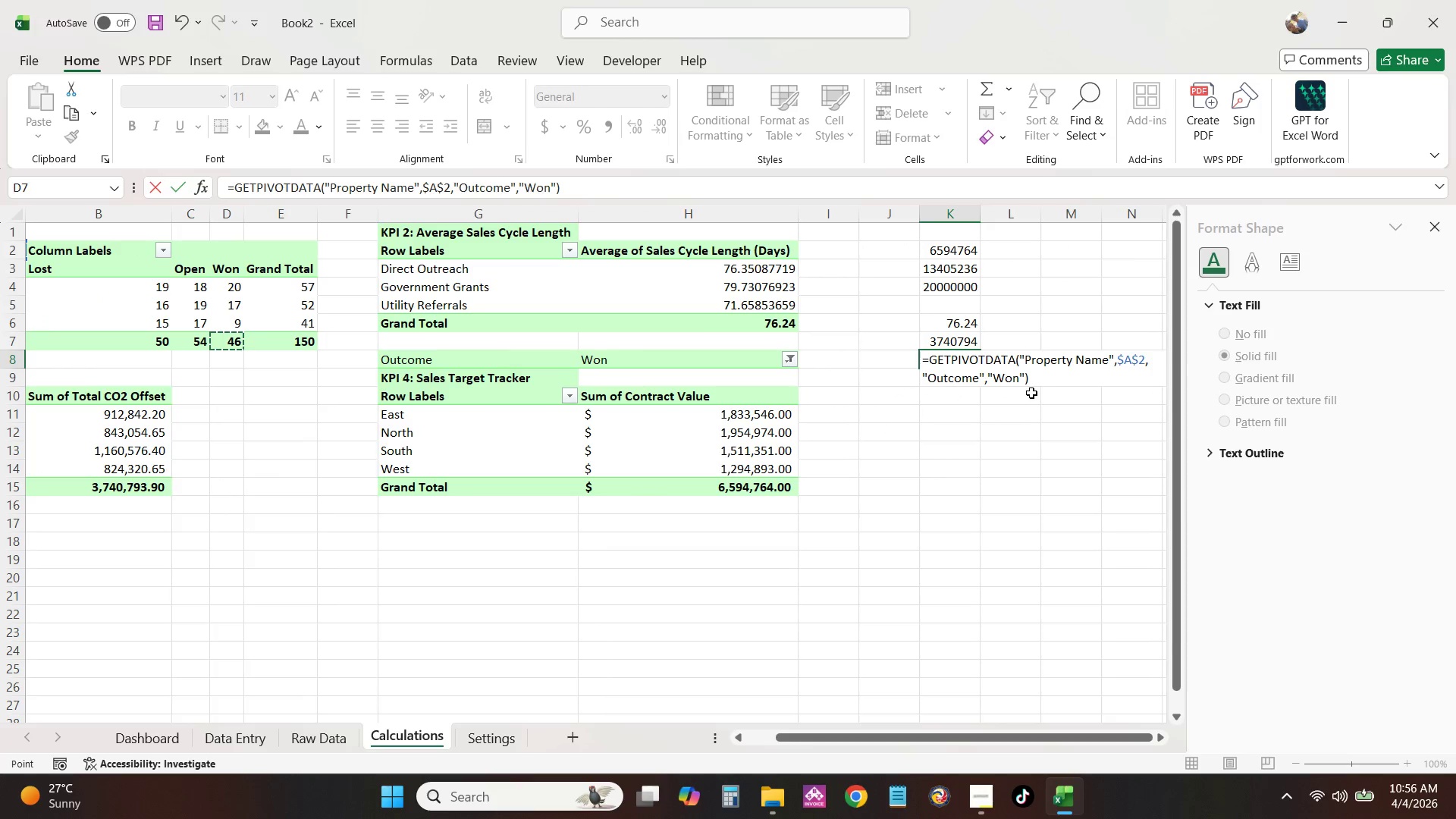 
key(NumpadEnter)
 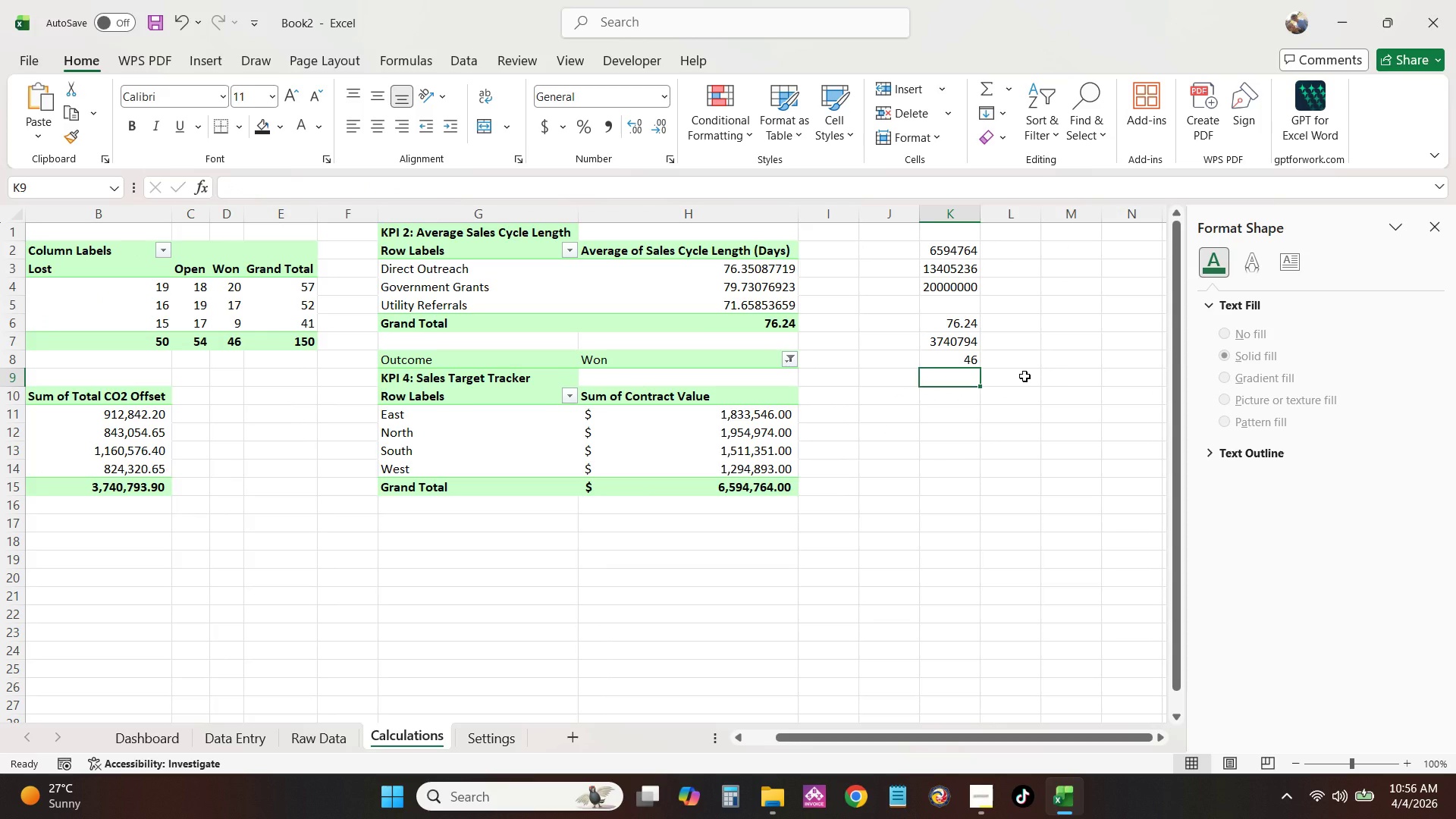 
key(Equal)
 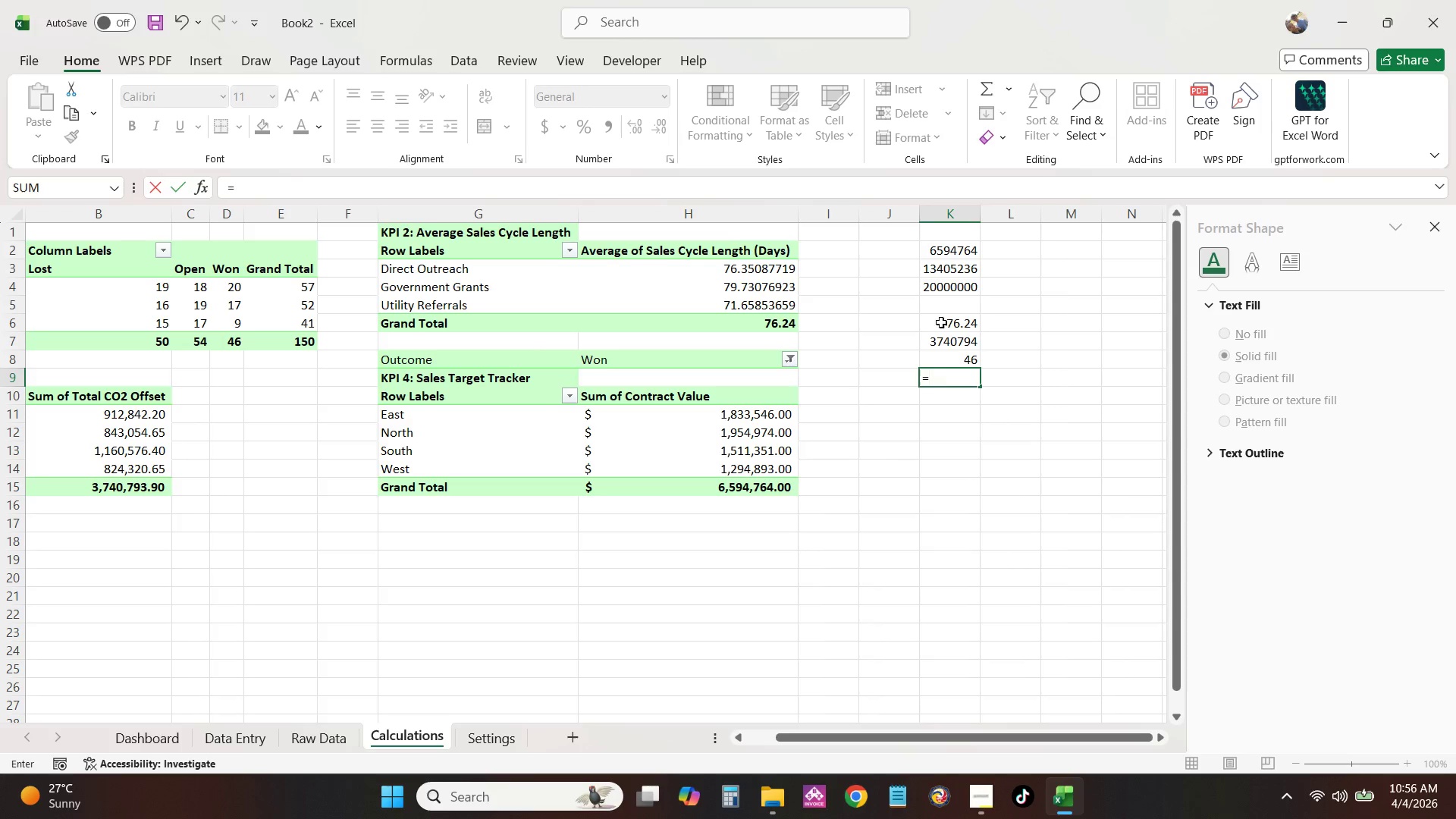 
wait(11.12)
 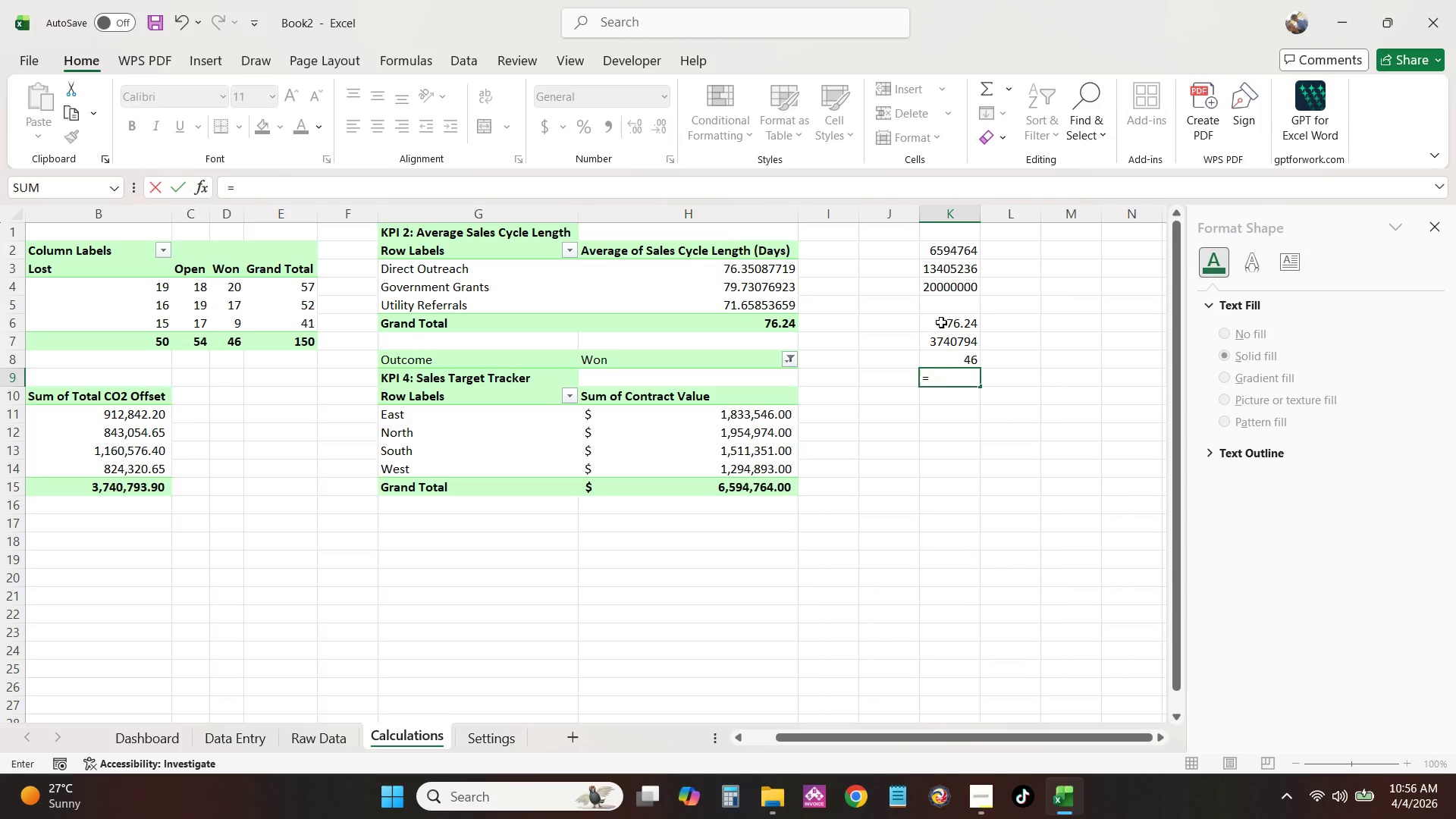 
key(Backspace)
 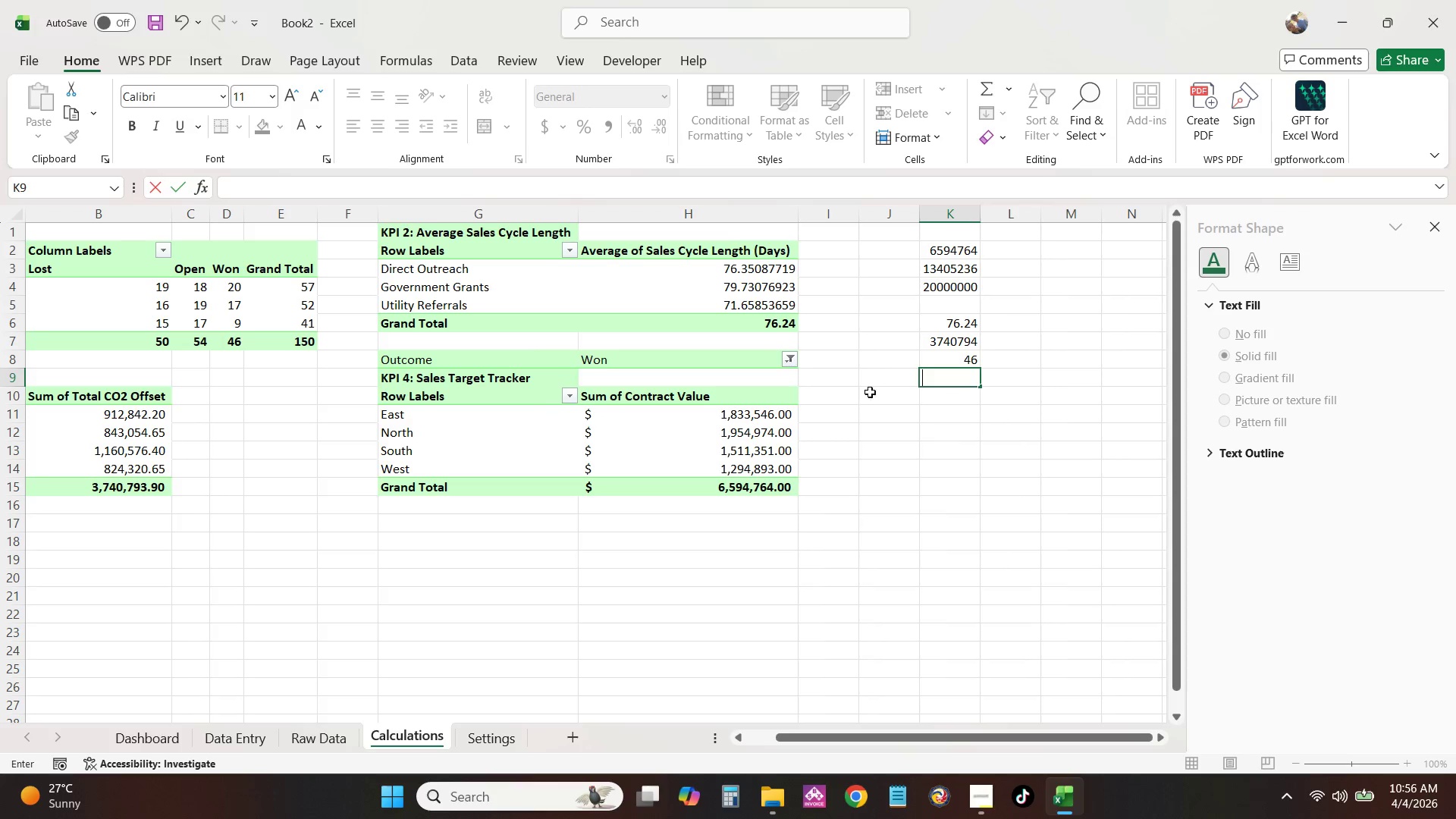 
left_click([935, 361])
 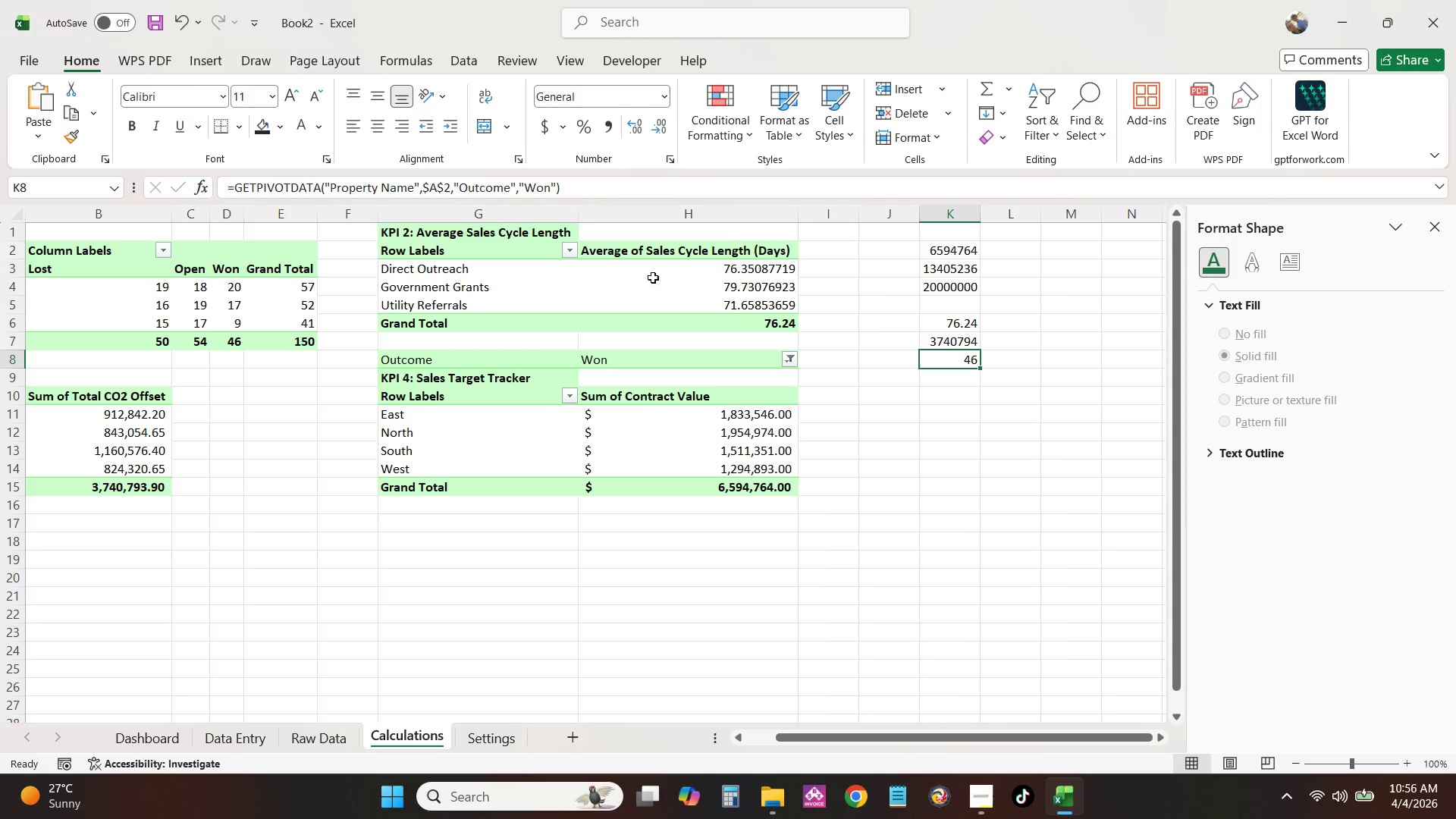 
left_click([578, 185])
 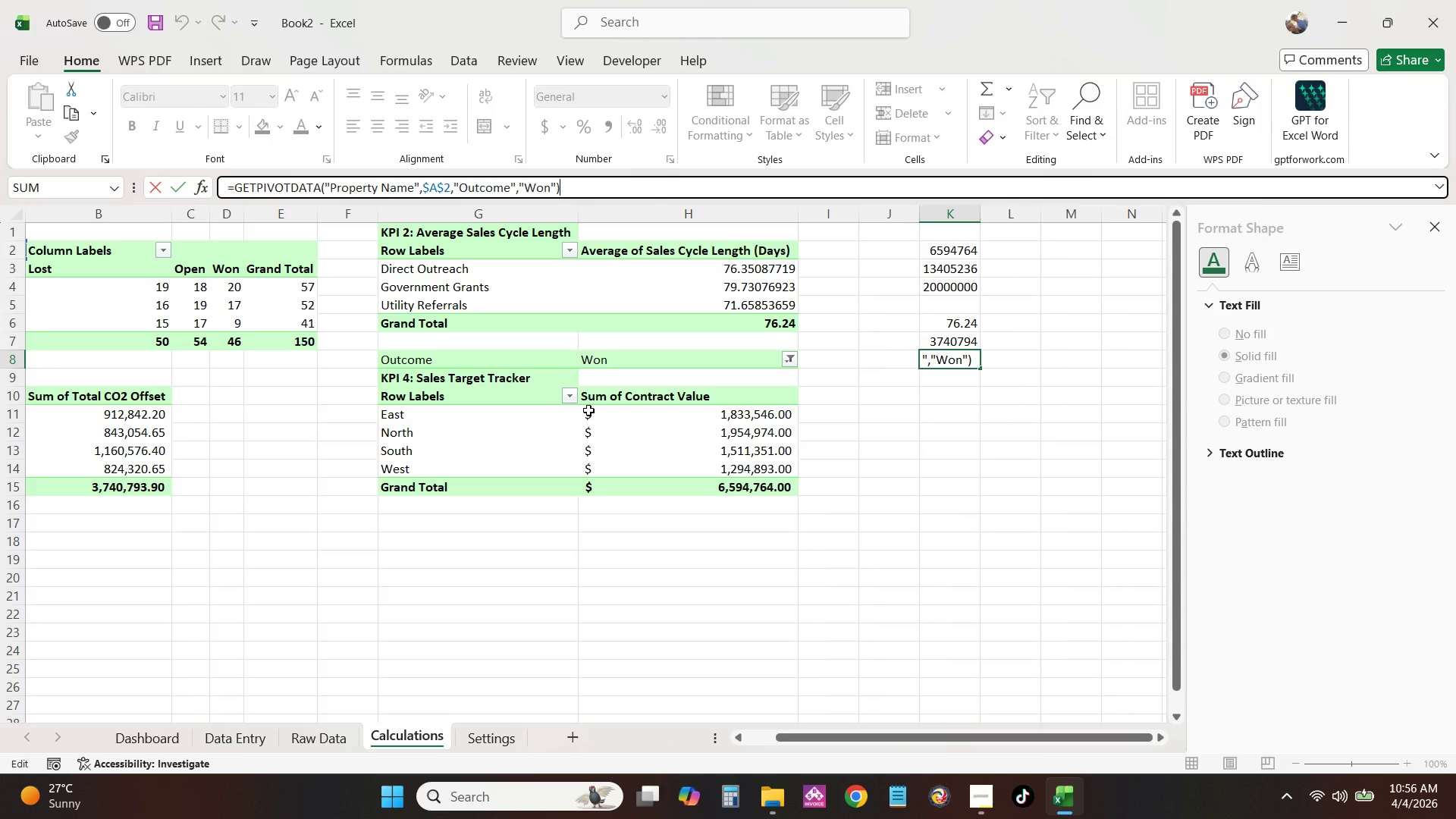 
key(Slash)
 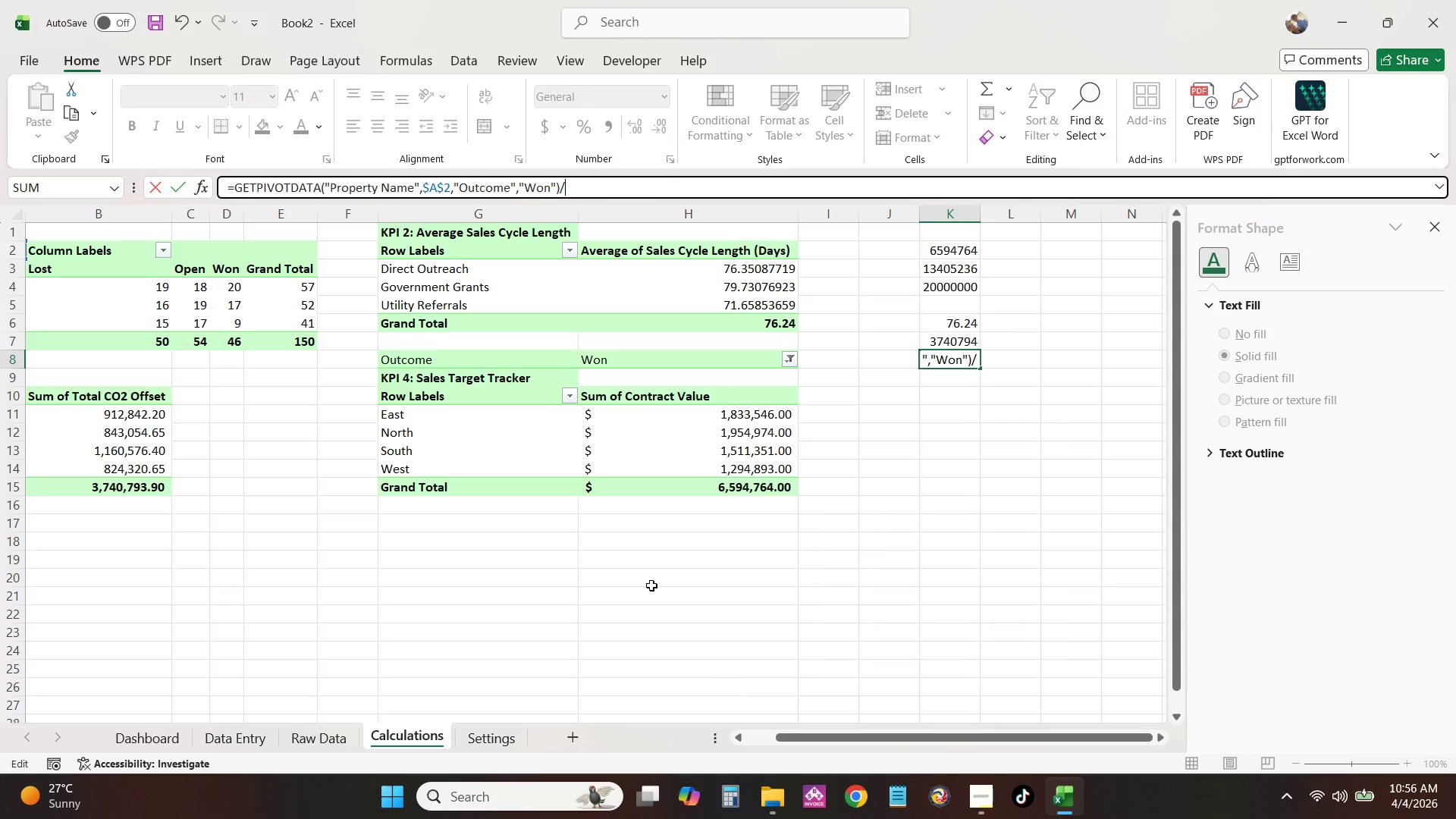 
left_click([297, 340])
 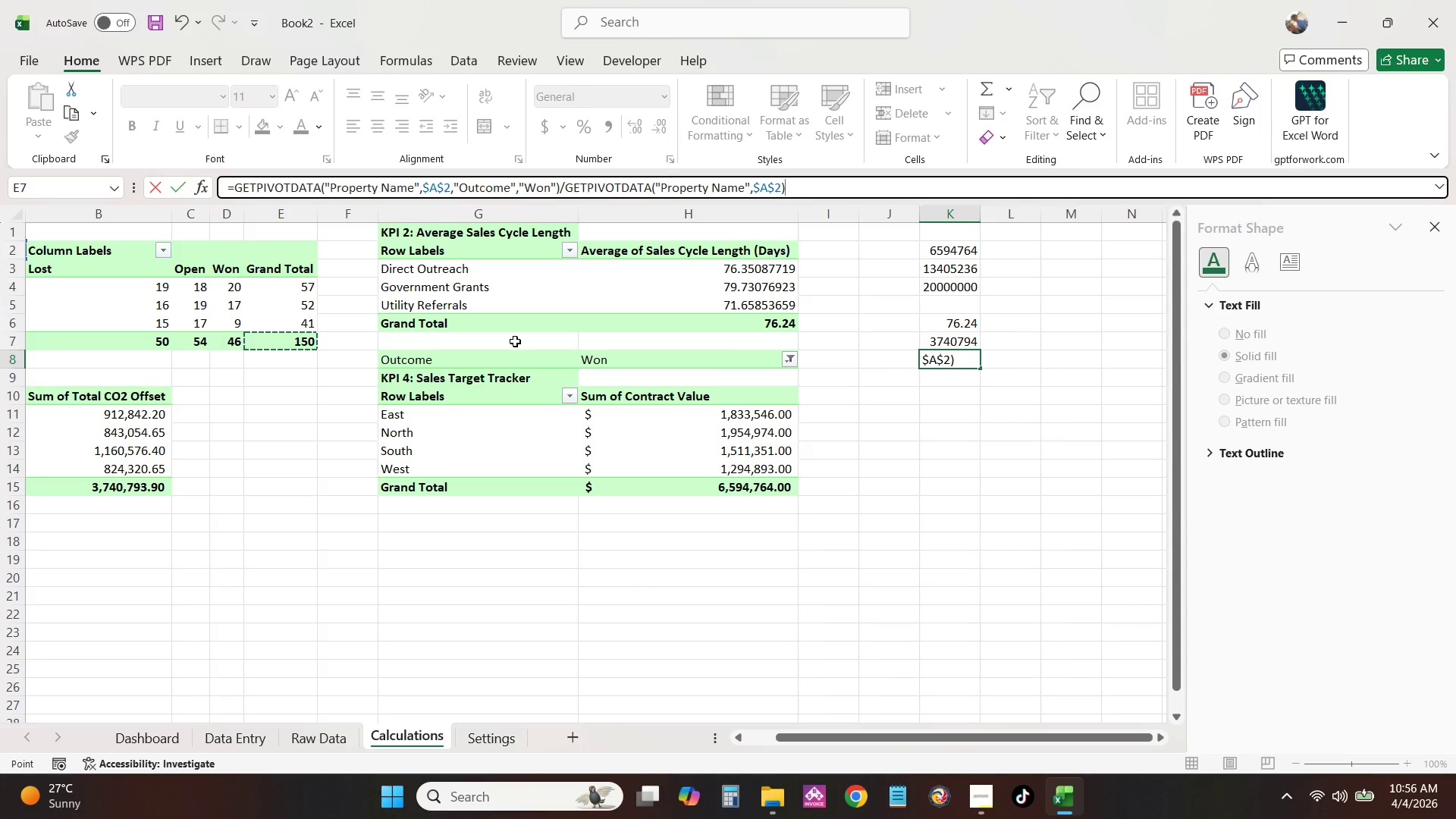 
key(NumpadEnter)
 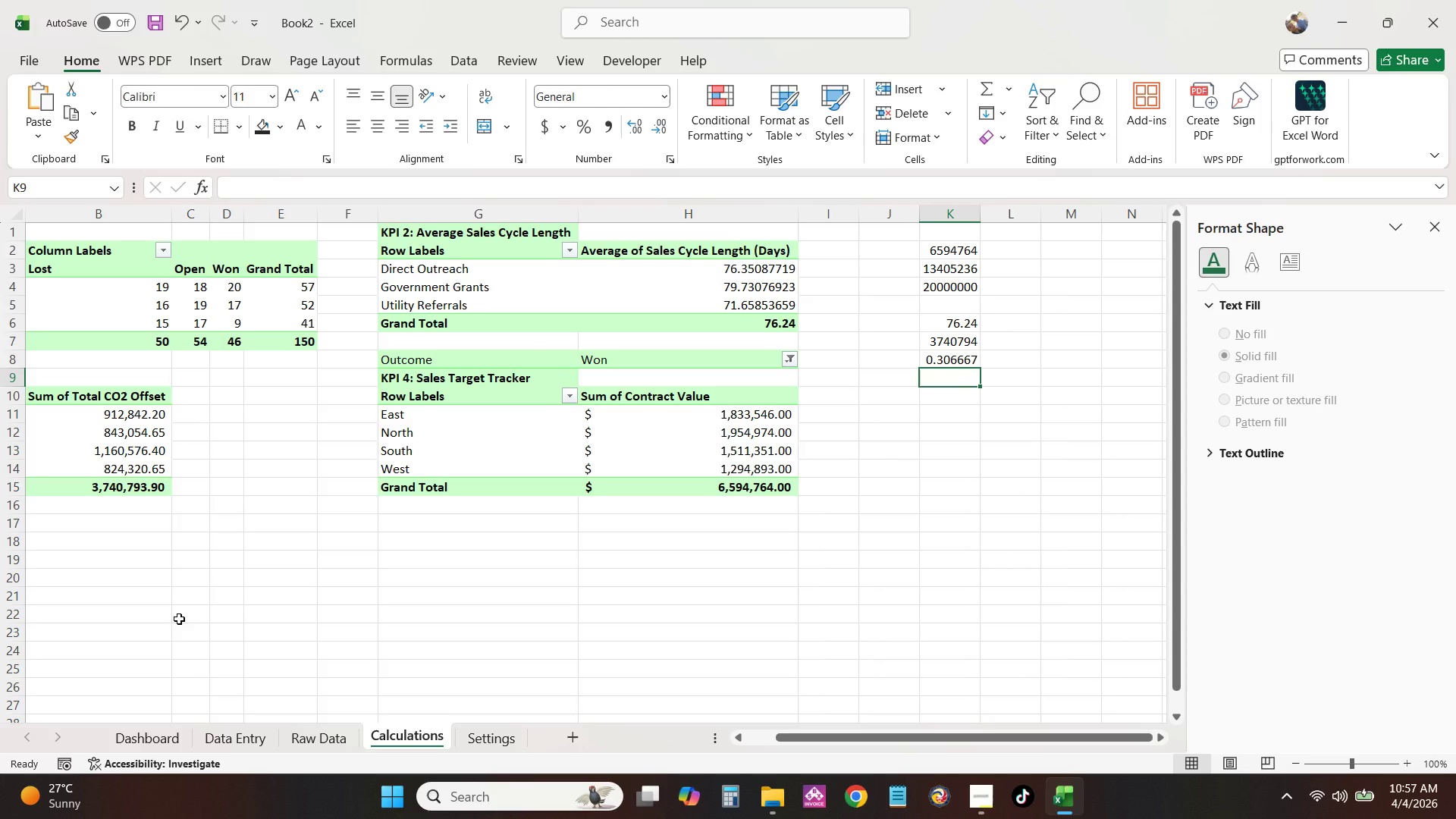 
wait(22.23)
 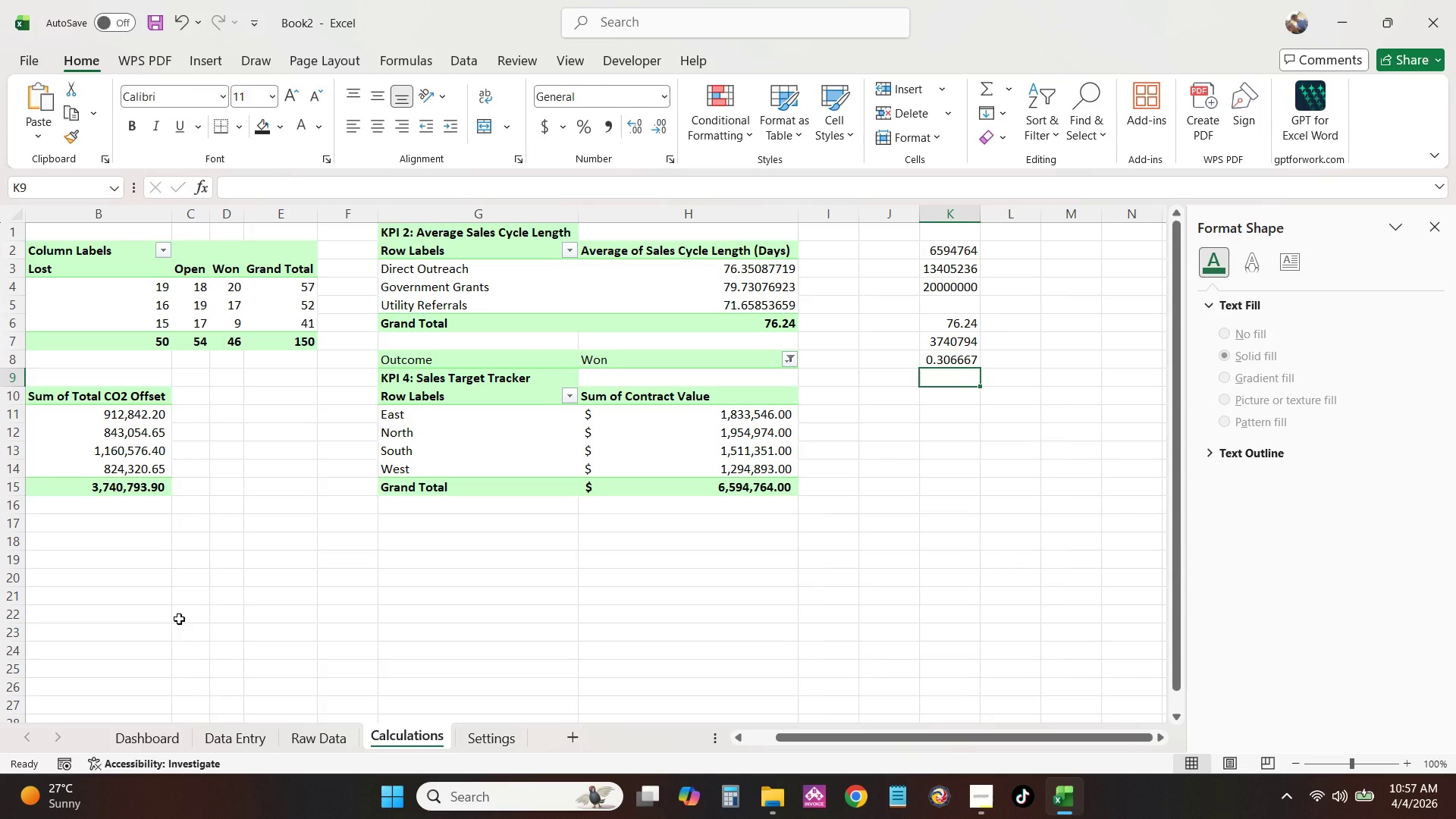 
left_click([764, 324])
 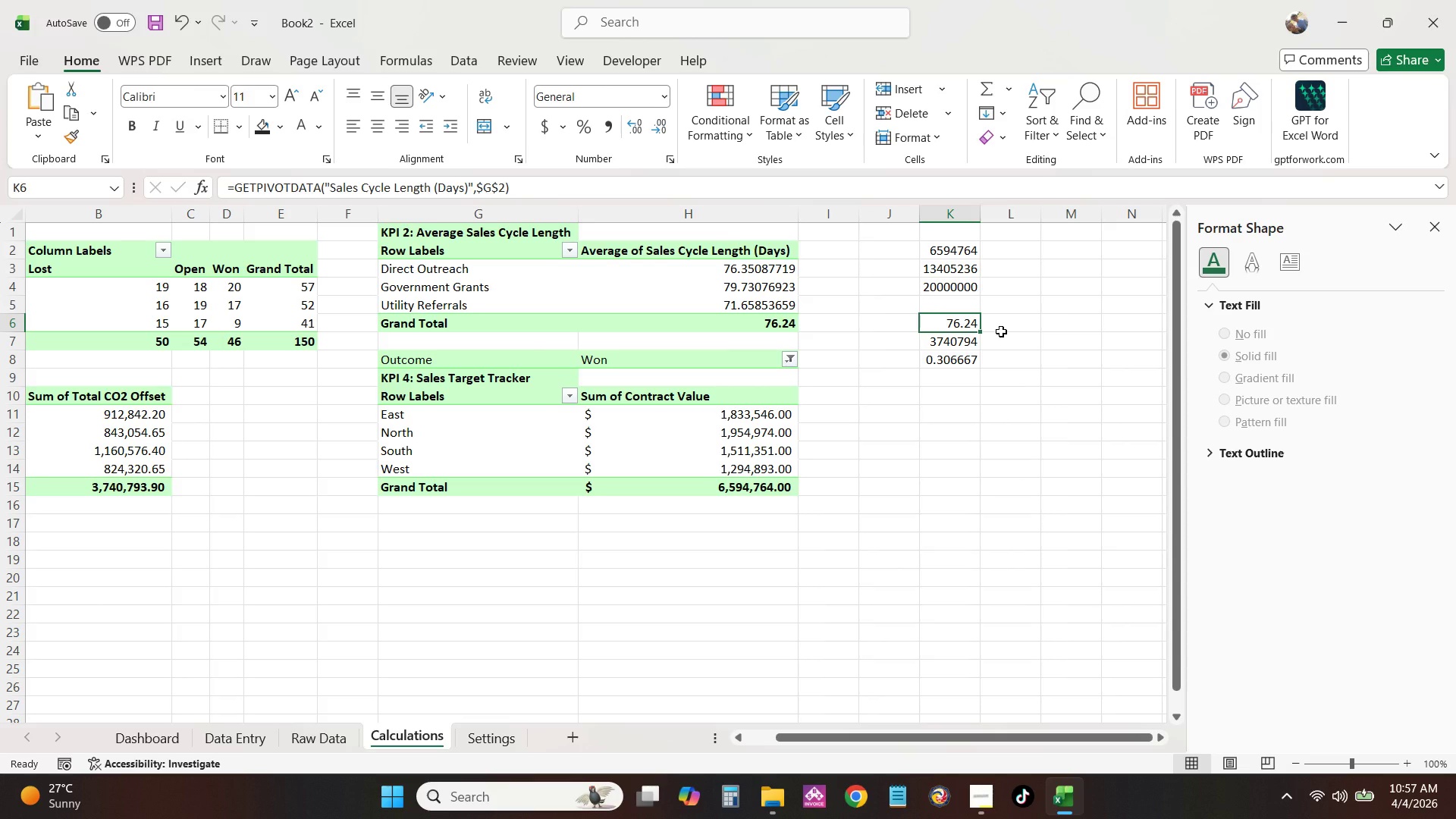 
wait(6.25)
 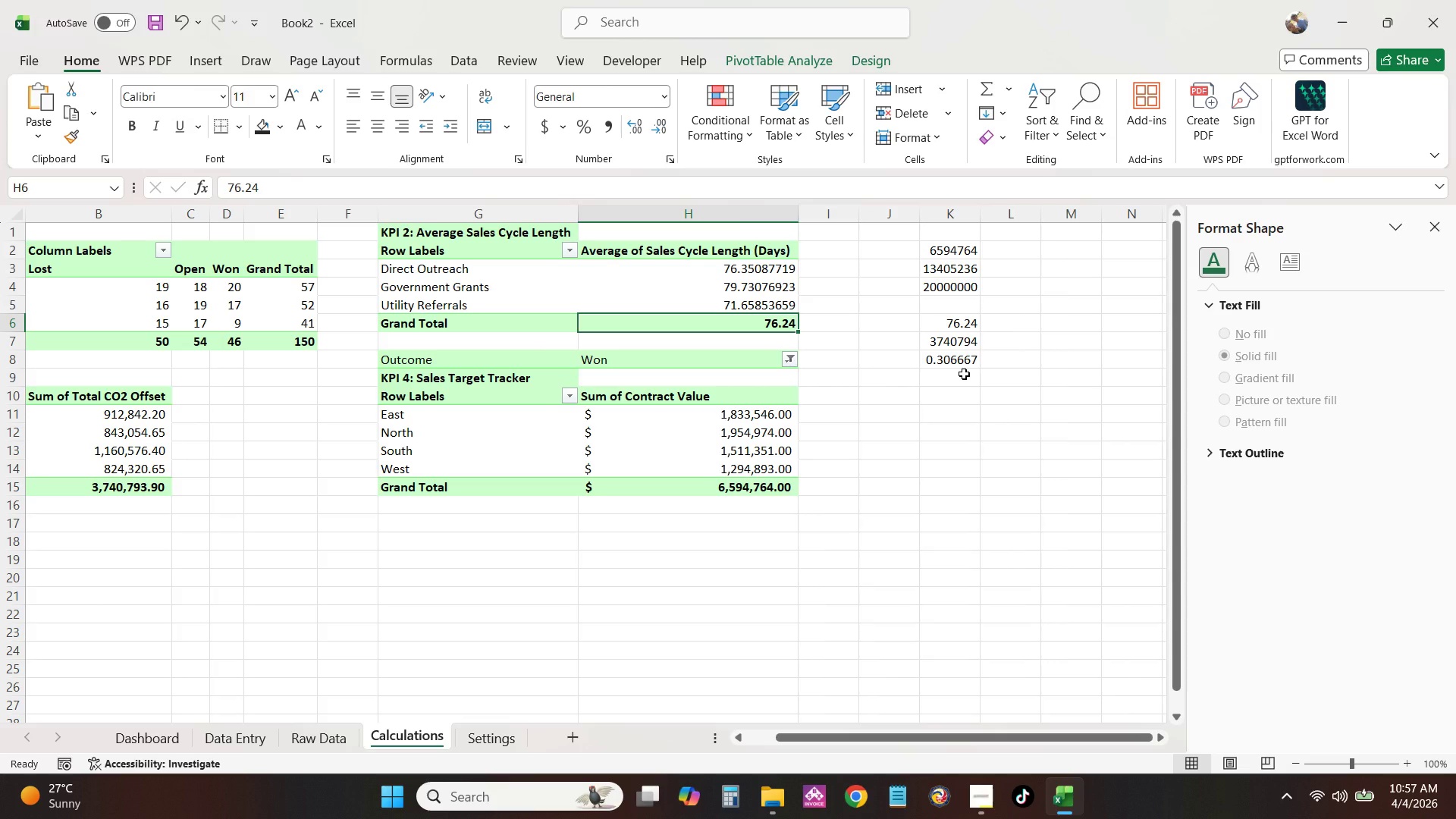 
left_click([524, 187])
 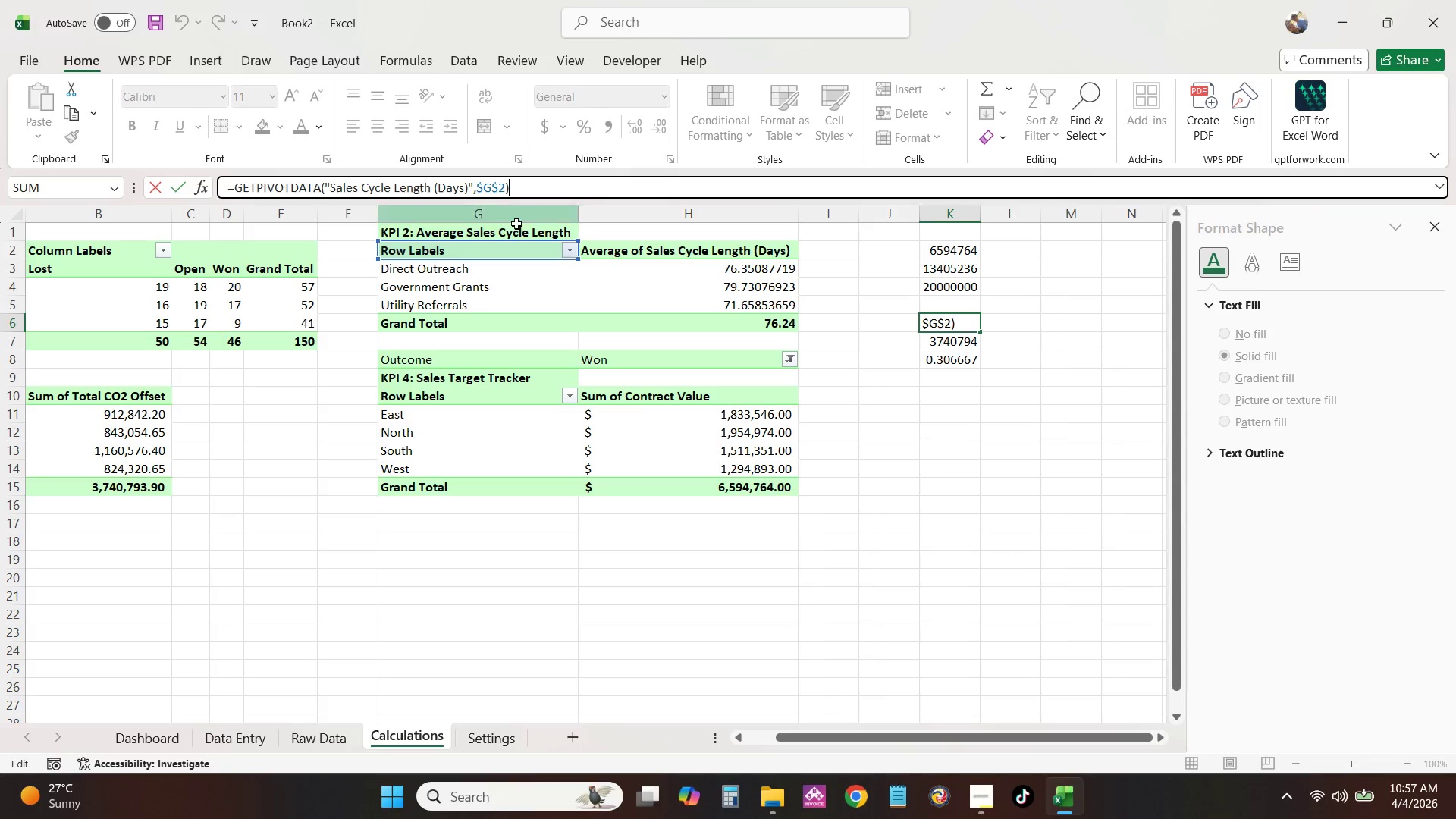 
mouse_move([540, 249])
 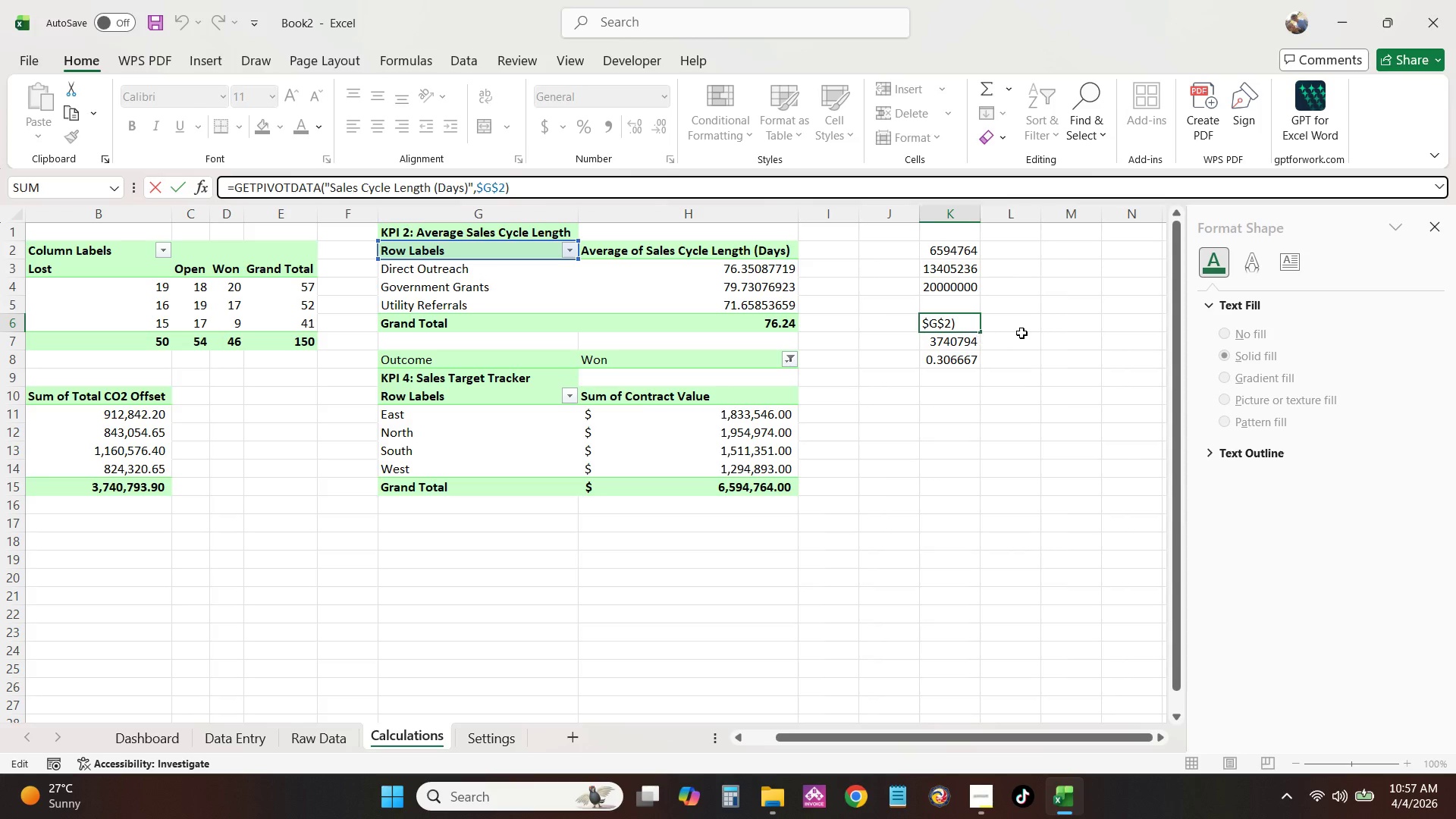 
left_click([1025, 332])
 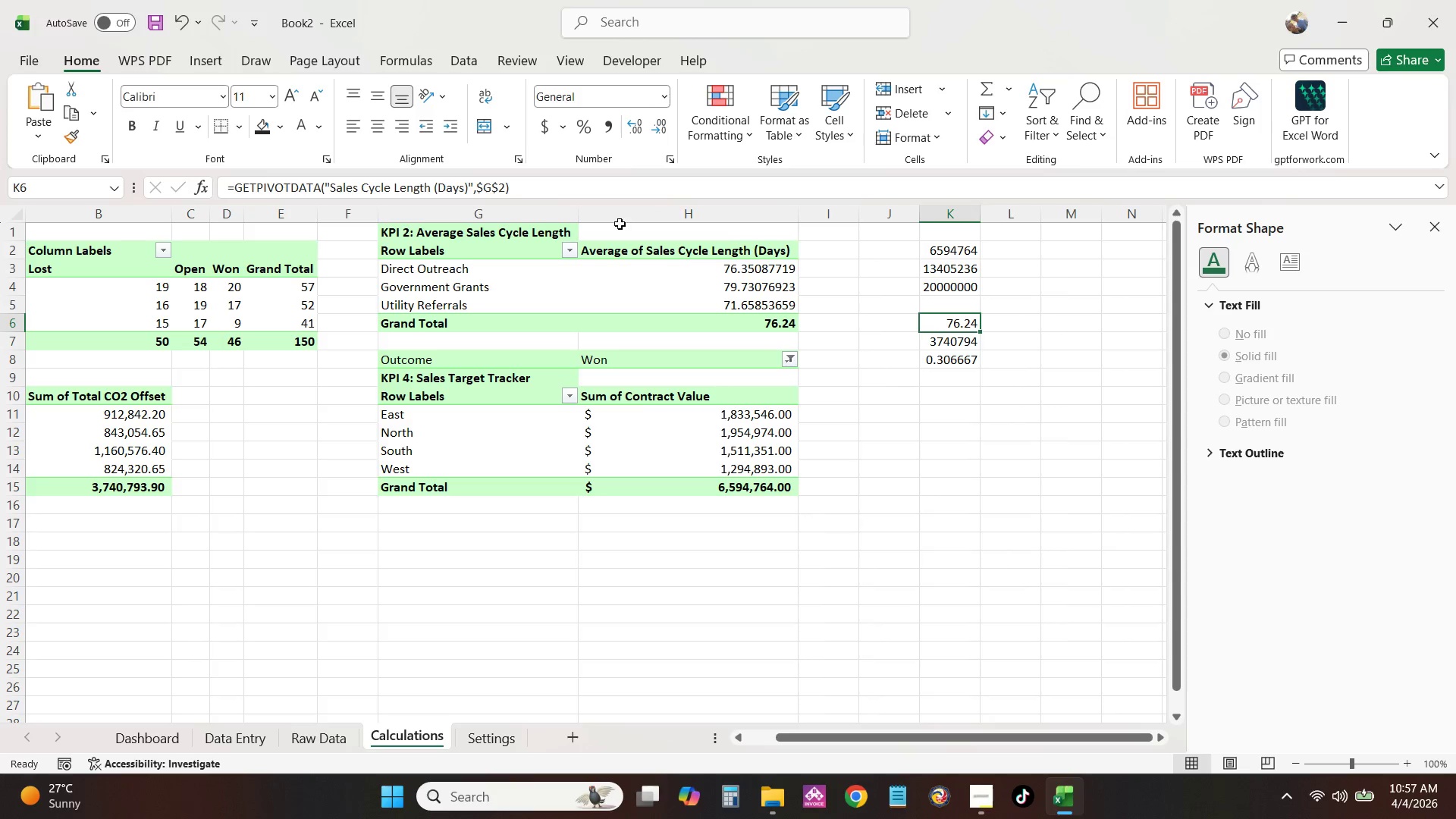 
left_click([571, 195])
 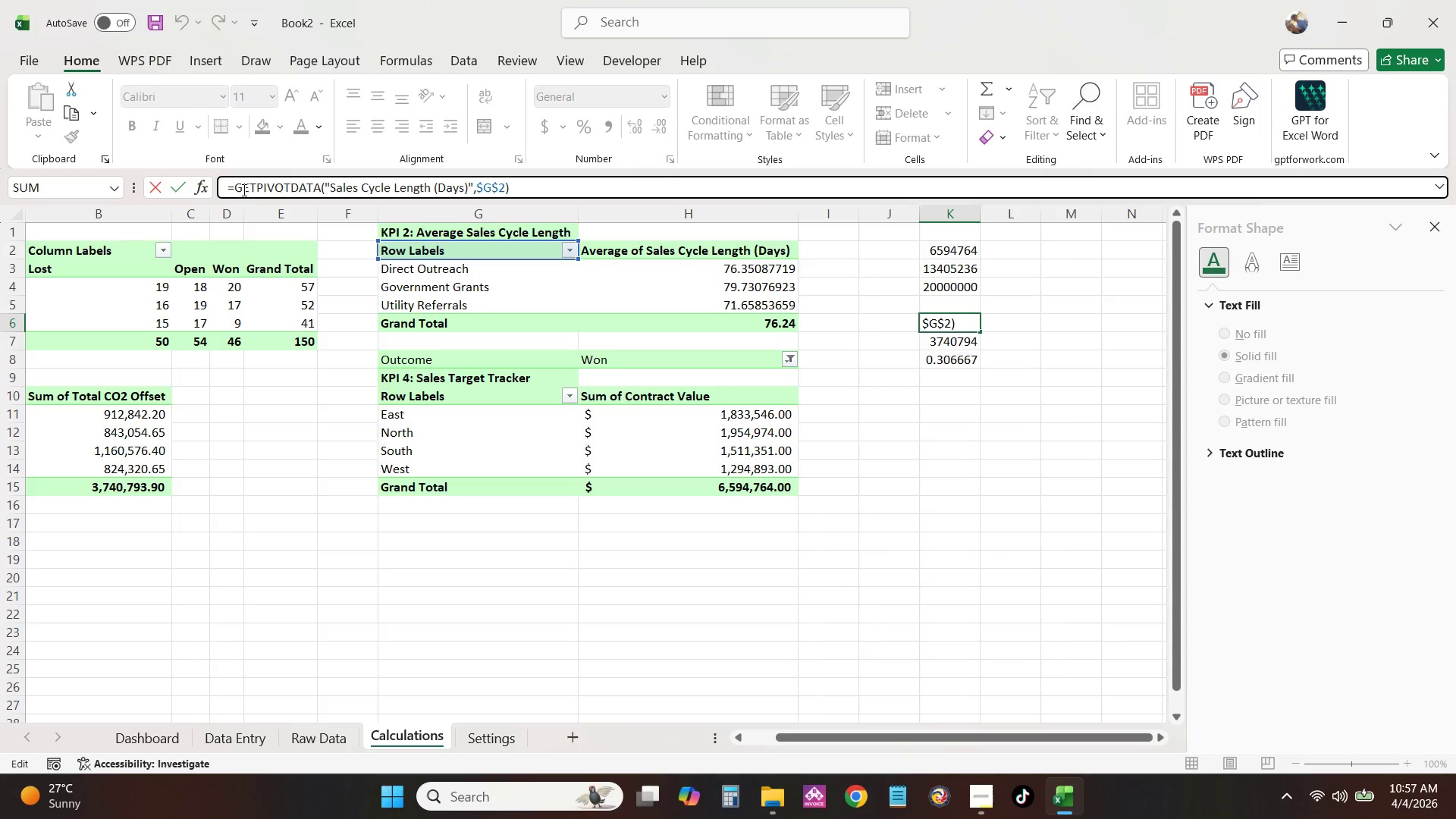 
left_click_drag(start_coordinate=[240, 187], to_coordinate=[244, 191])
 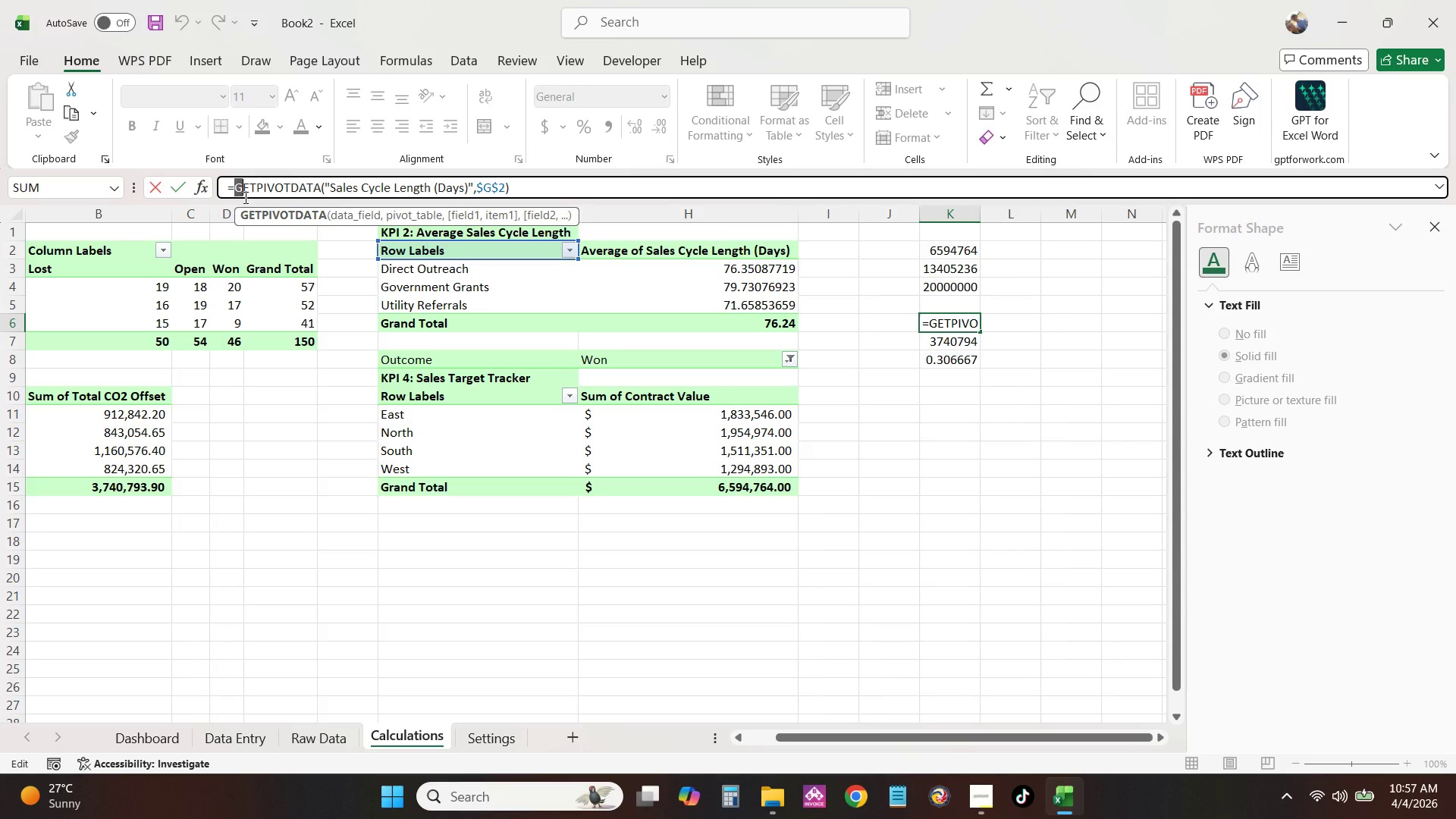 
left_click([230, 196])
 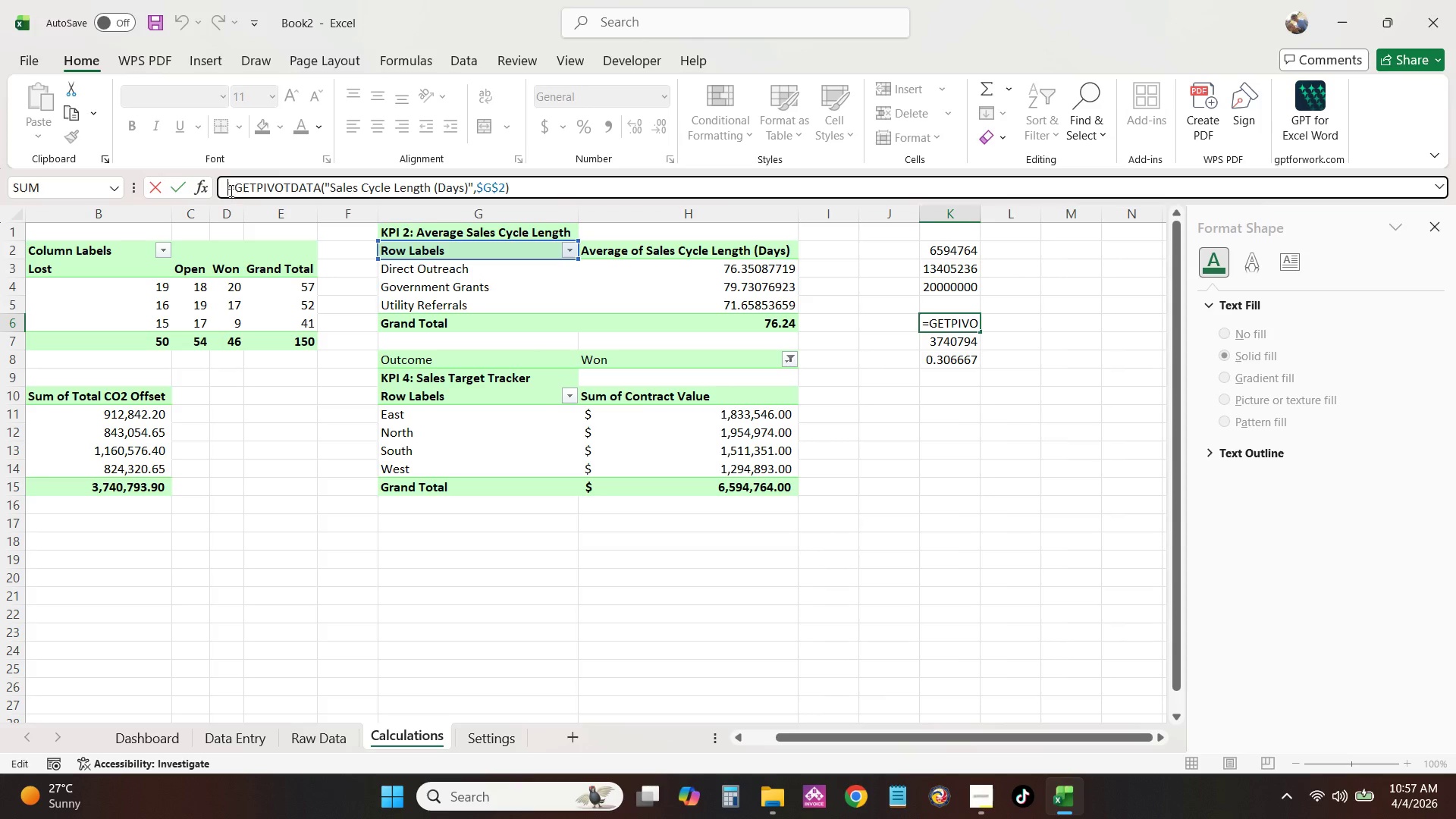 
left_click([233, 186])
 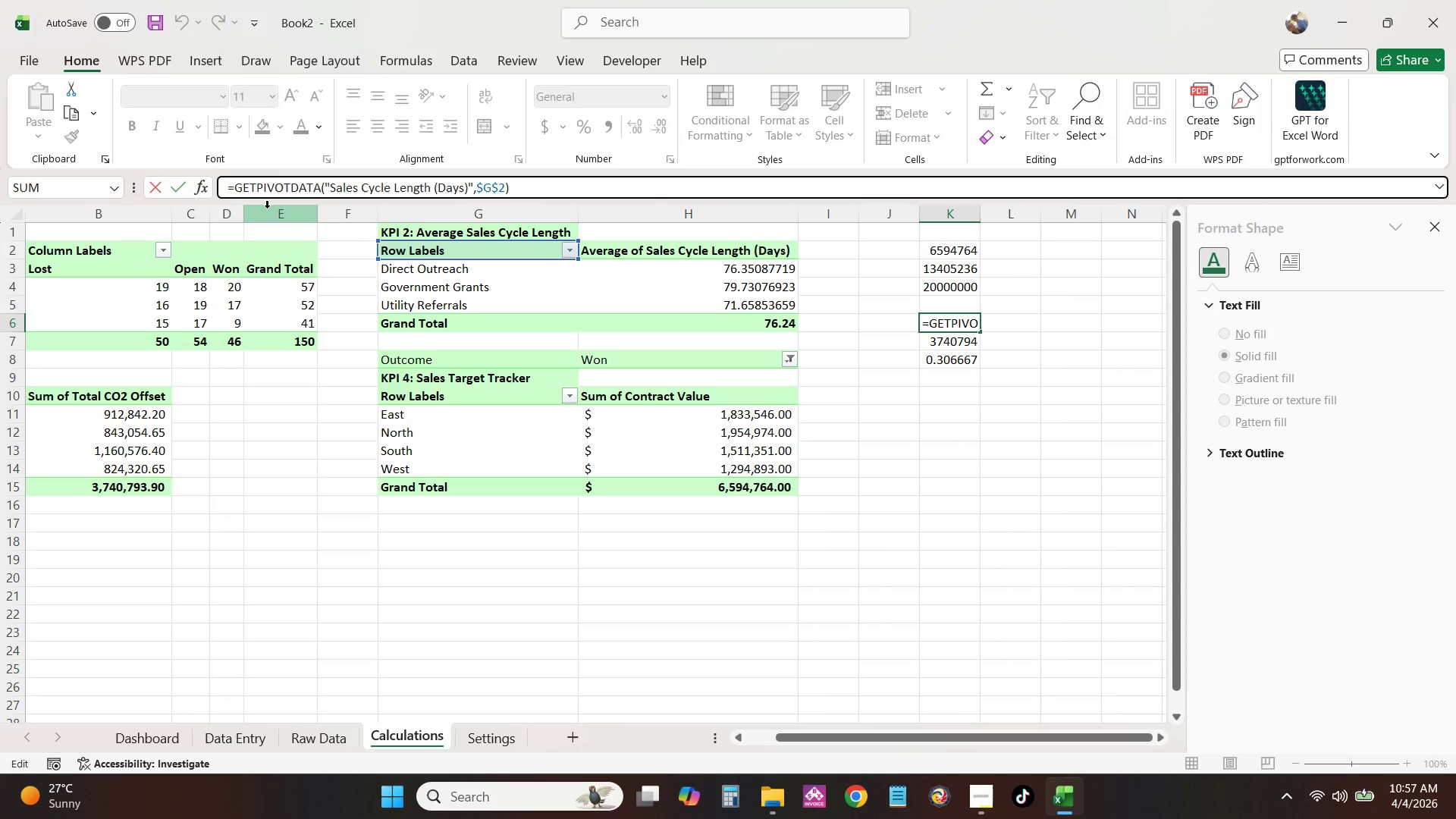 
type(TEXT)
 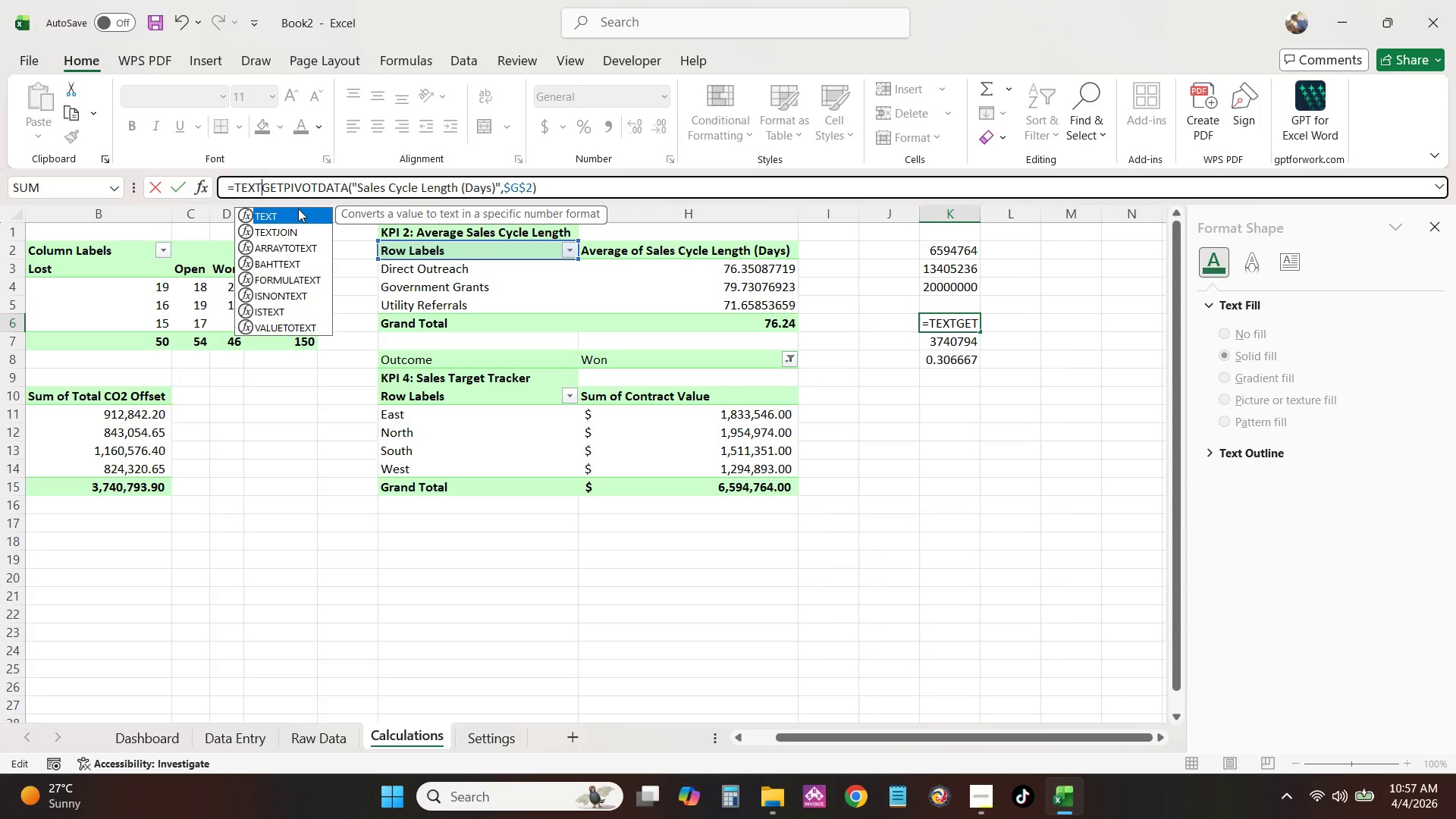 
wait(10.3)
 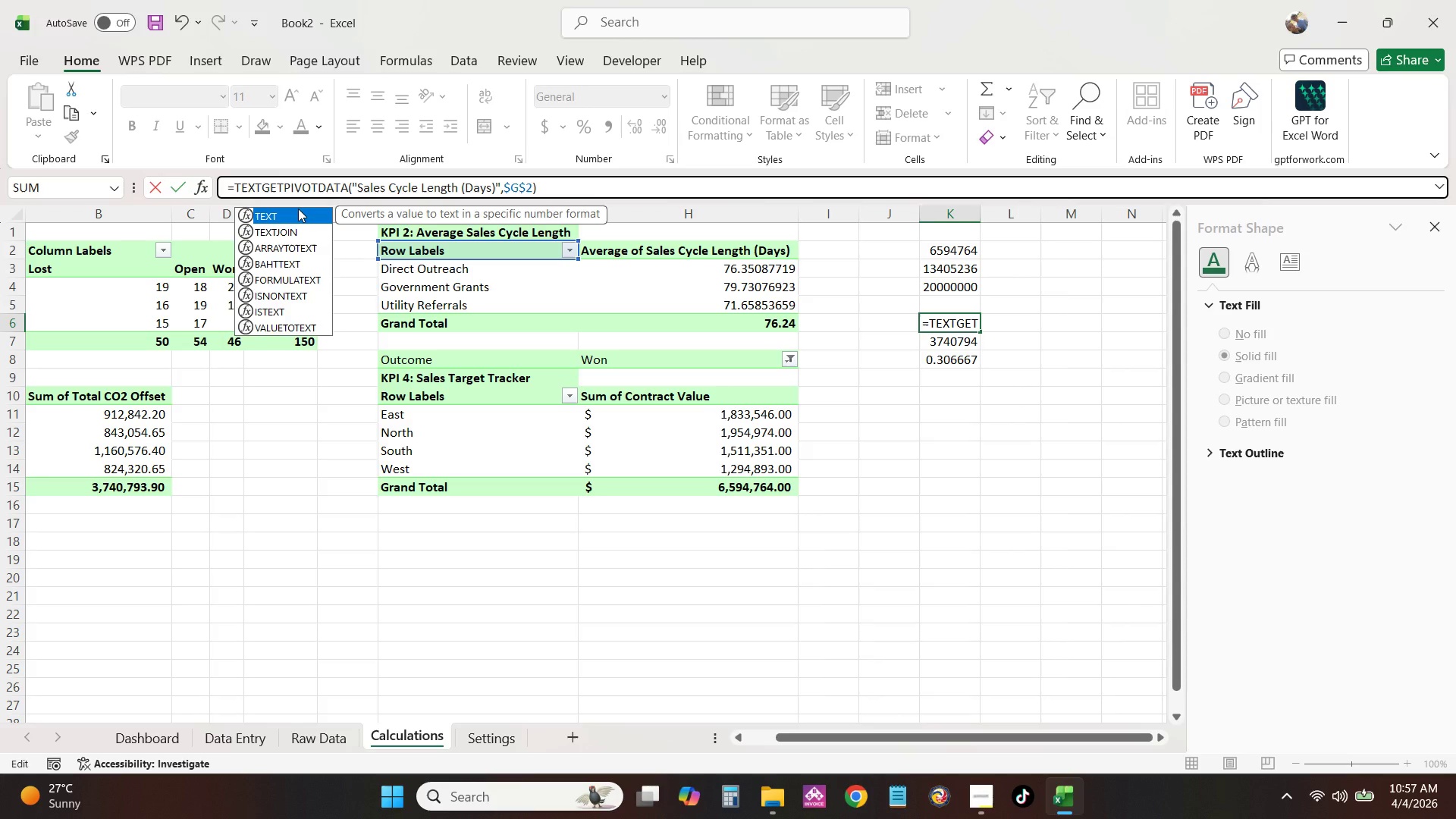 
key(Shift+BracketLeft)
 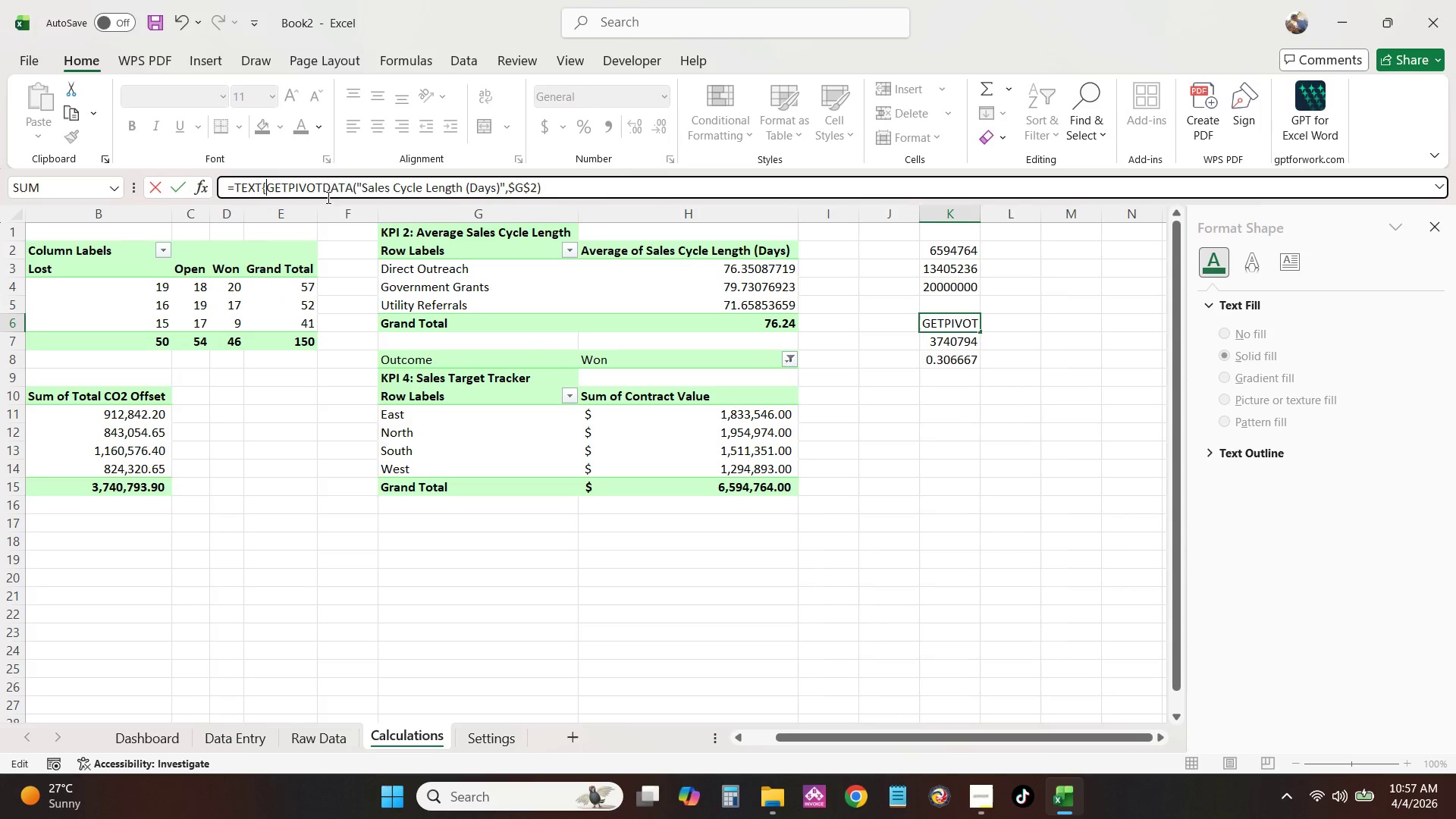 
key(Backspace)
 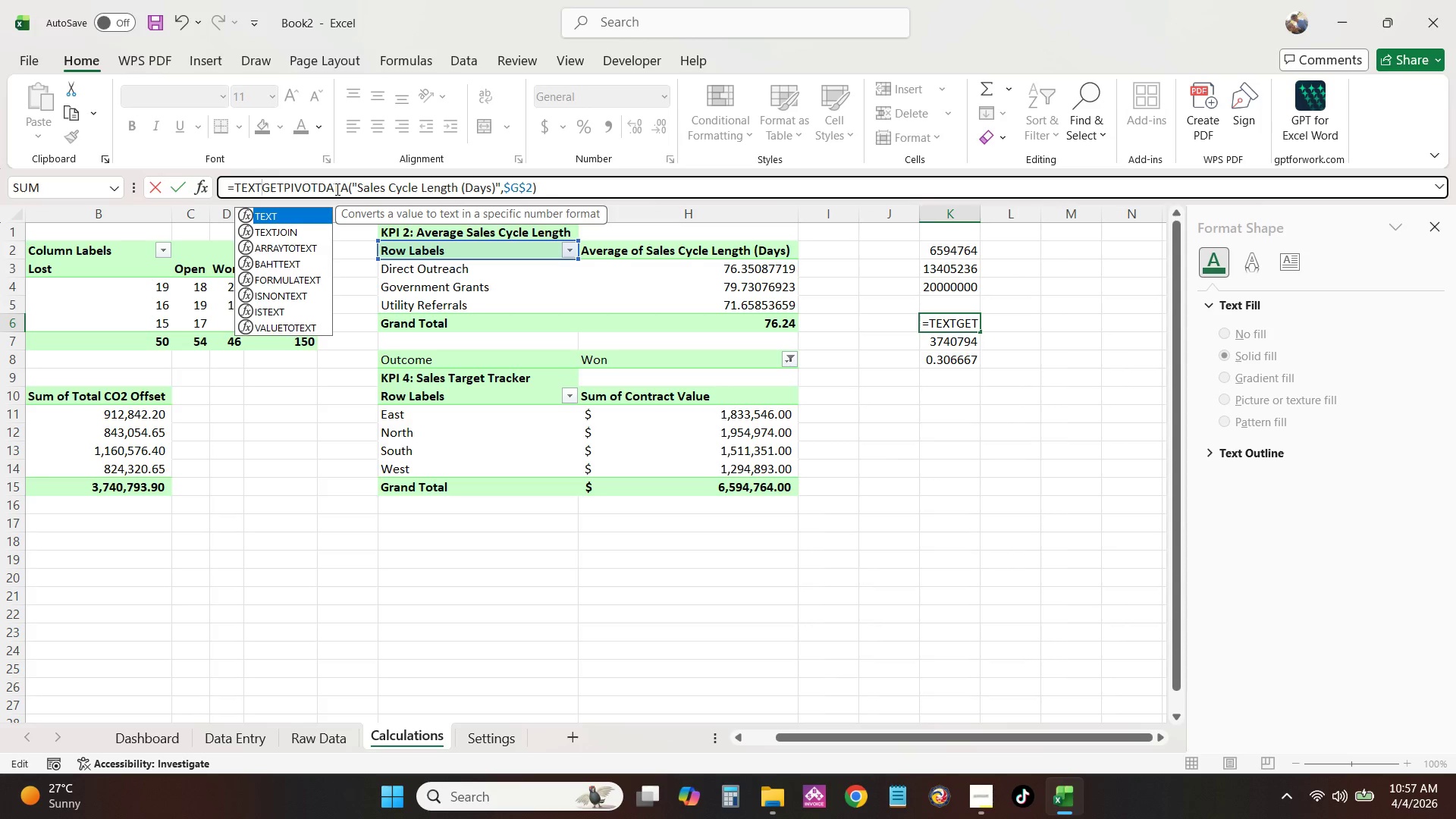 
key(Shift+ShiftRight)
 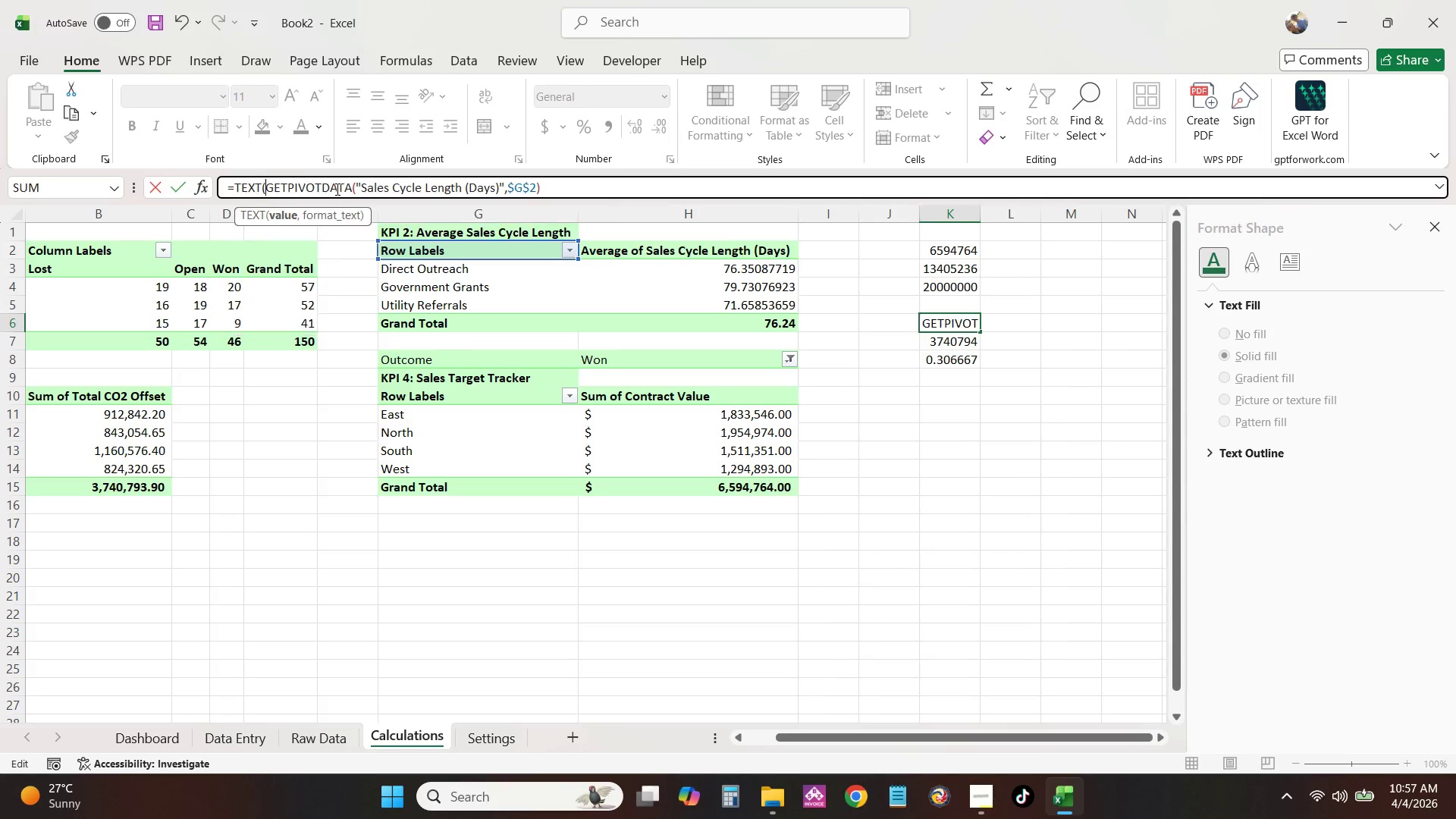 
key(Shift+9)
 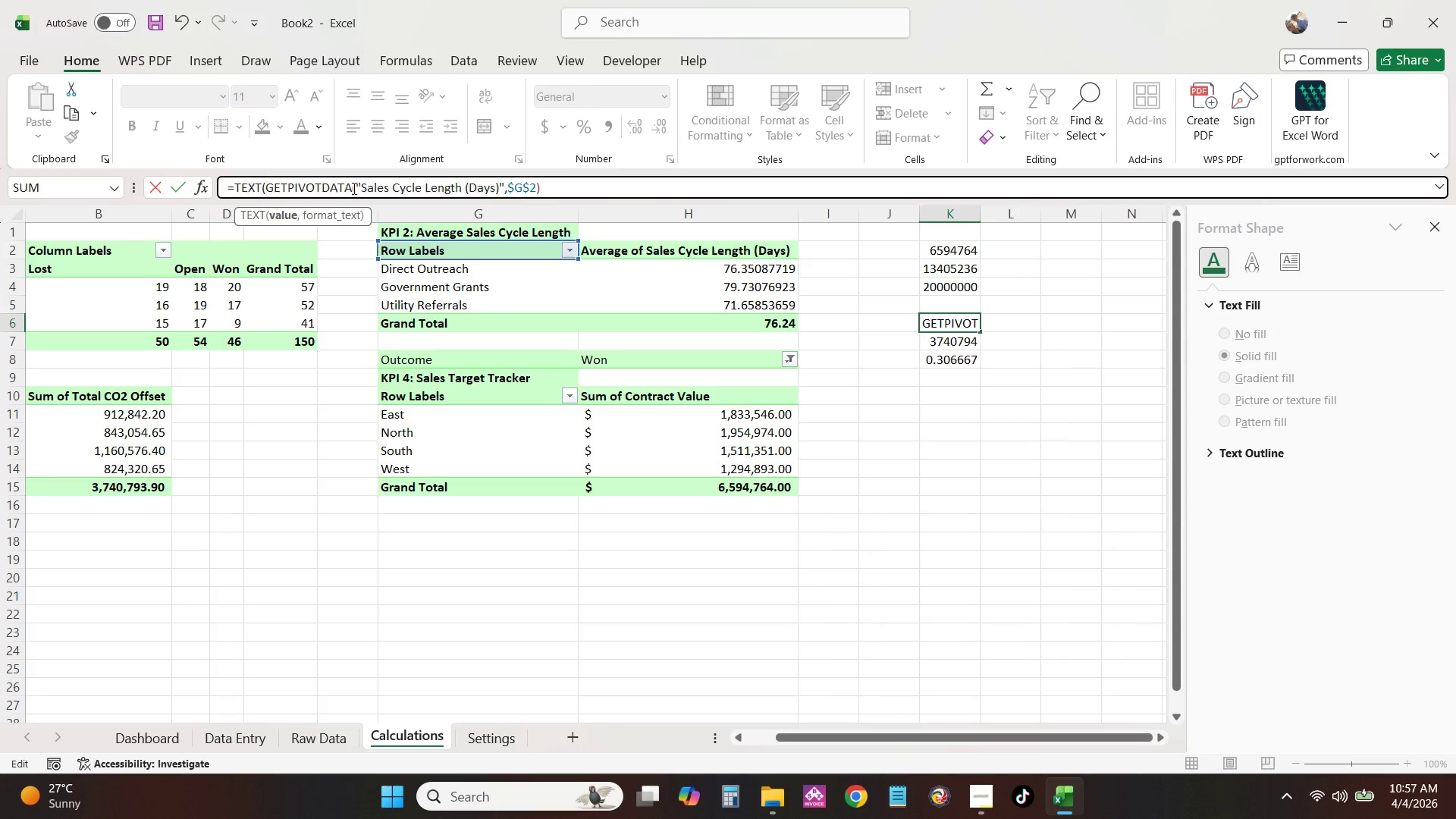 
left_click([541, 186])
 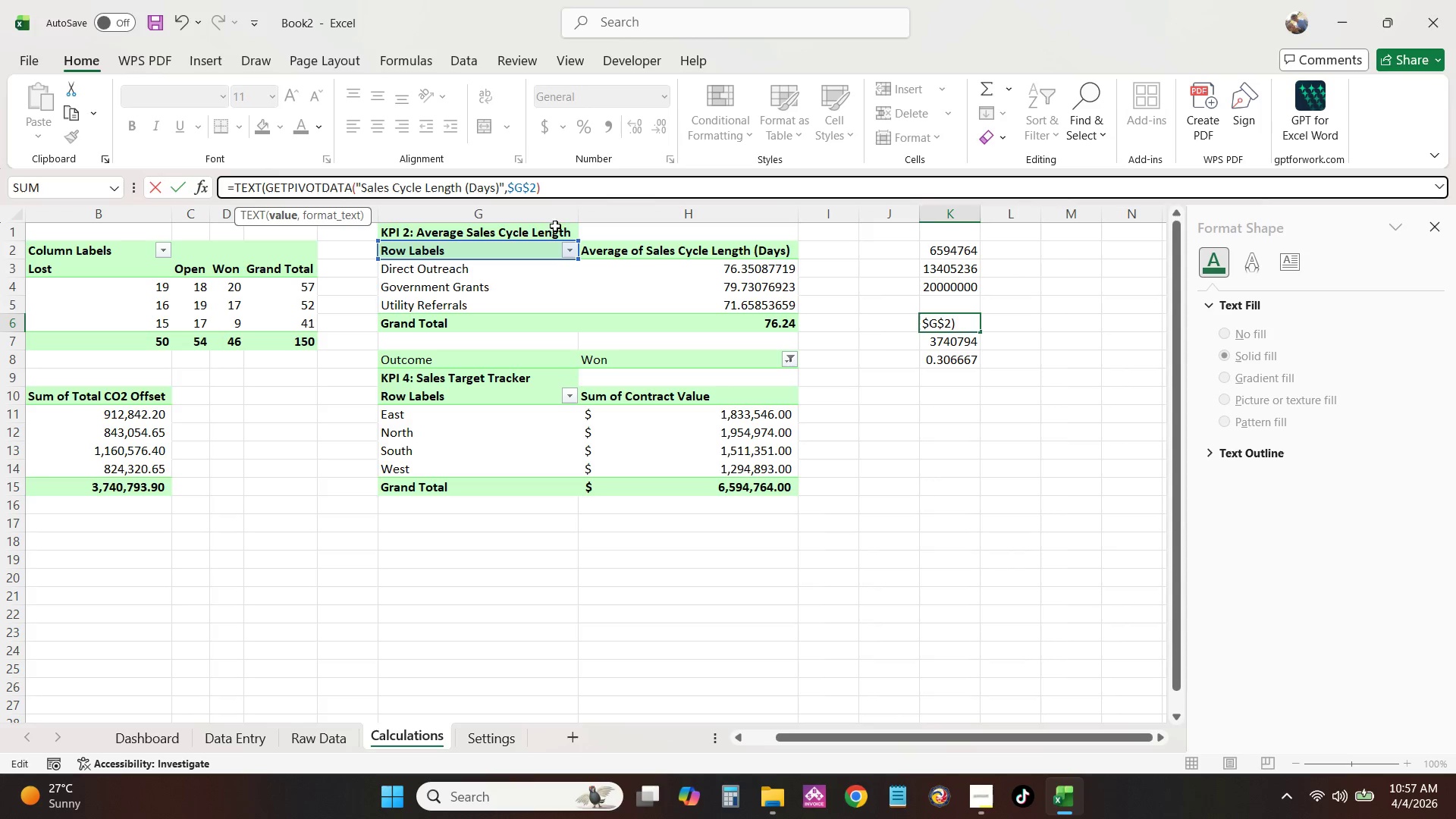 
key(Comma)
 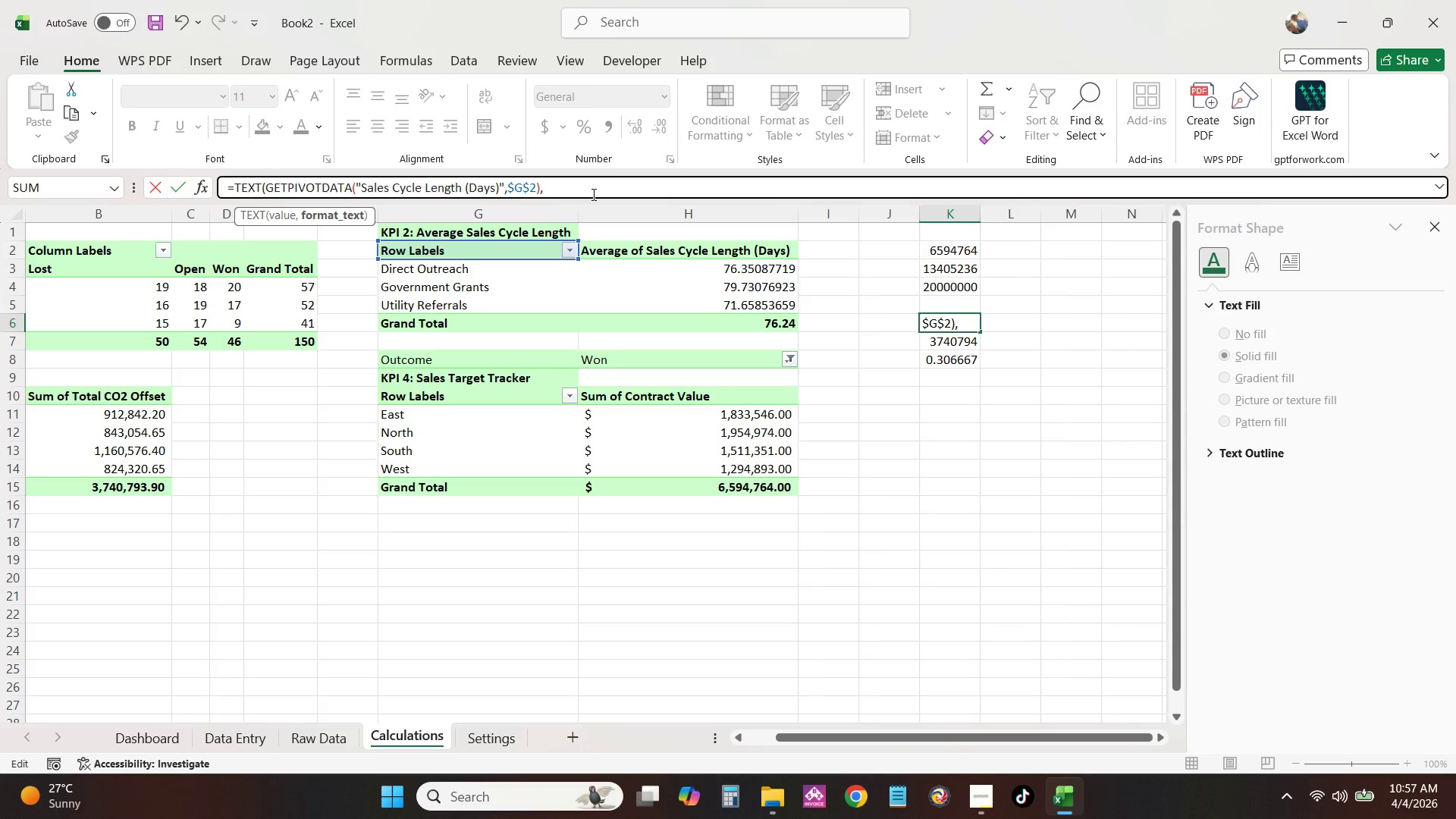 
hold_key(key=Space, duration=0.38)
 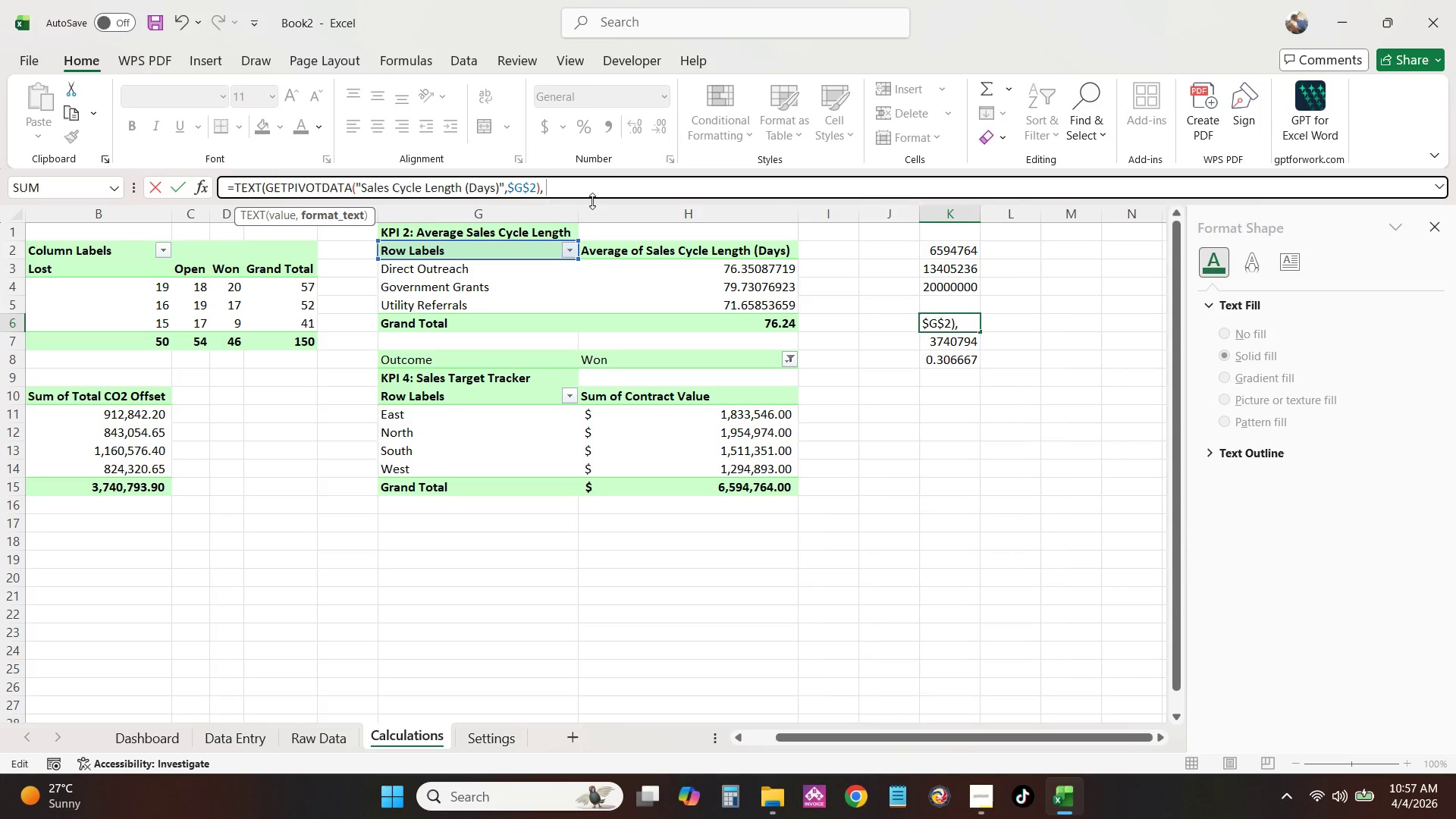 
key(Quote)
 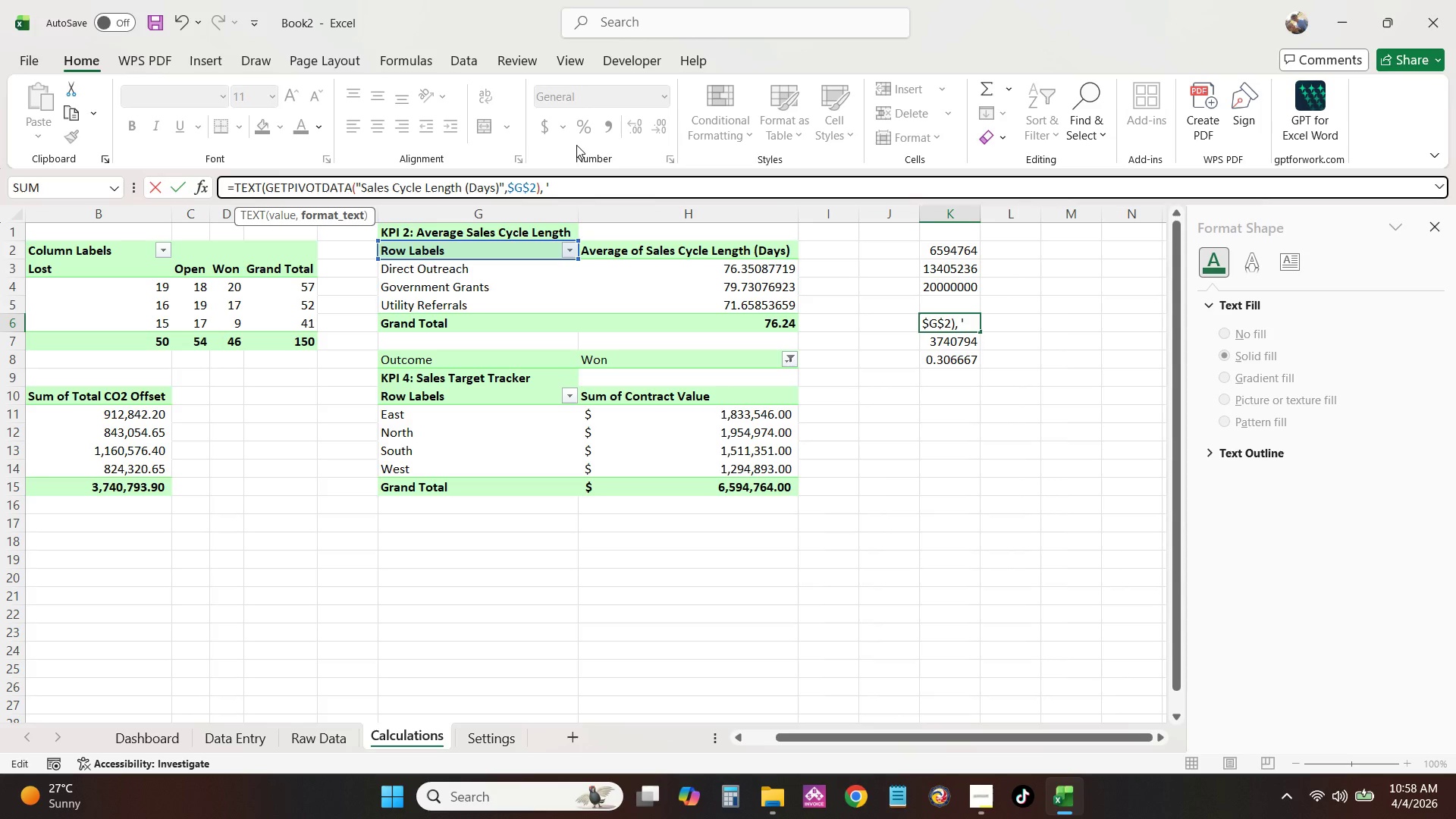 
key(Backspace)
 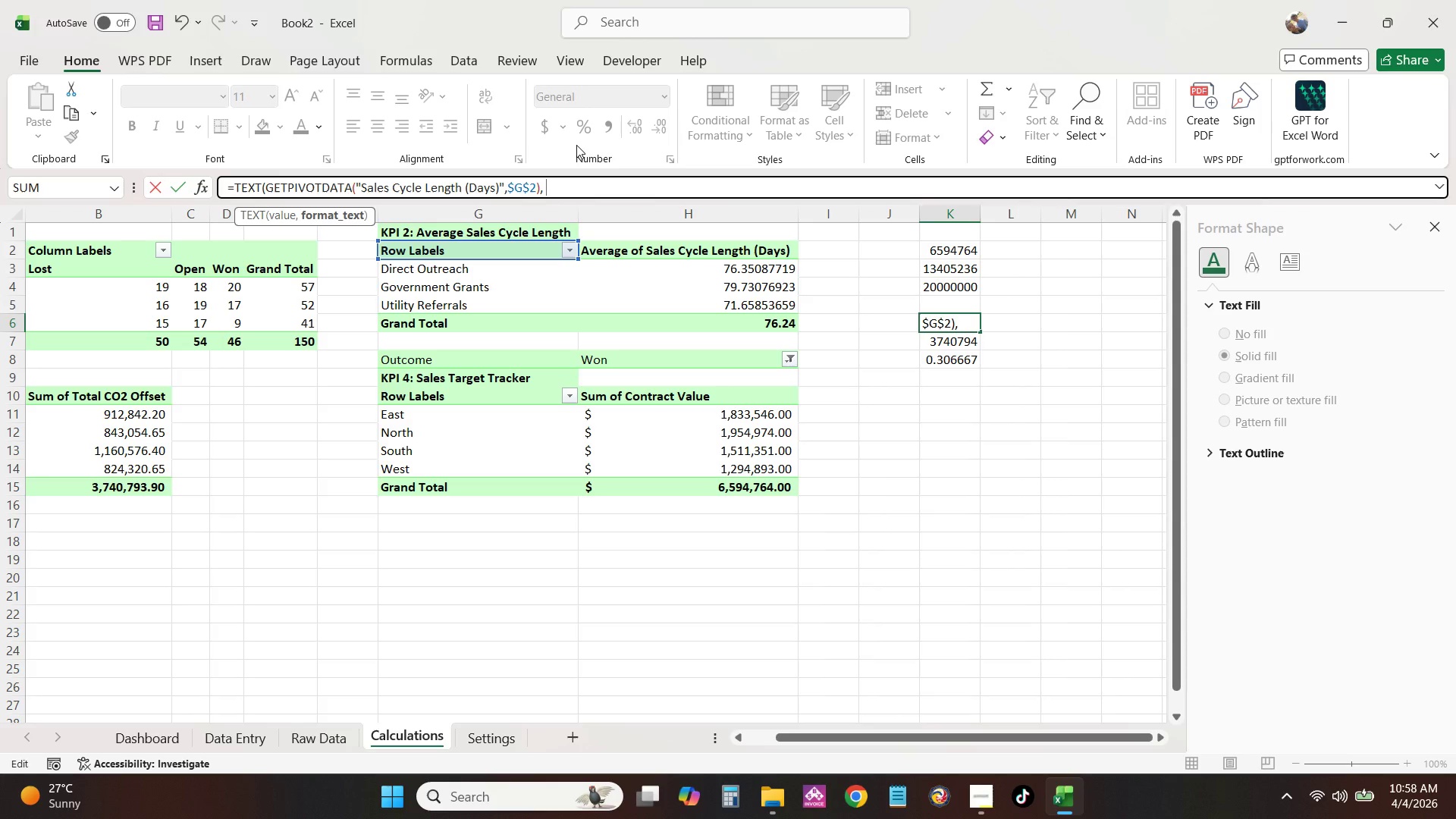 
key(Shift+Quote)
 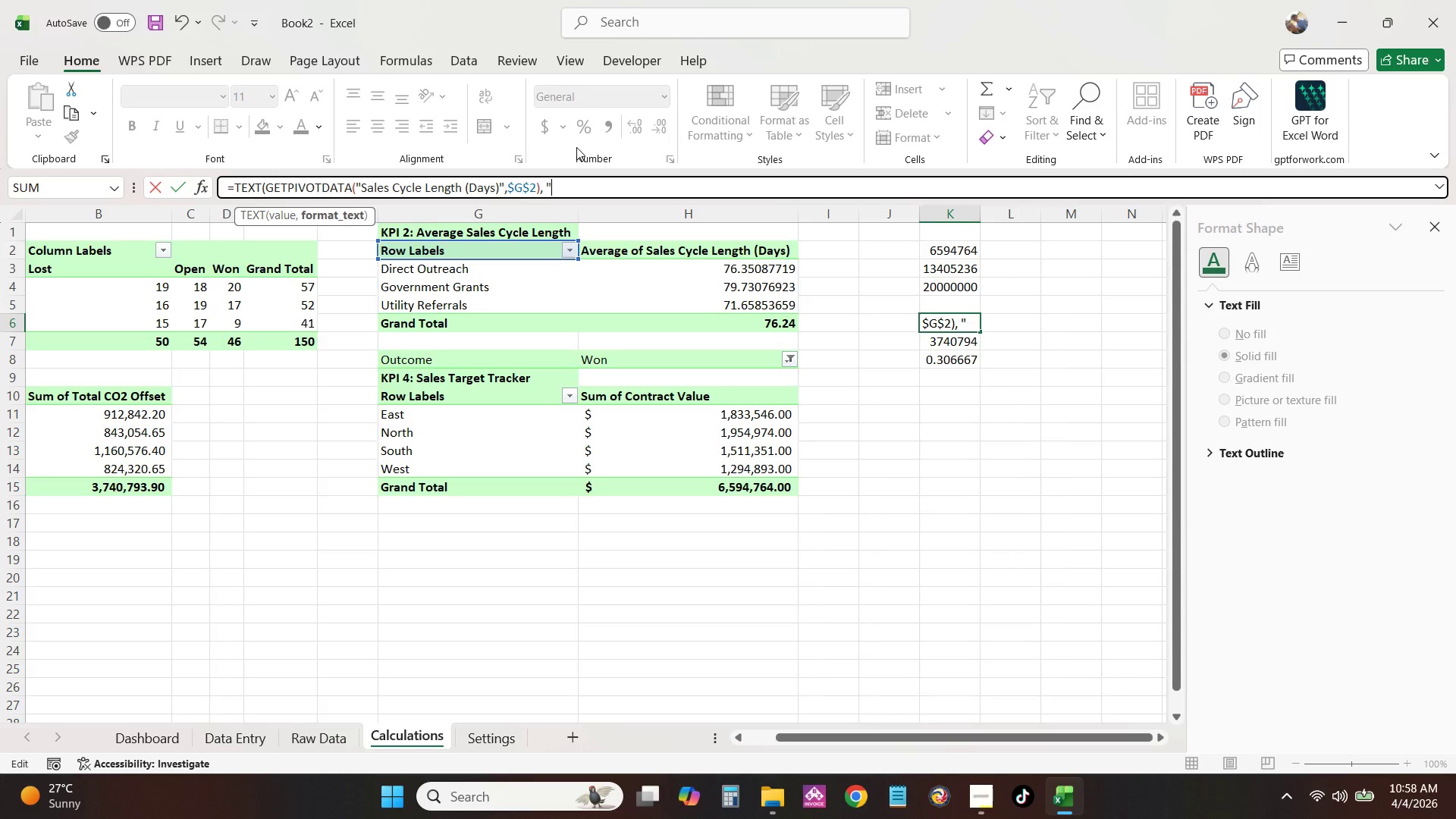 
key(0)
 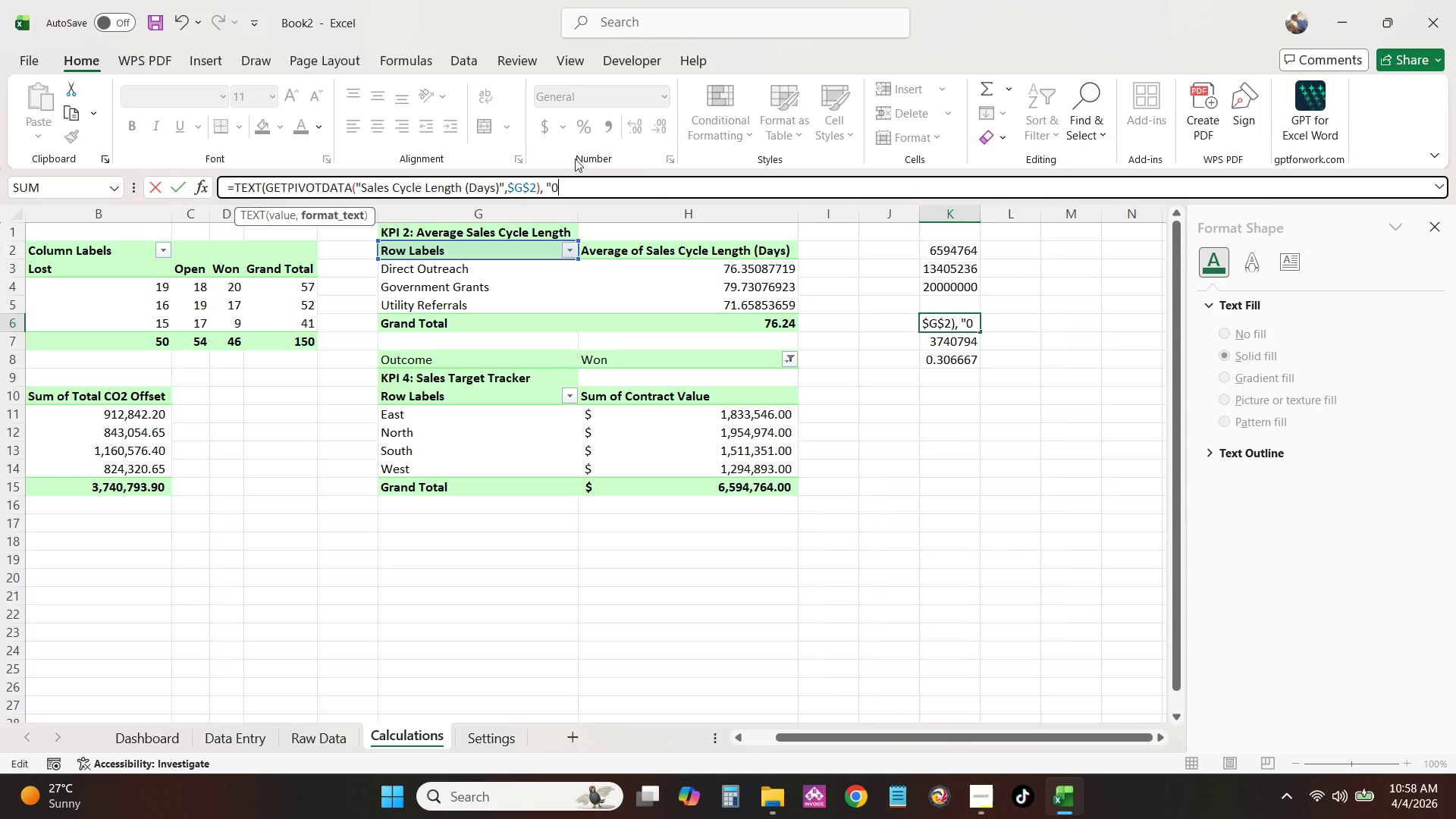 
key(Shift+Quote)
 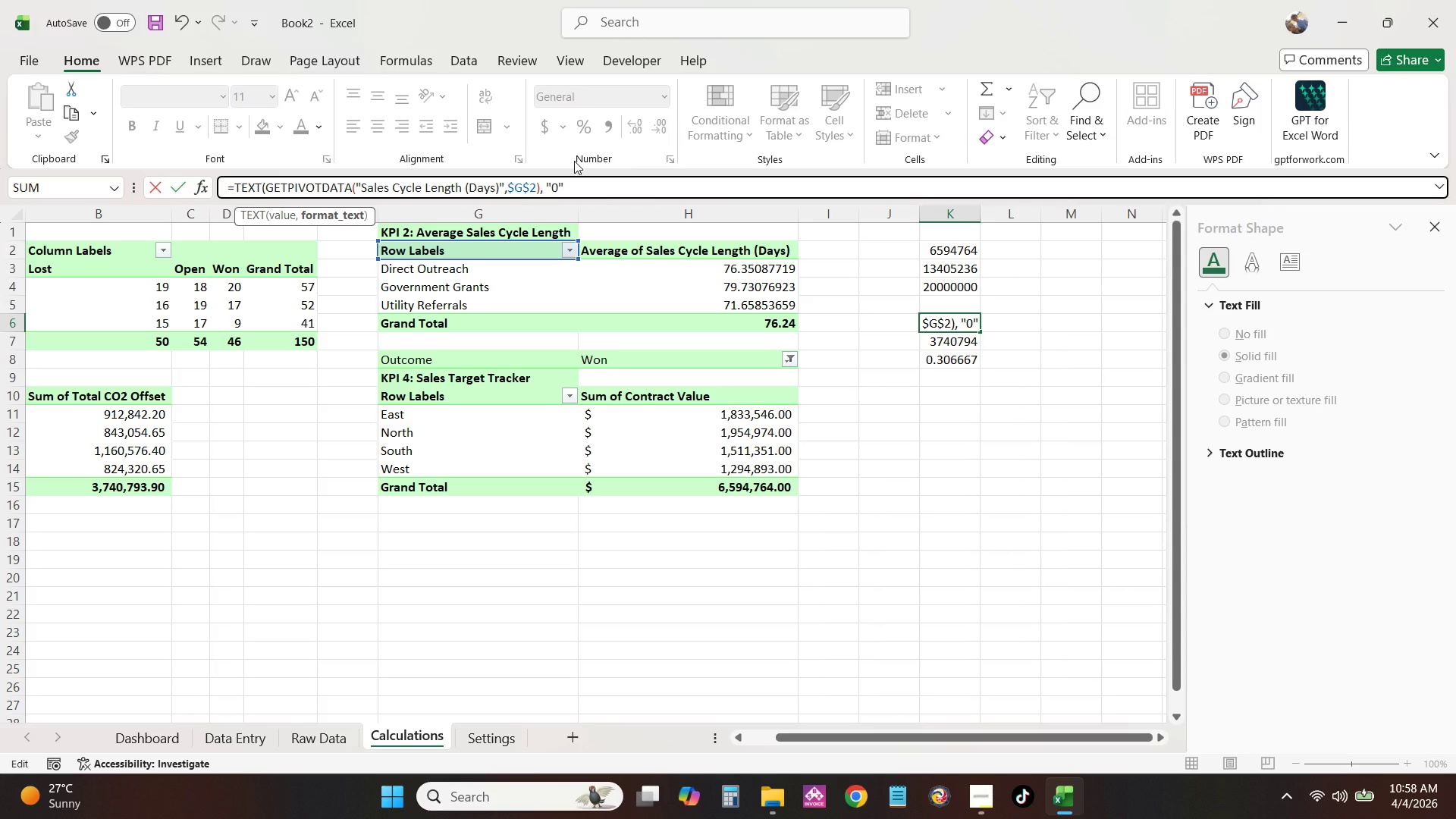 
key(Shift+0)
 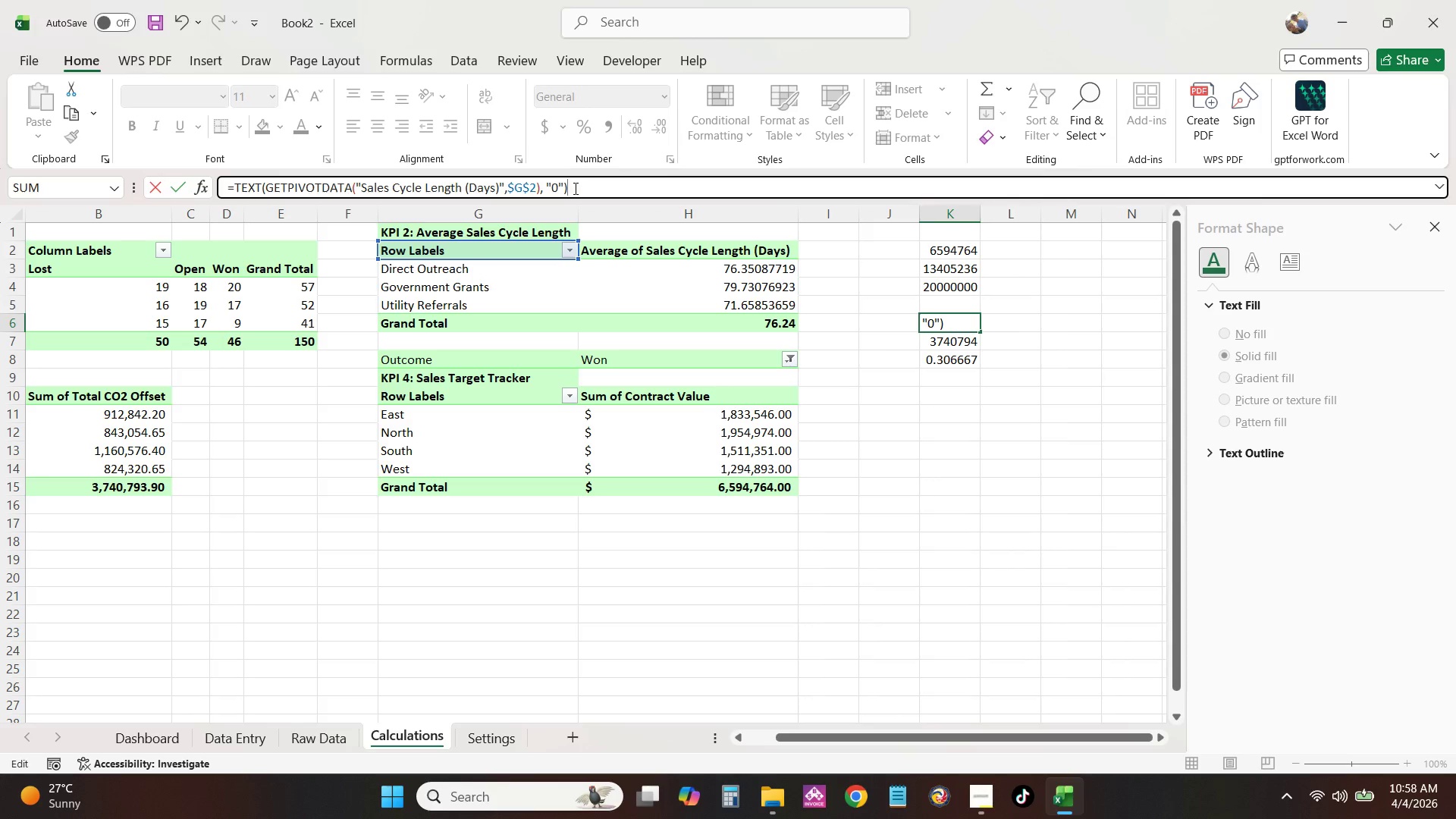 
key(NumpadEnter)
 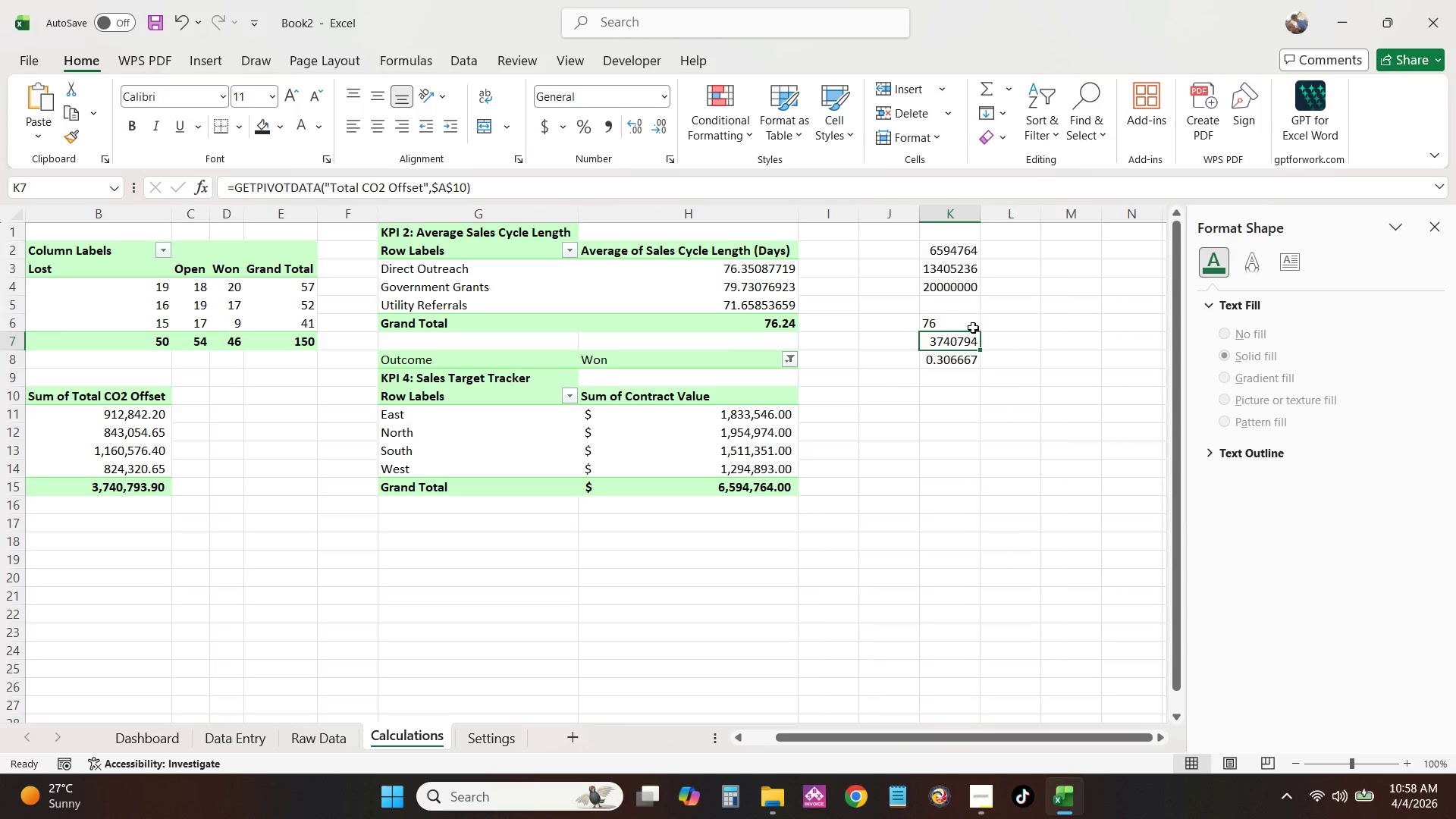 
wait(8.03)
 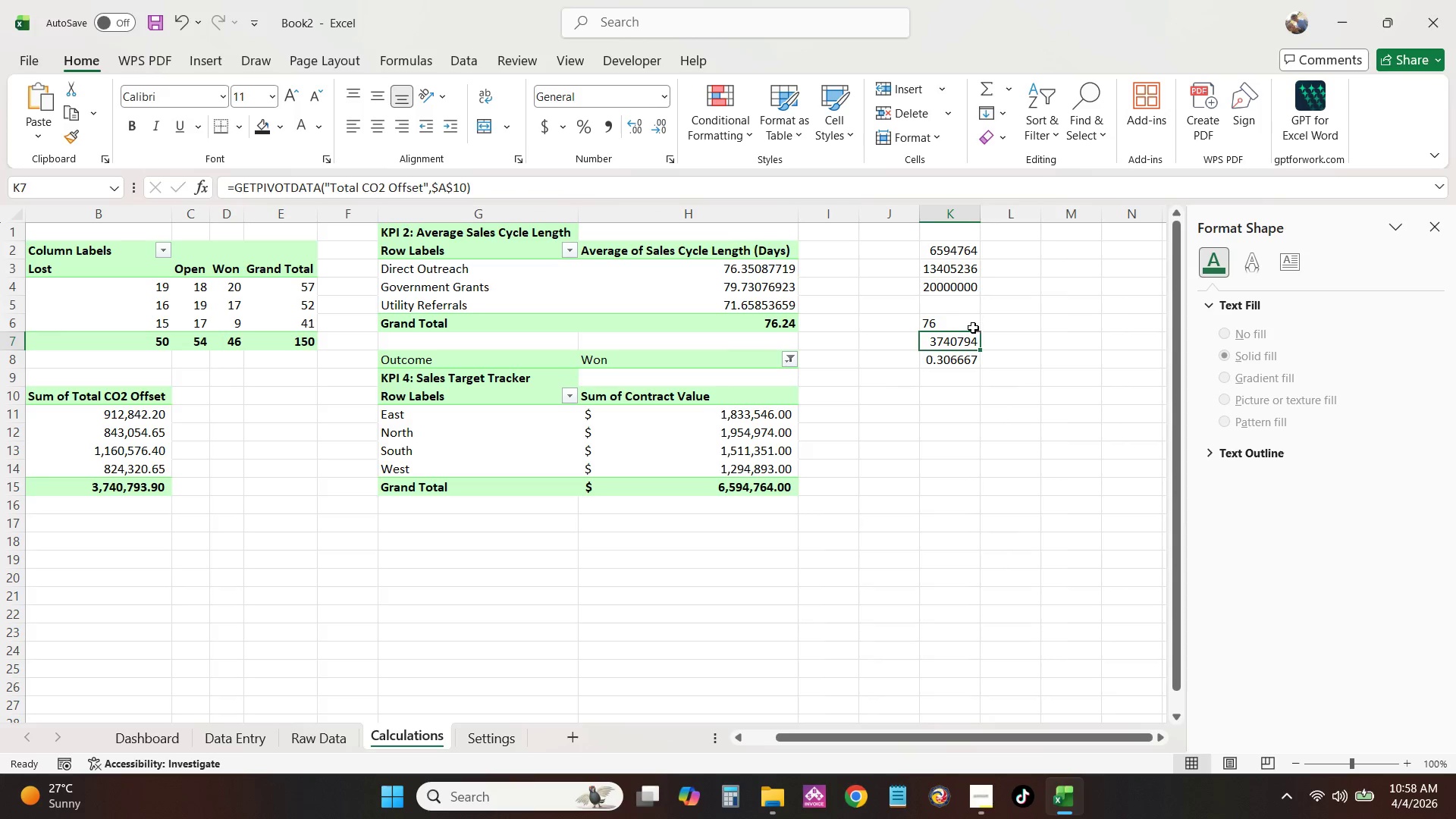 
left_click([235, 186])
 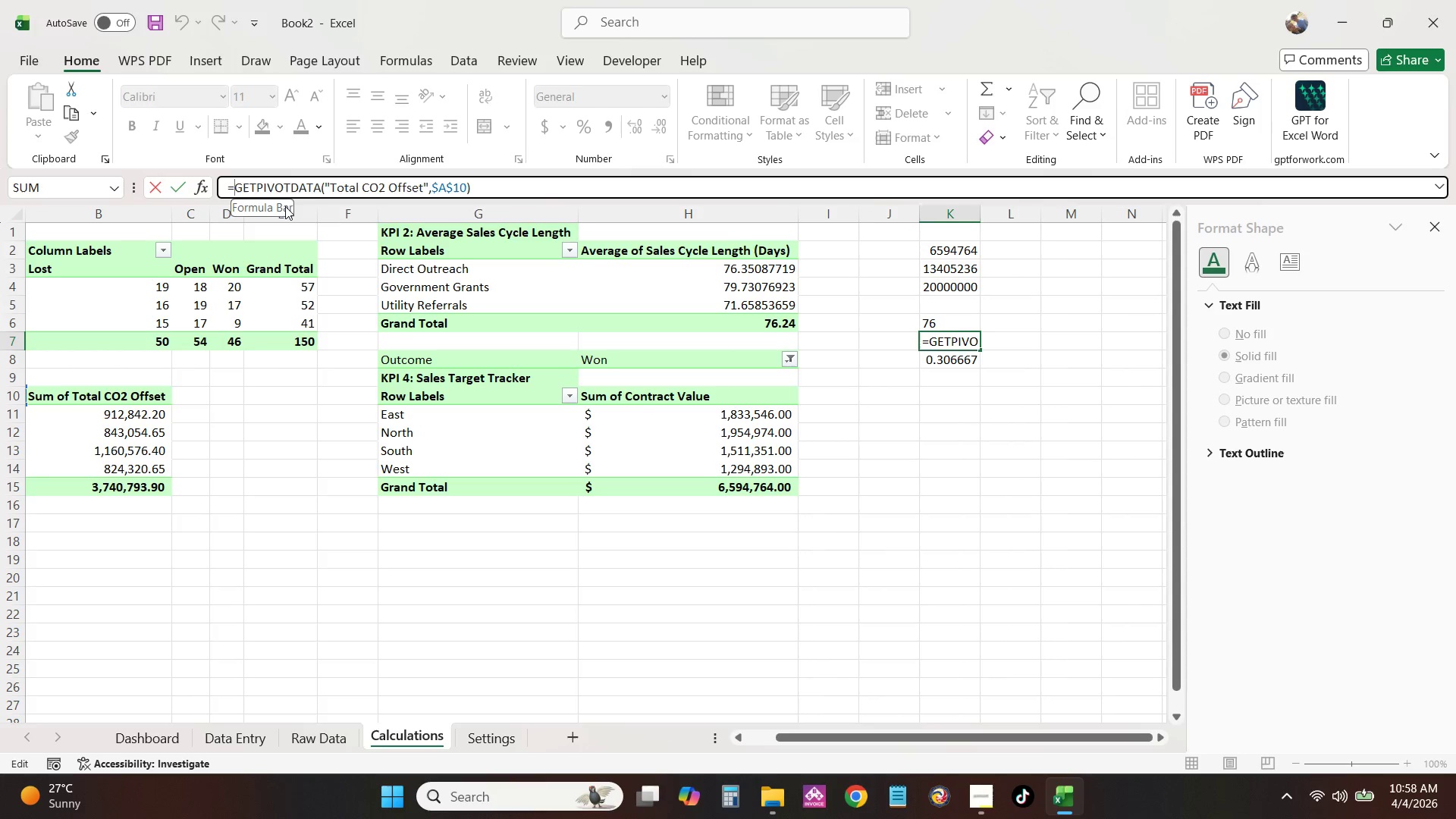 
type(TEXT)
 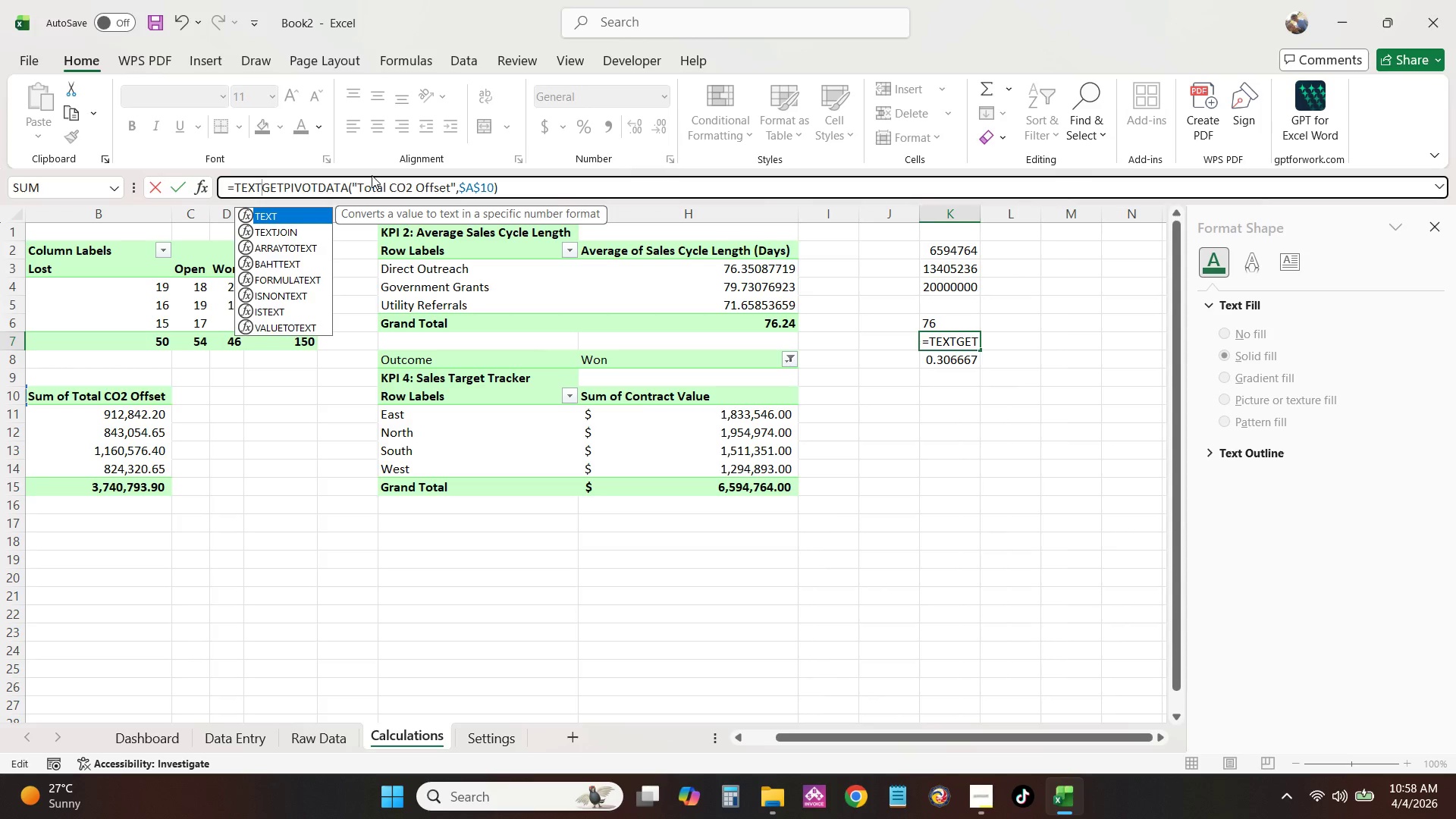 
wait(12.69)
 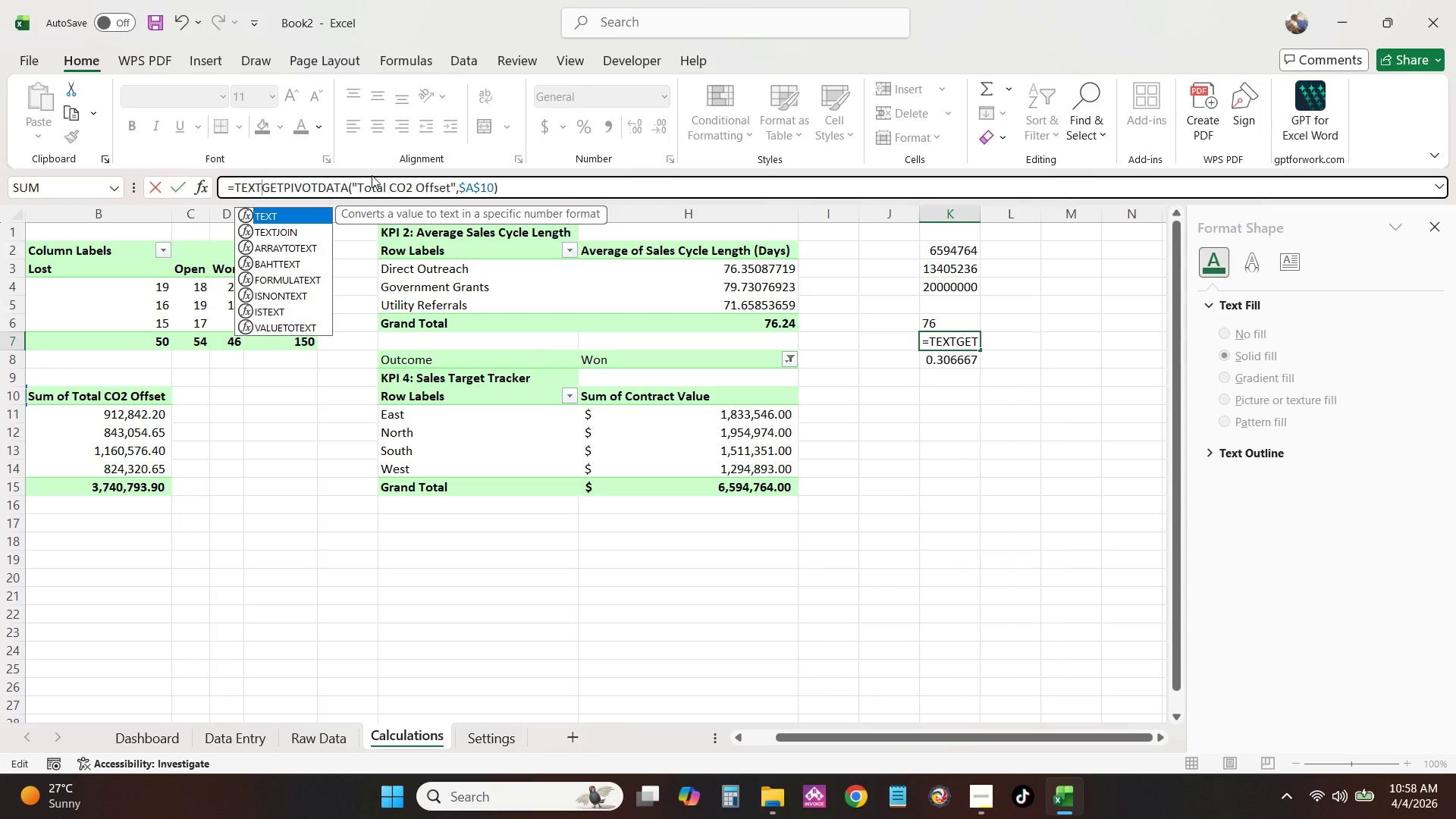 
key(Shift+ShiftRight)
 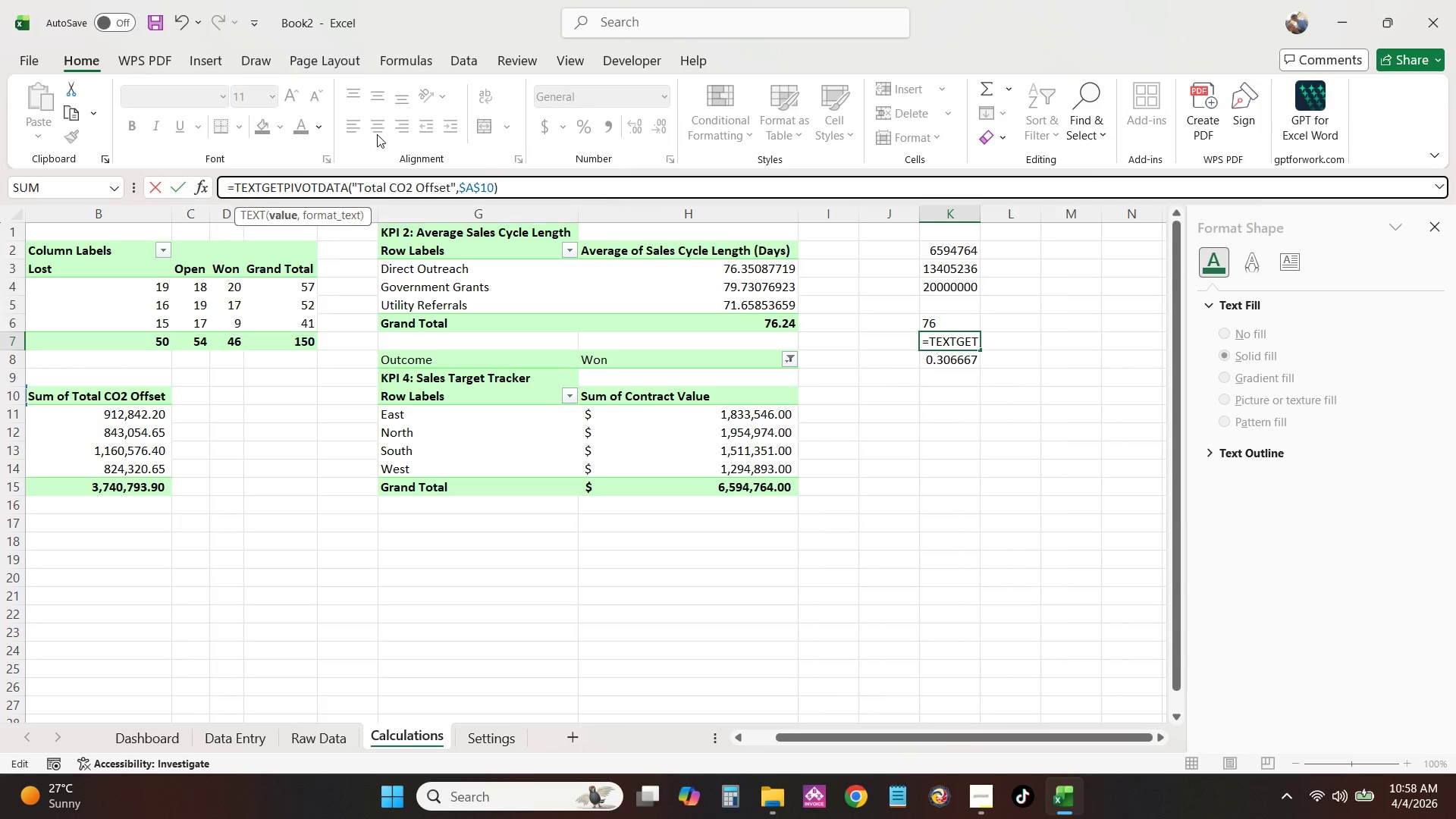 
key(Shift+9)
 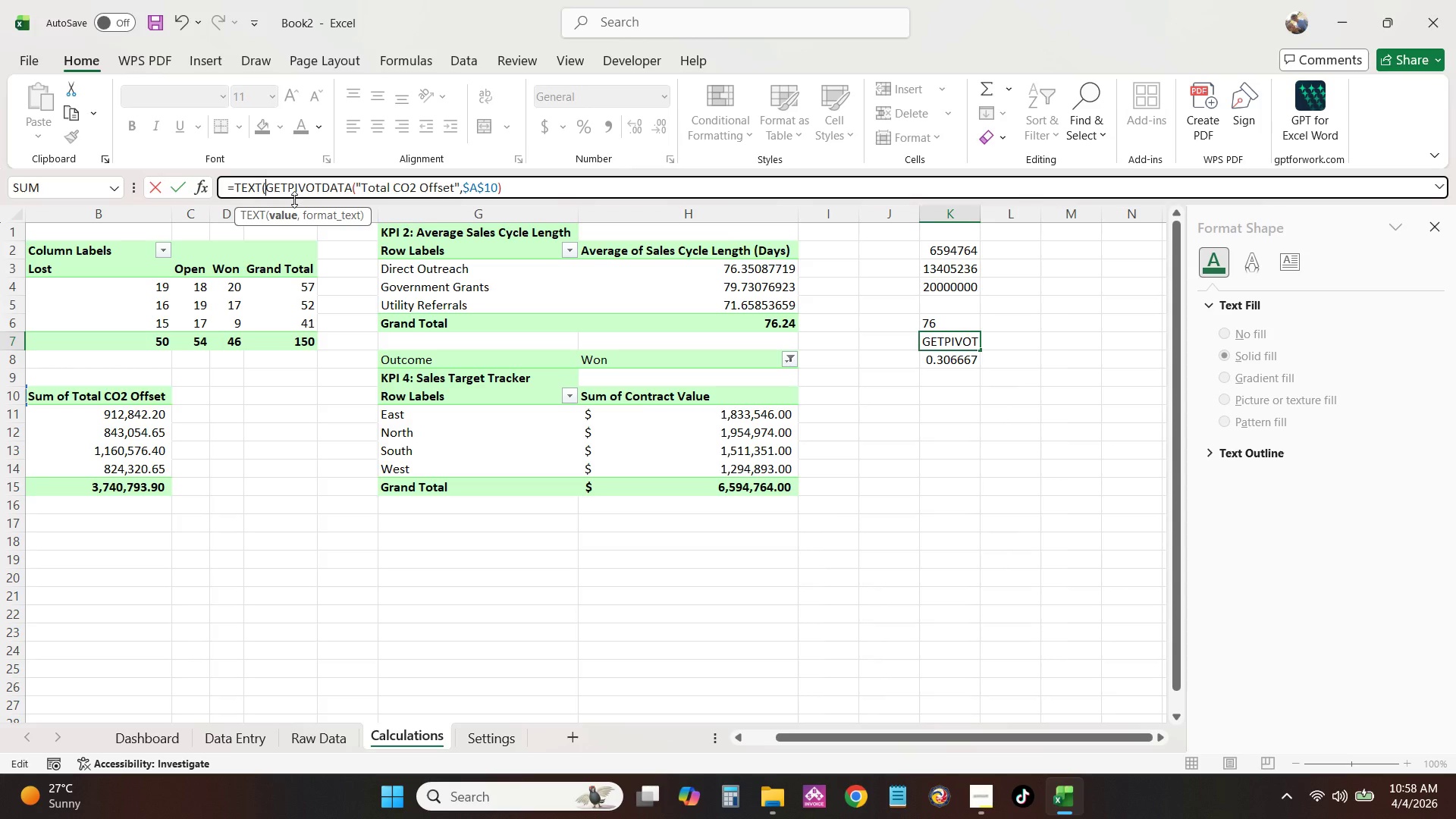 
wait(6.83)
 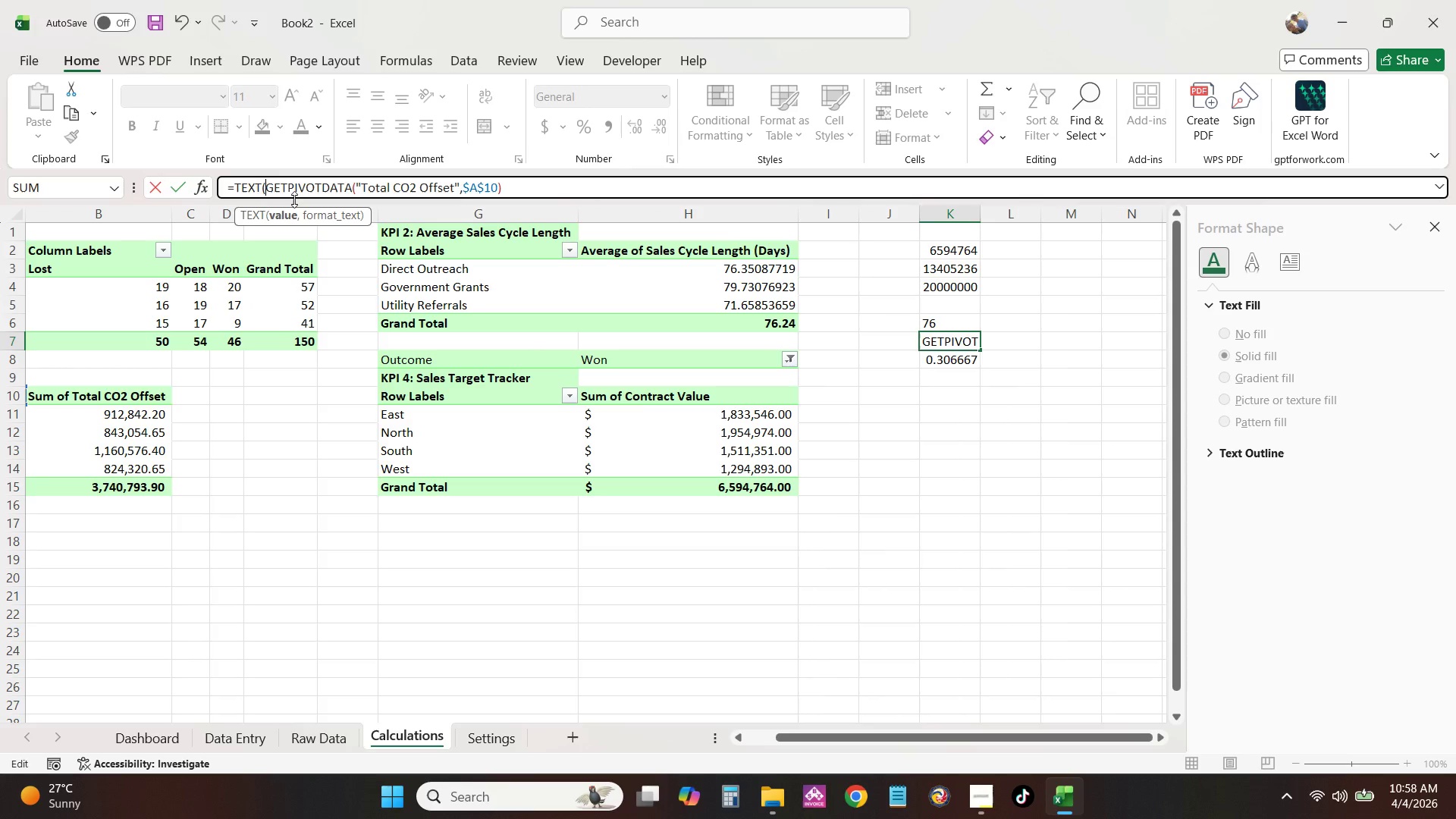 
left_click_drag(start_coordinate=[501, 187], to_coordinate=[502, 191])
 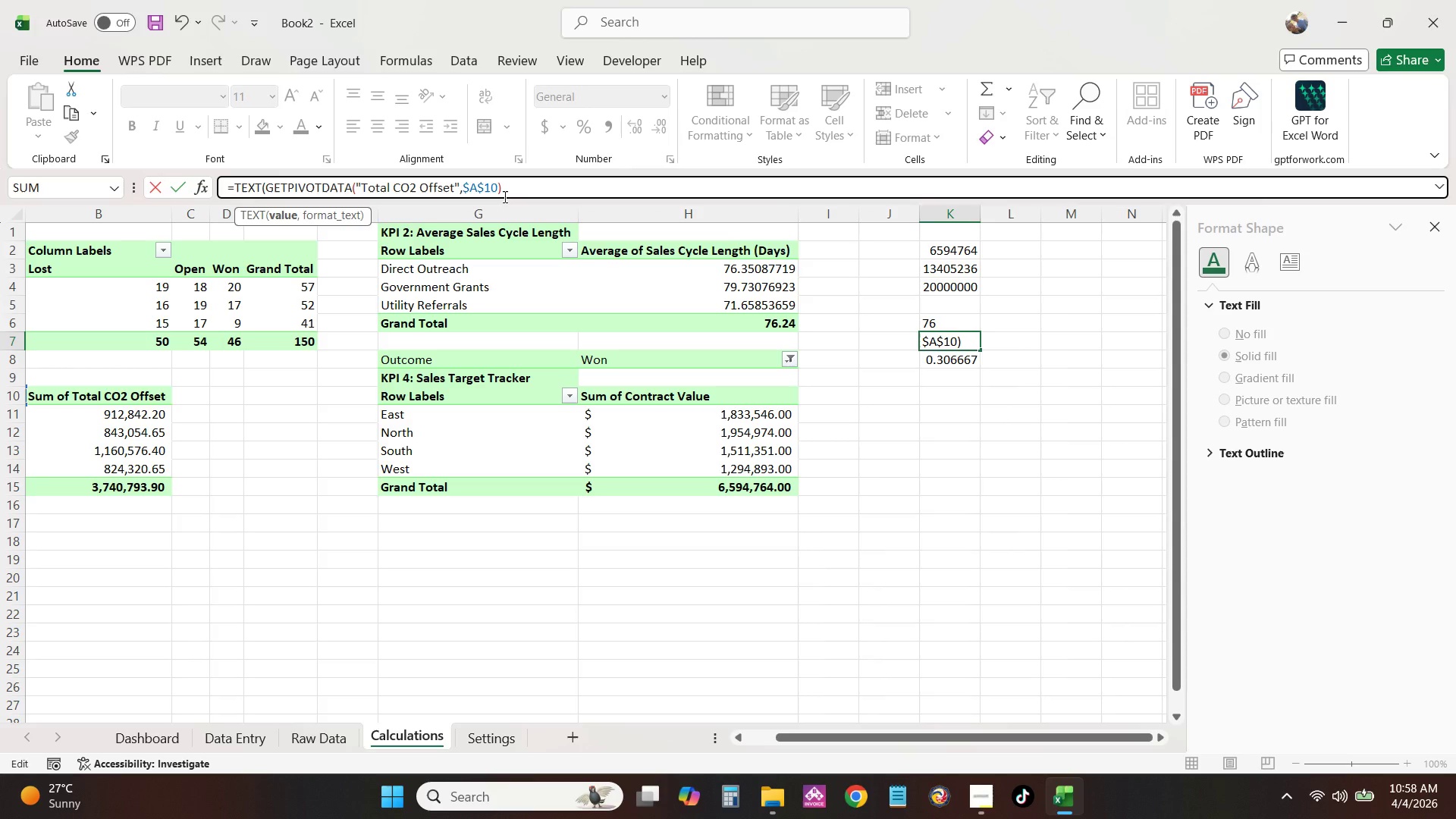 
key(Comma)
 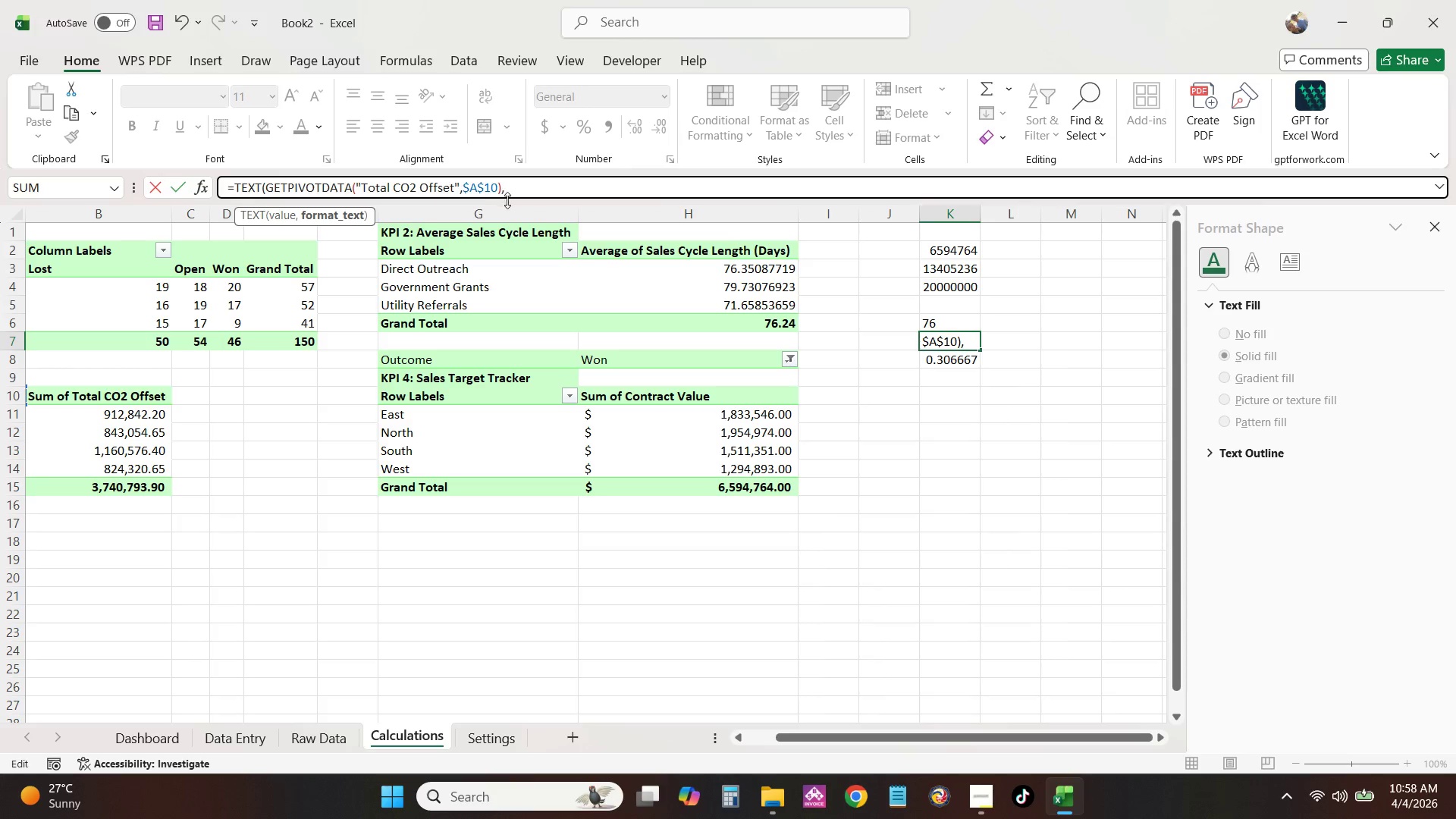 
key(Space)
 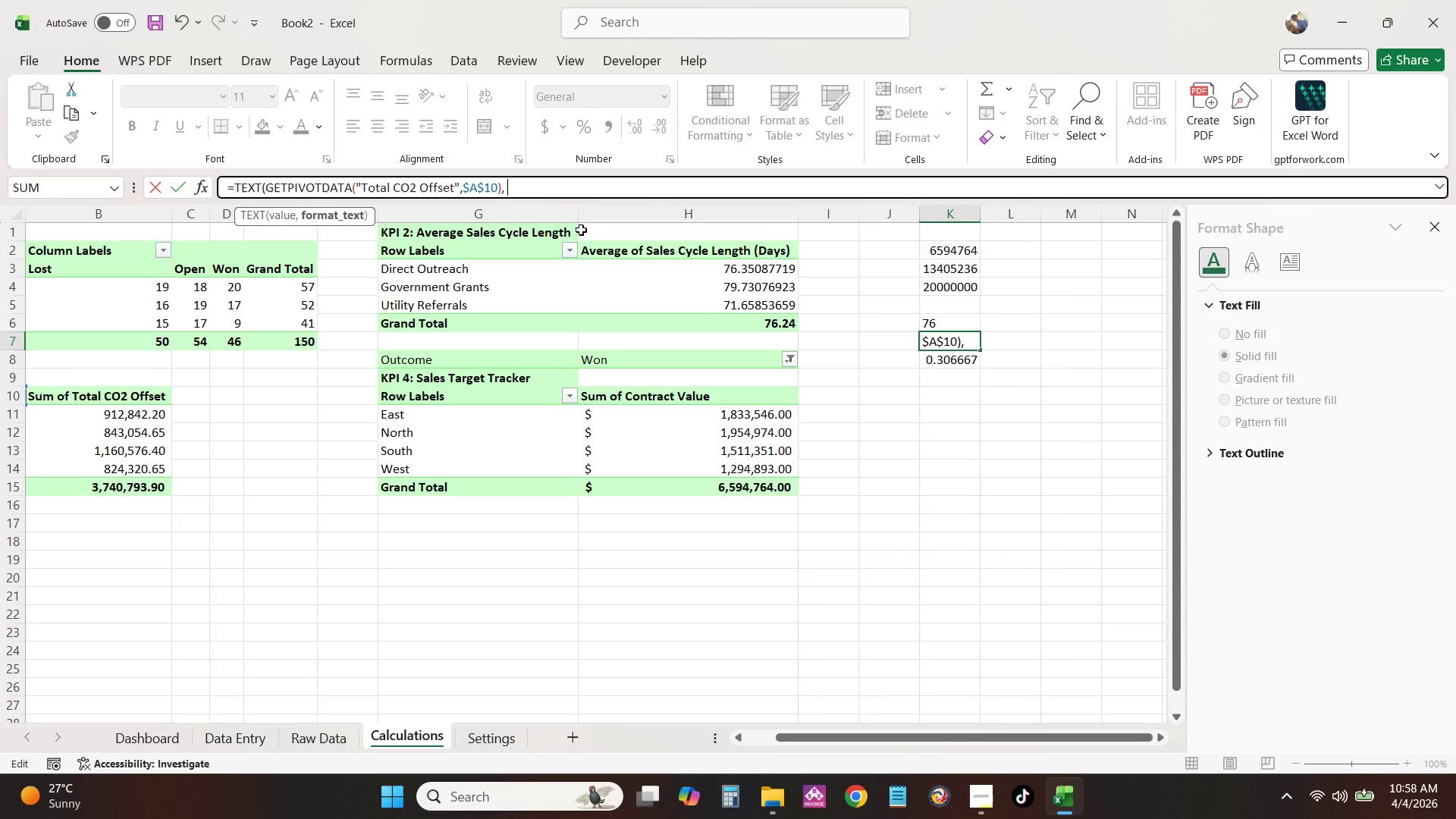 
key(Shift+Quote)
 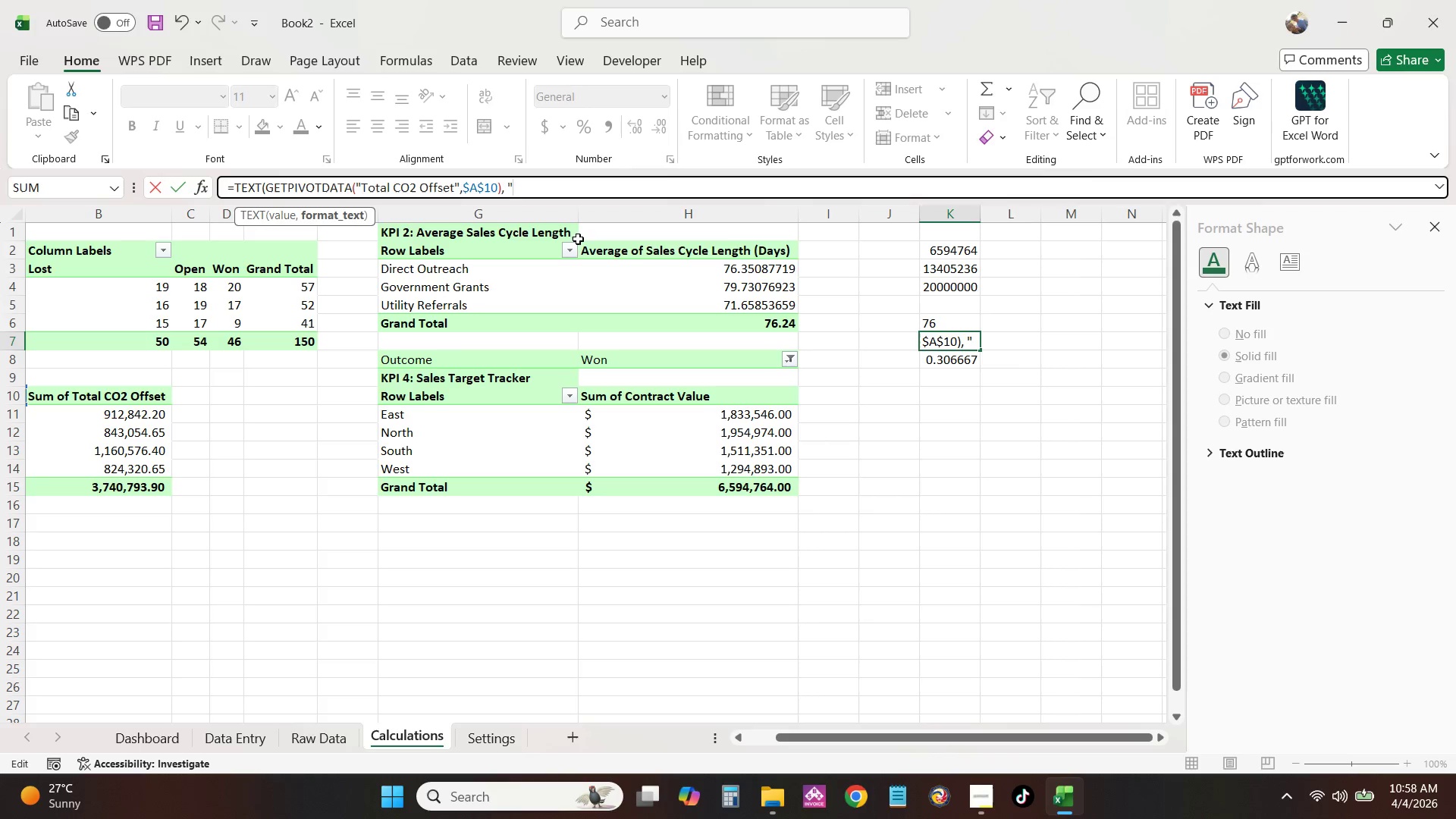 
key(0)
 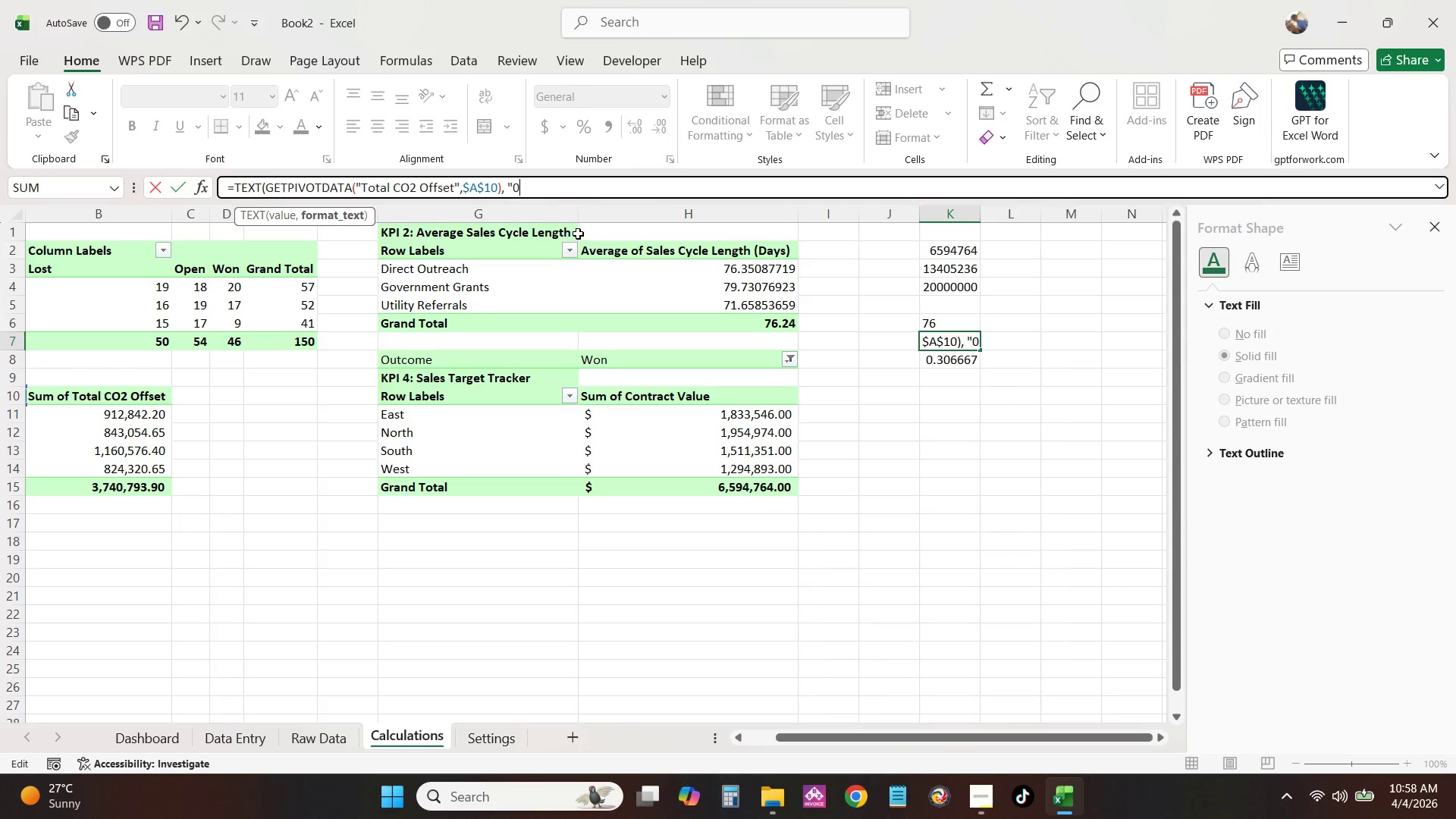 
key(Backspace)
 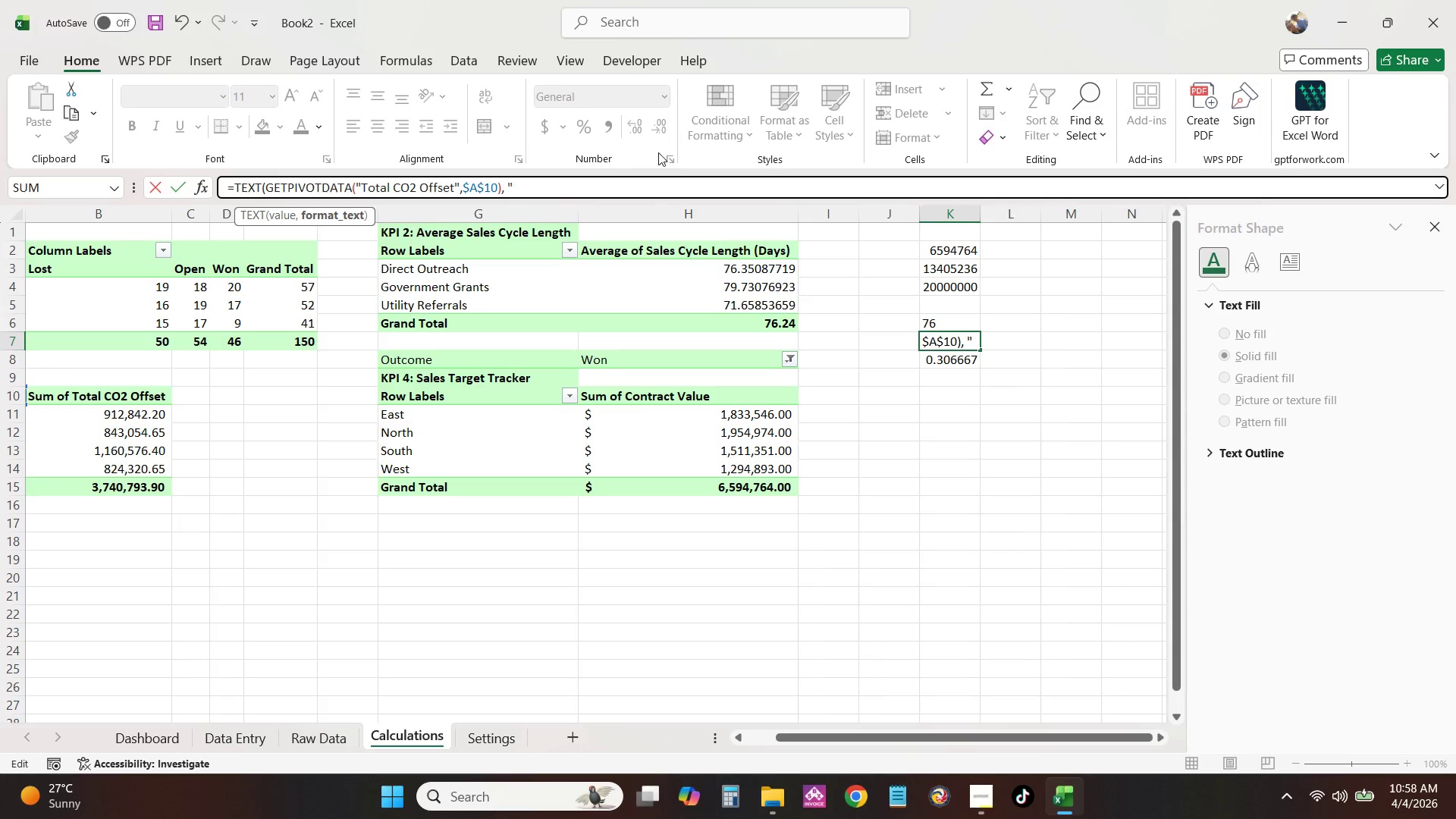 
wait(5.44)
 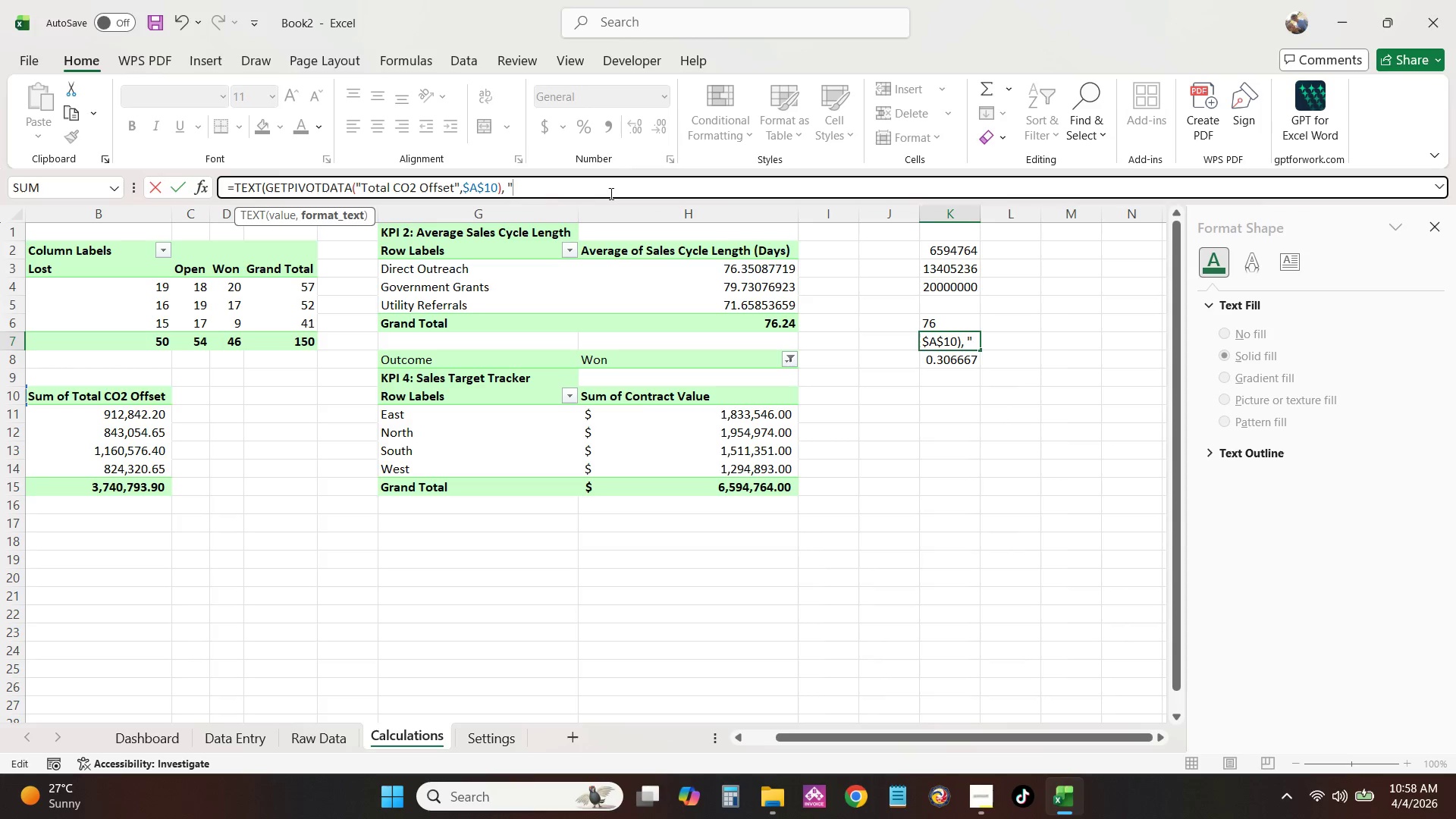 
mouse_move([604, 130])
 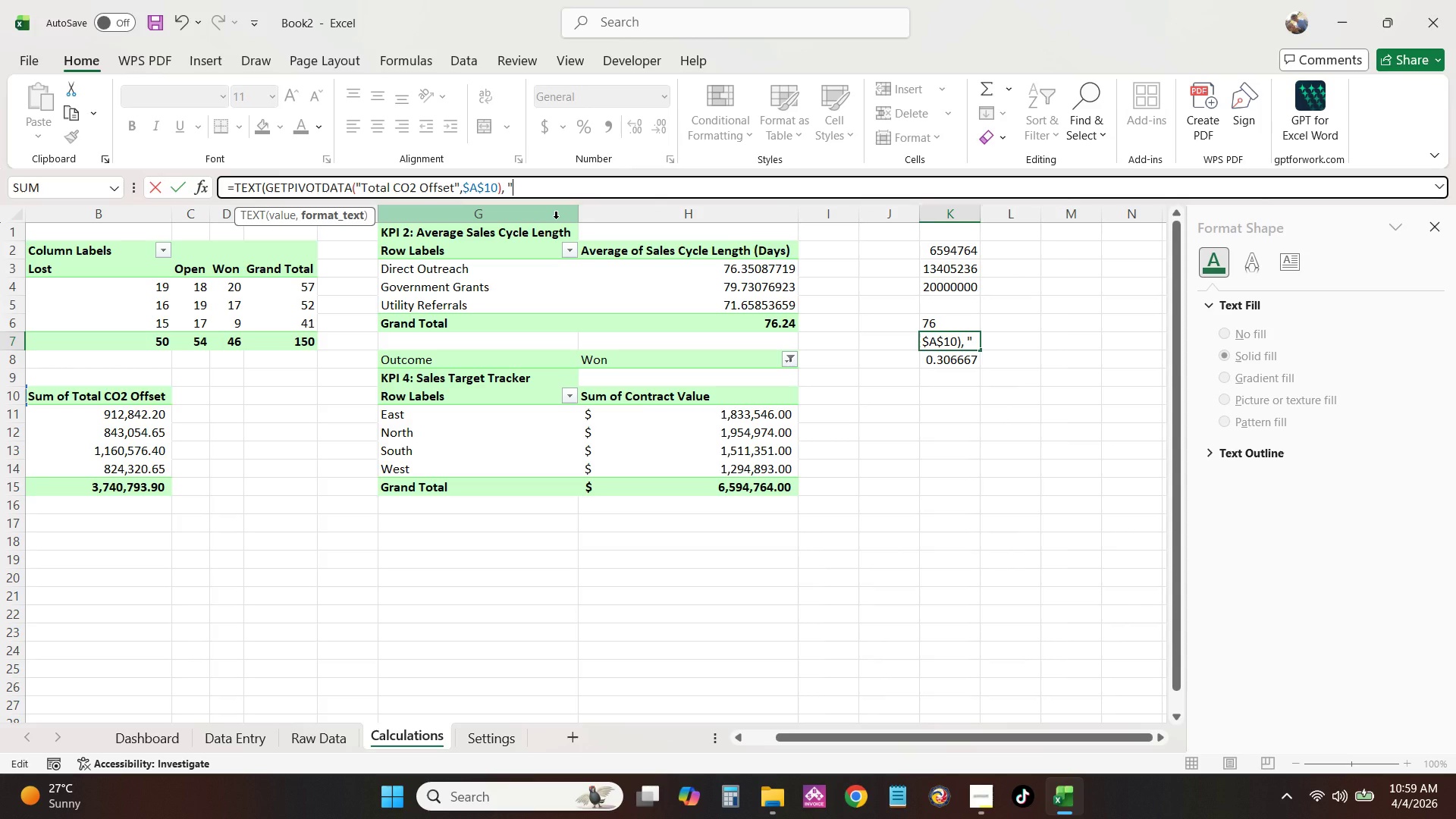 
wait(7.58)
 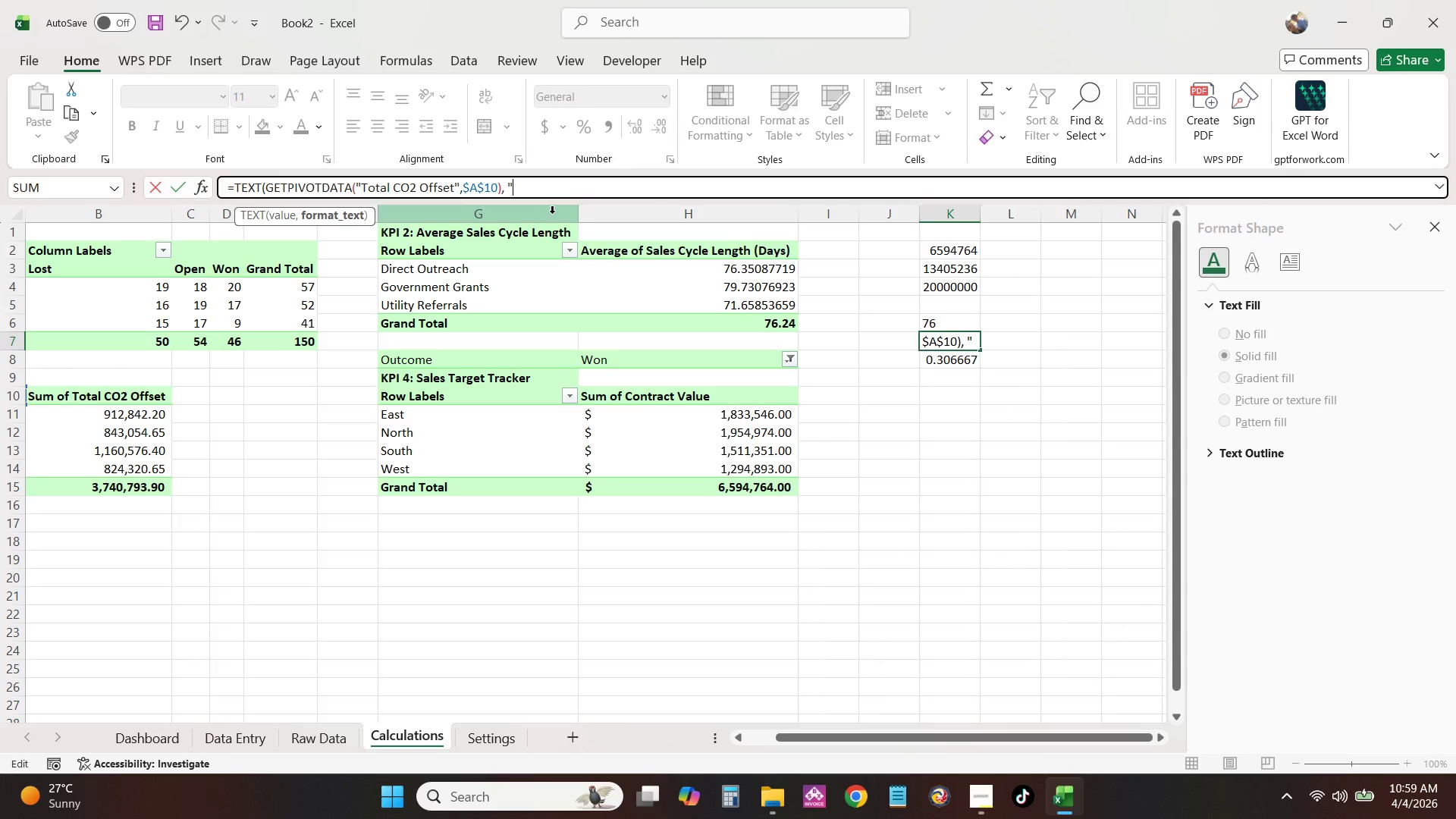 
key(Slash)
 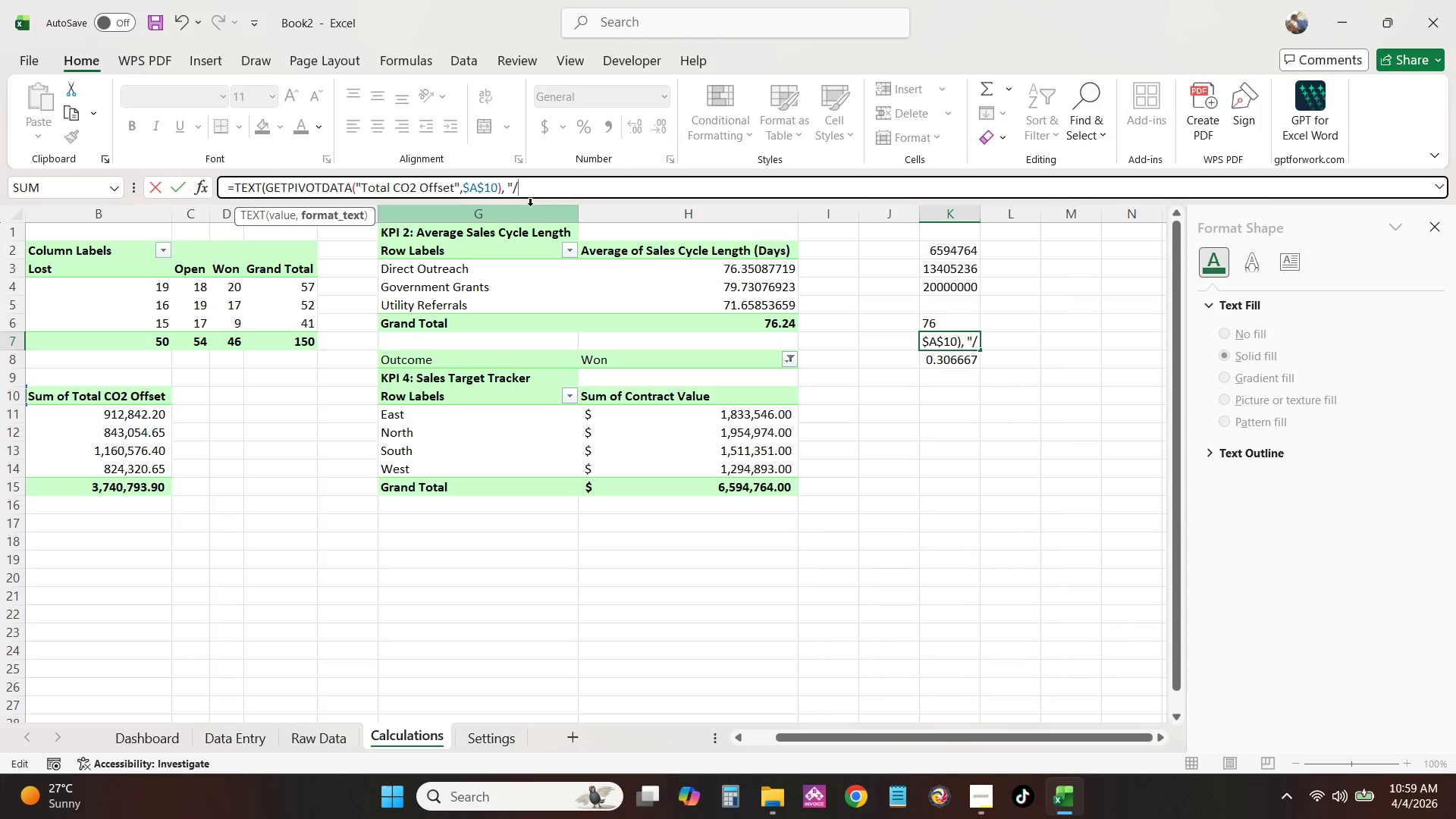 
key(Backspace)
 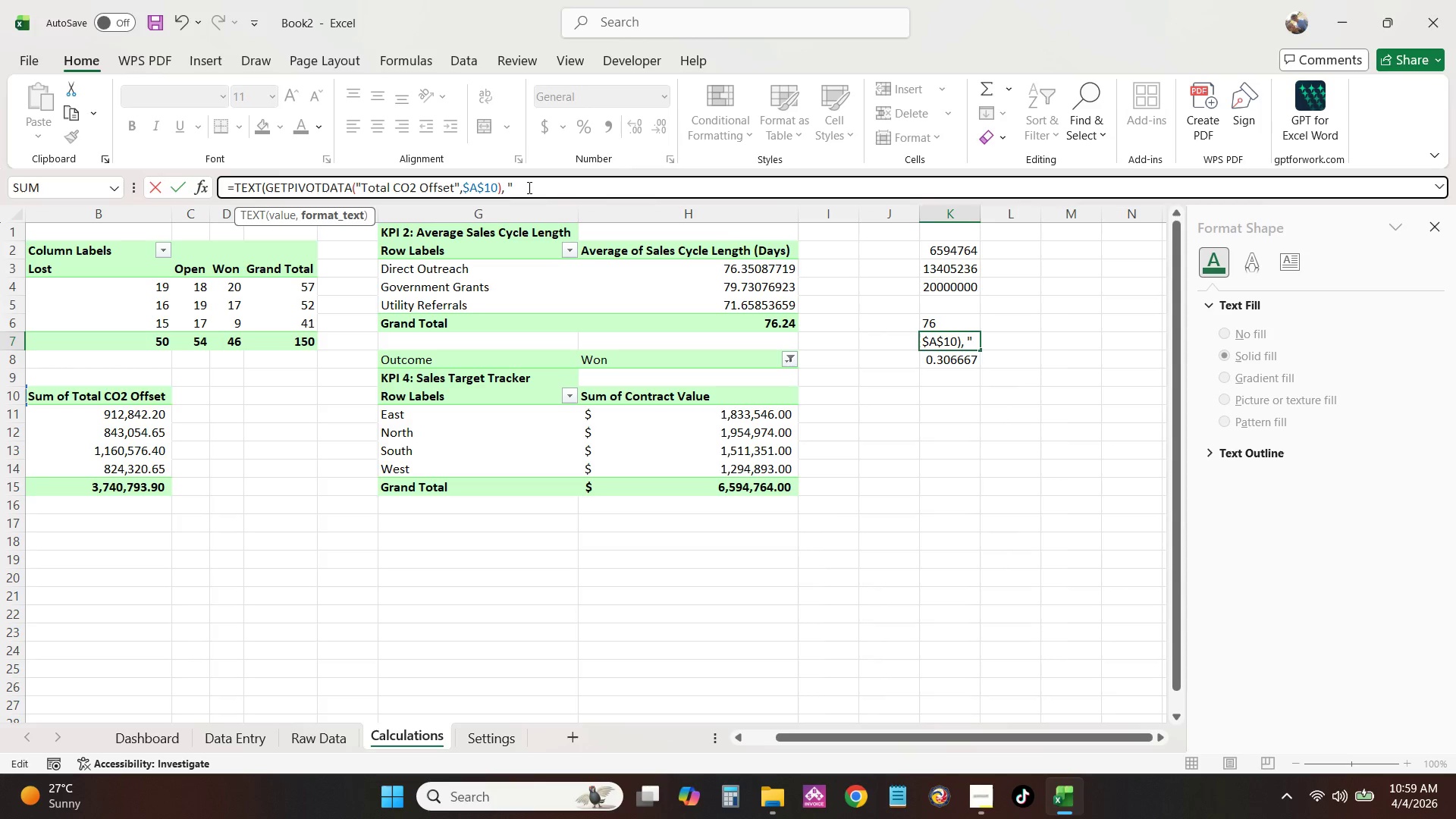 
key(Shift+3)
 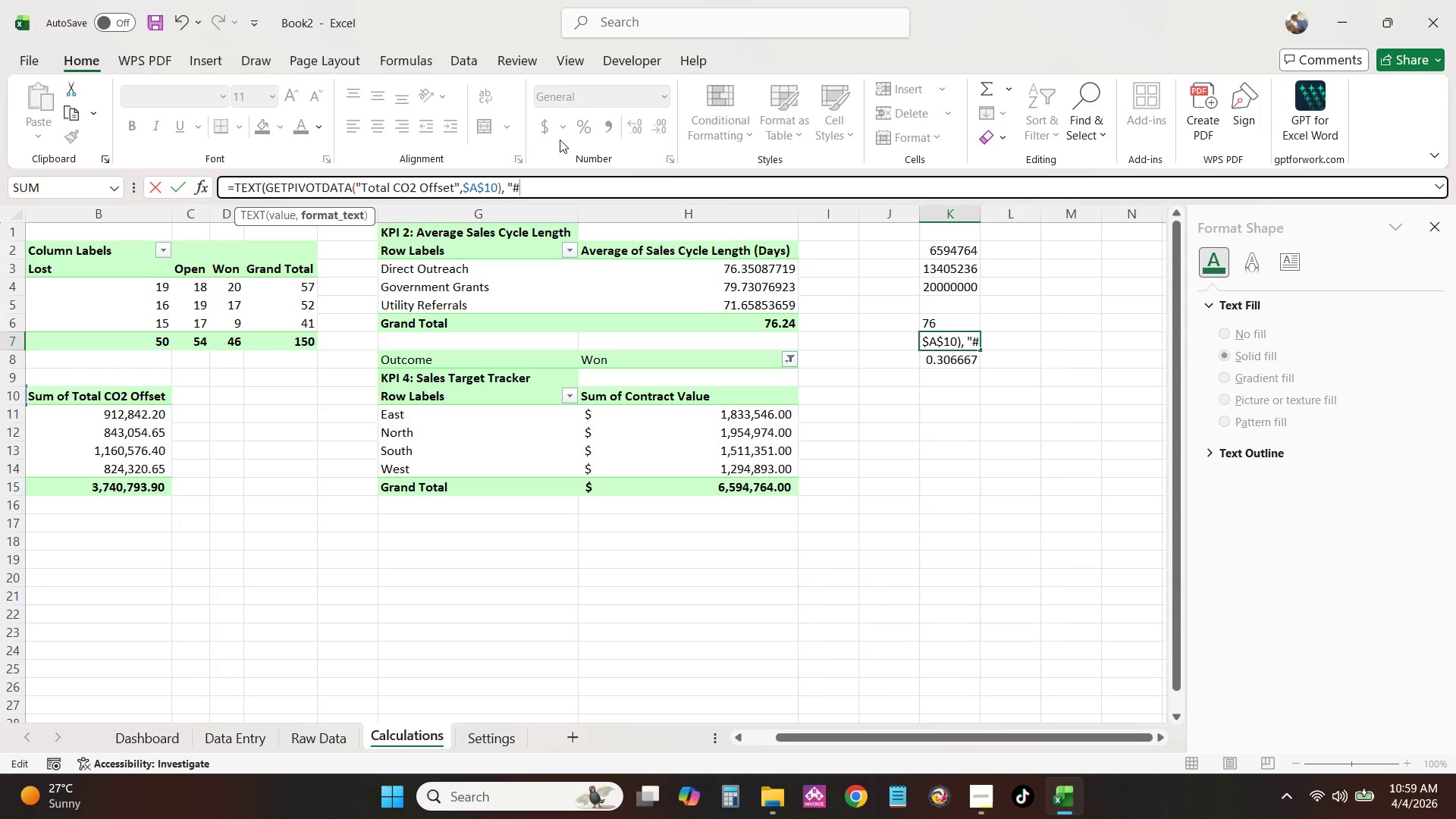 
key(Comma)
 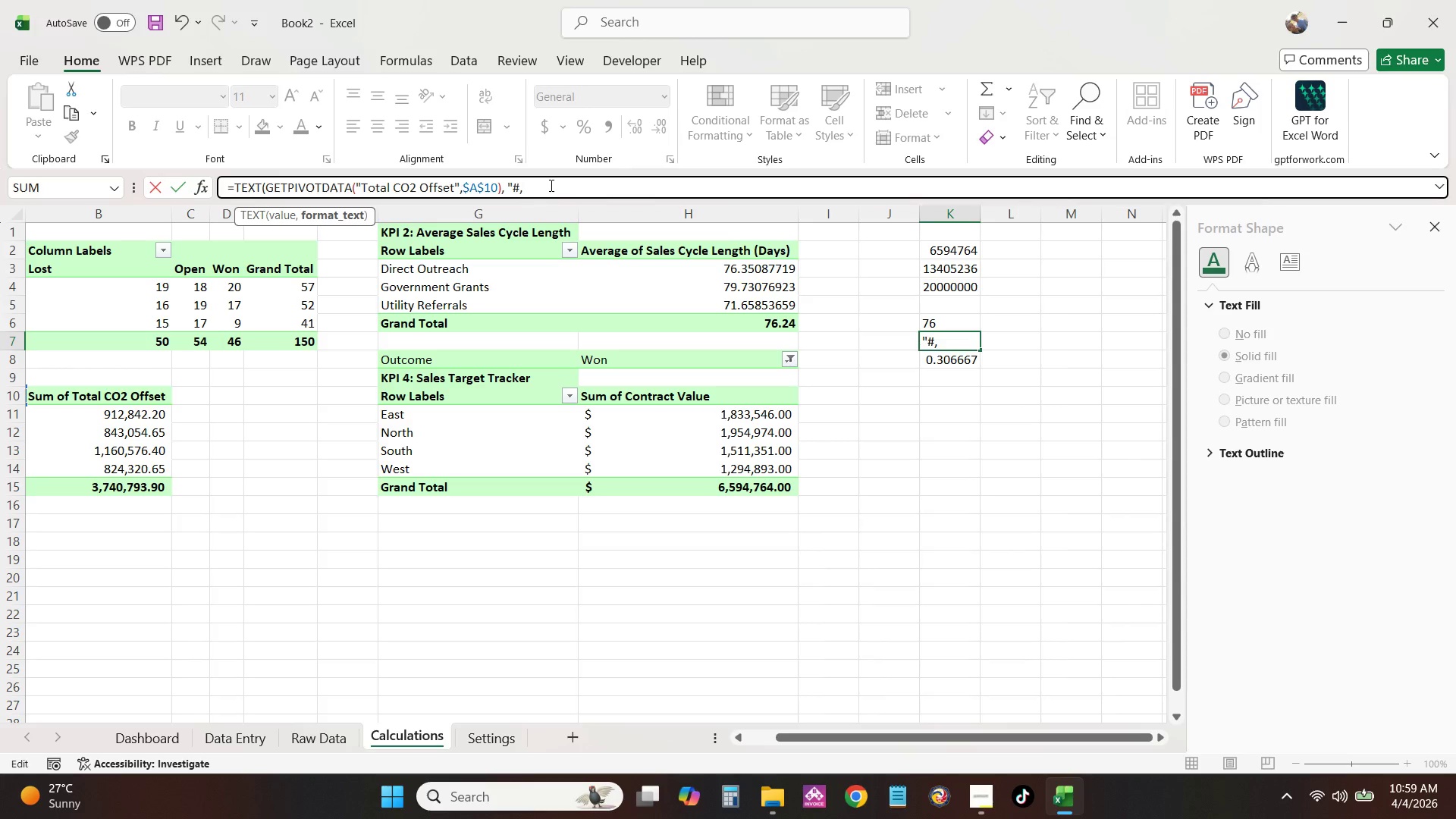 
type(##0))
key(Backspace)
type(')
 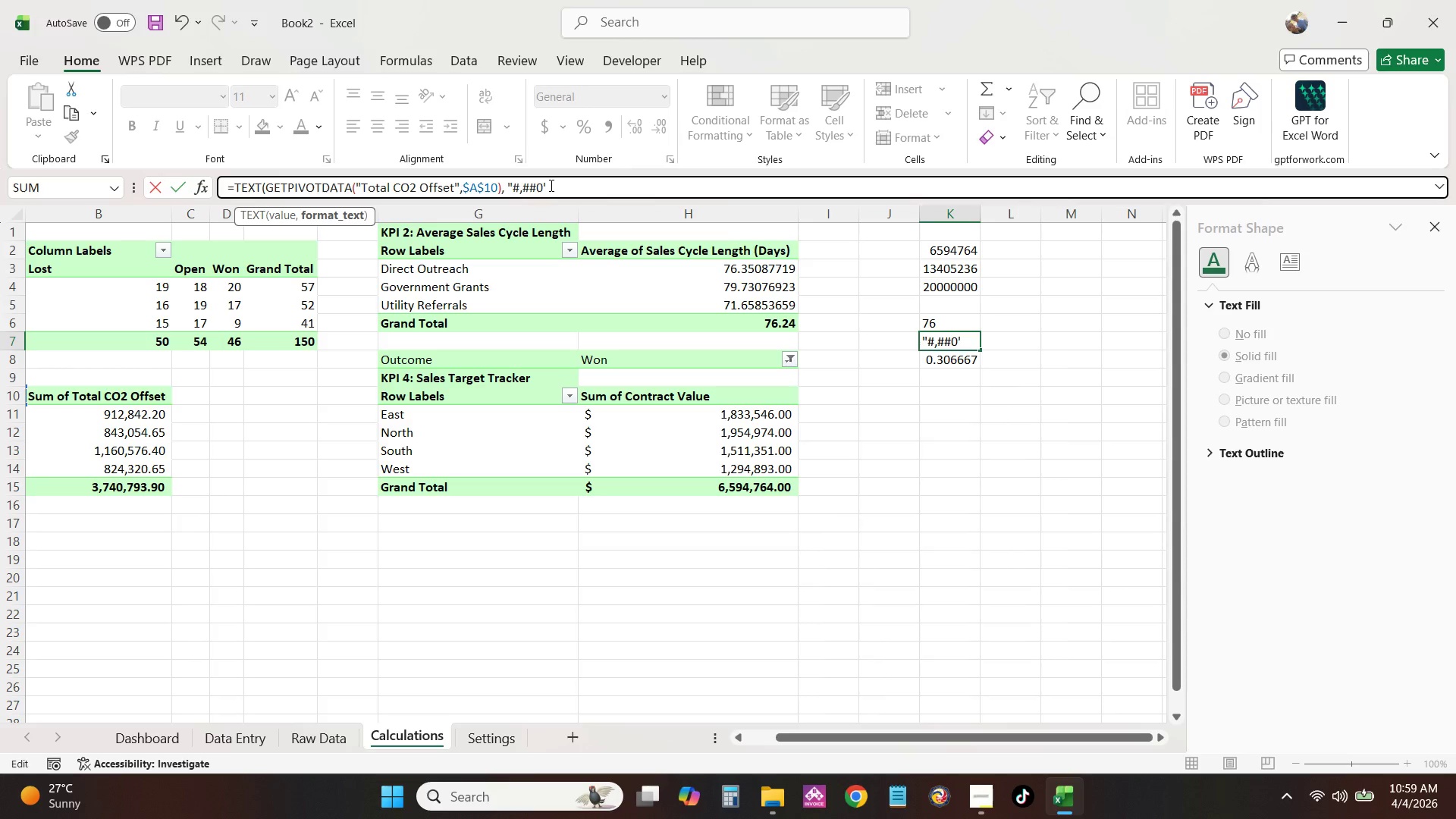 
key(Backspace)
 